 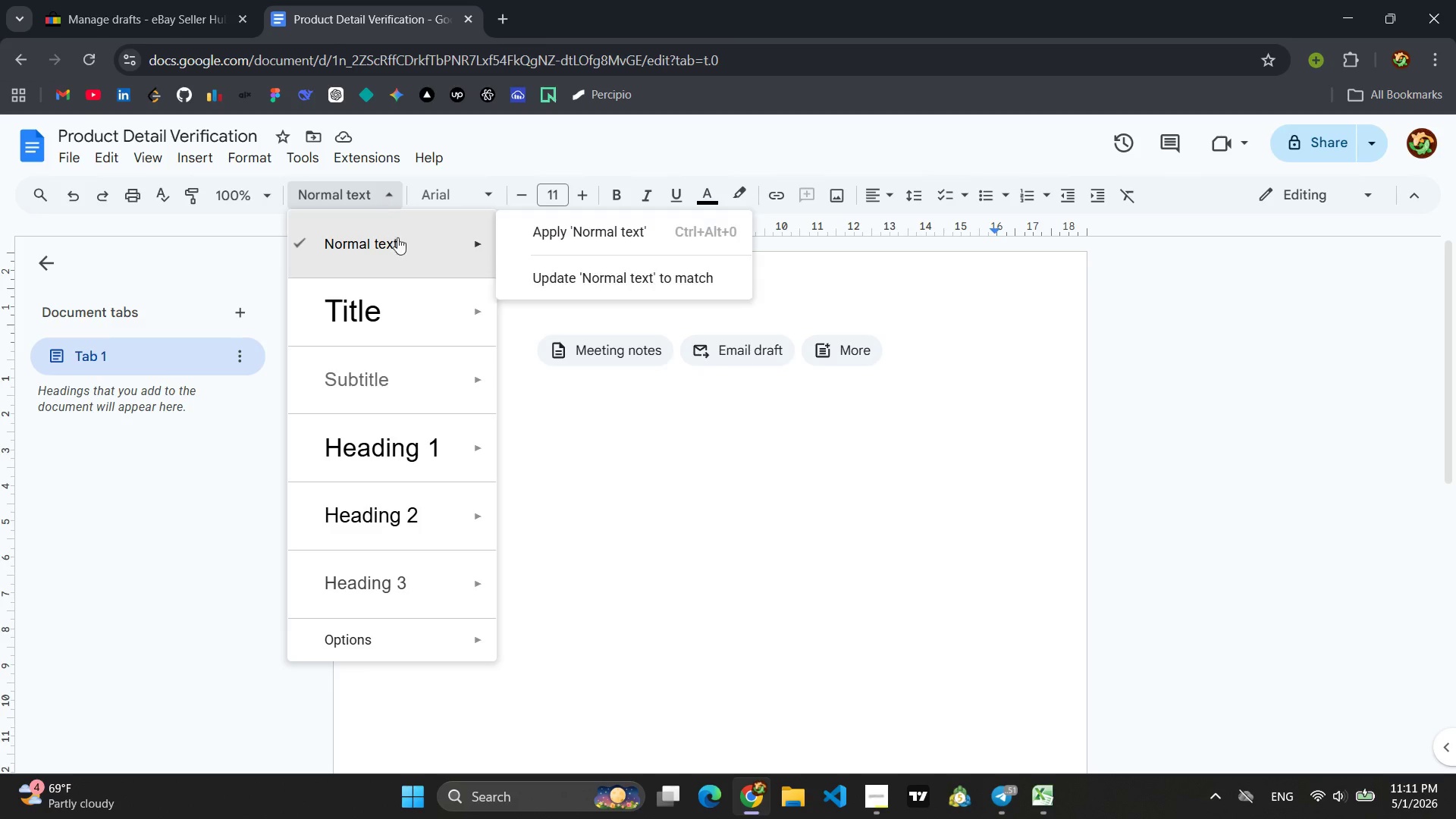 
left_click([406, 441])
 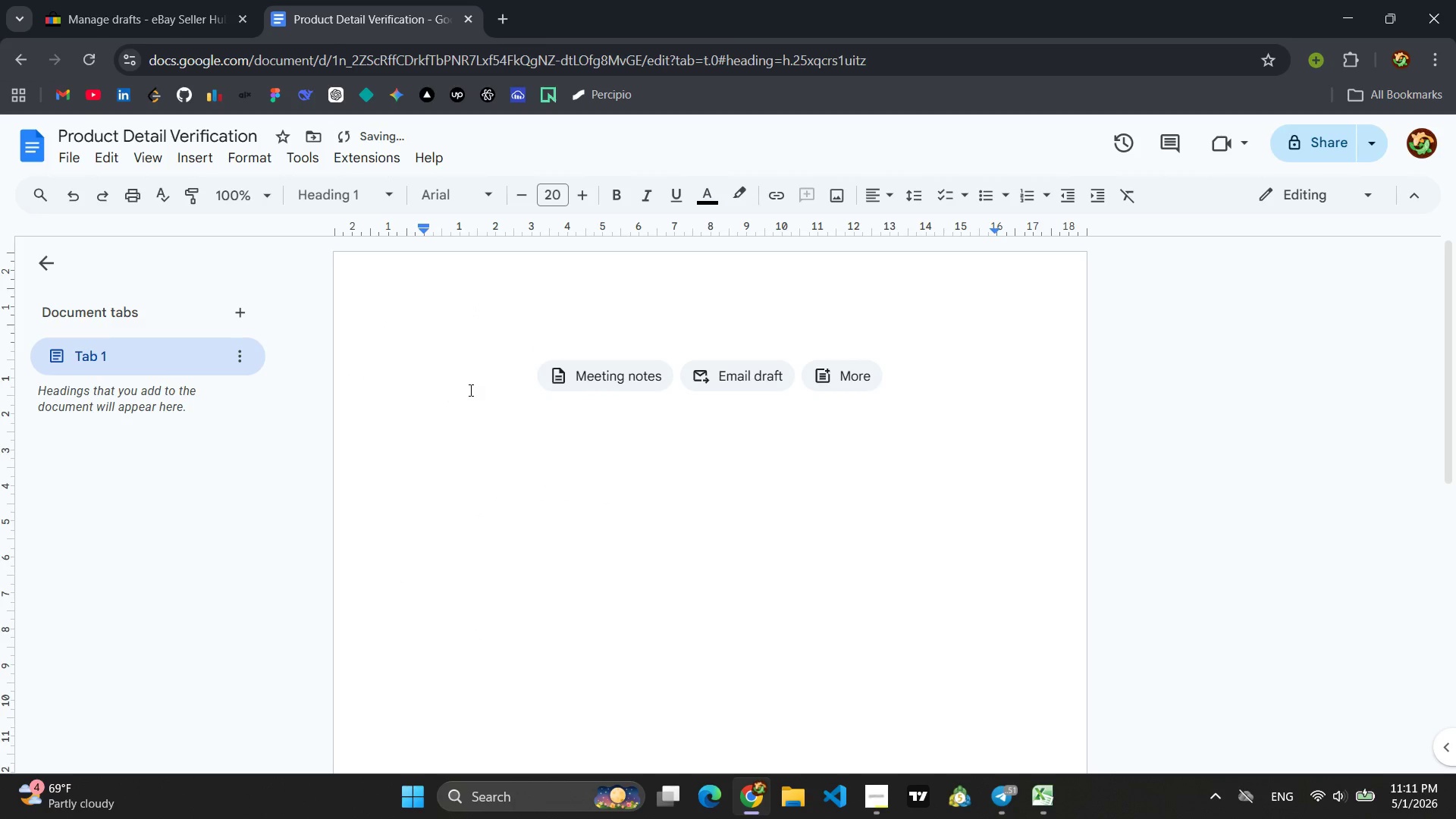 
key(Control+V)
 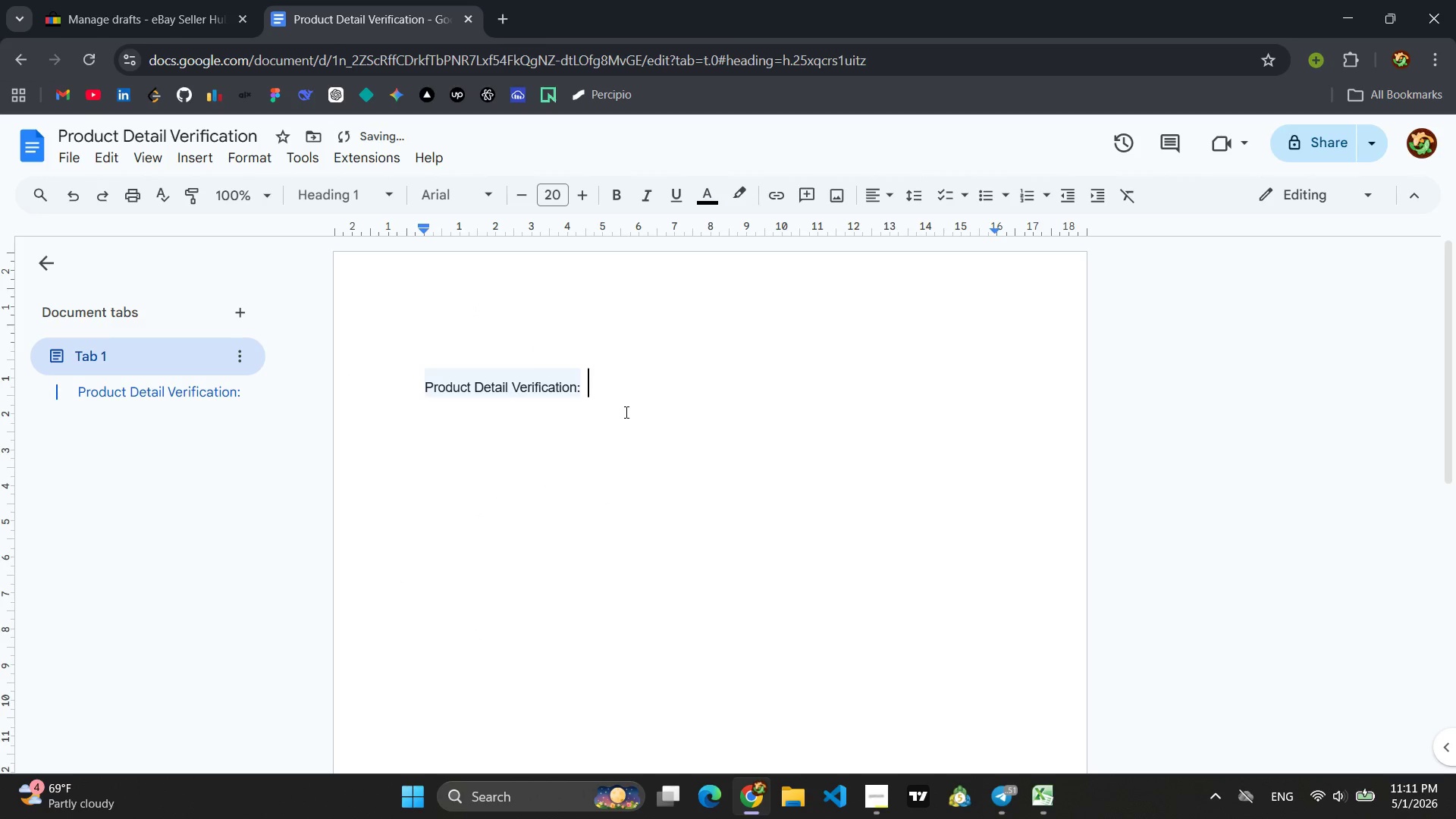 
double_click([593, 460])
 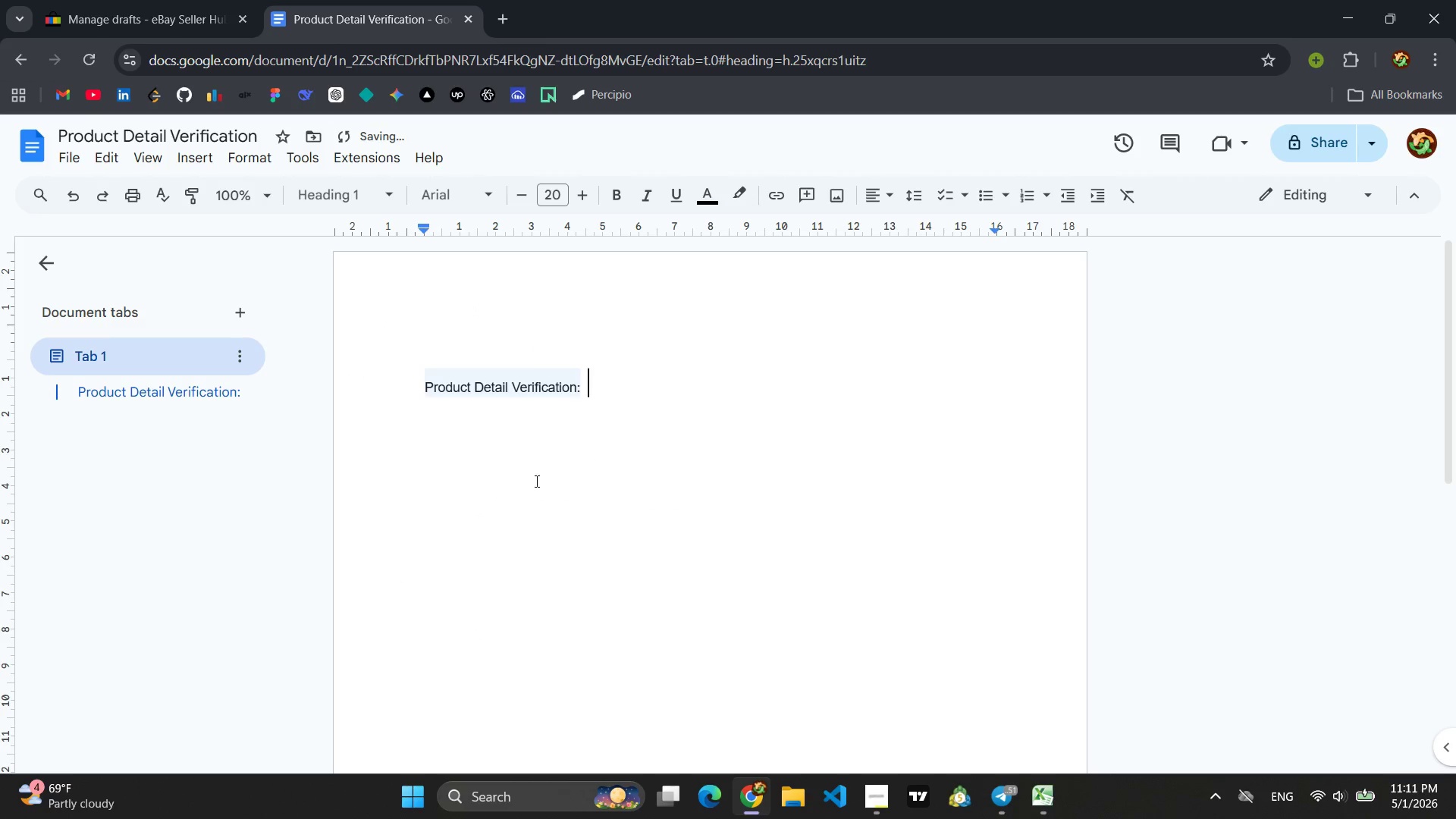 
triple_click([522, 483])
 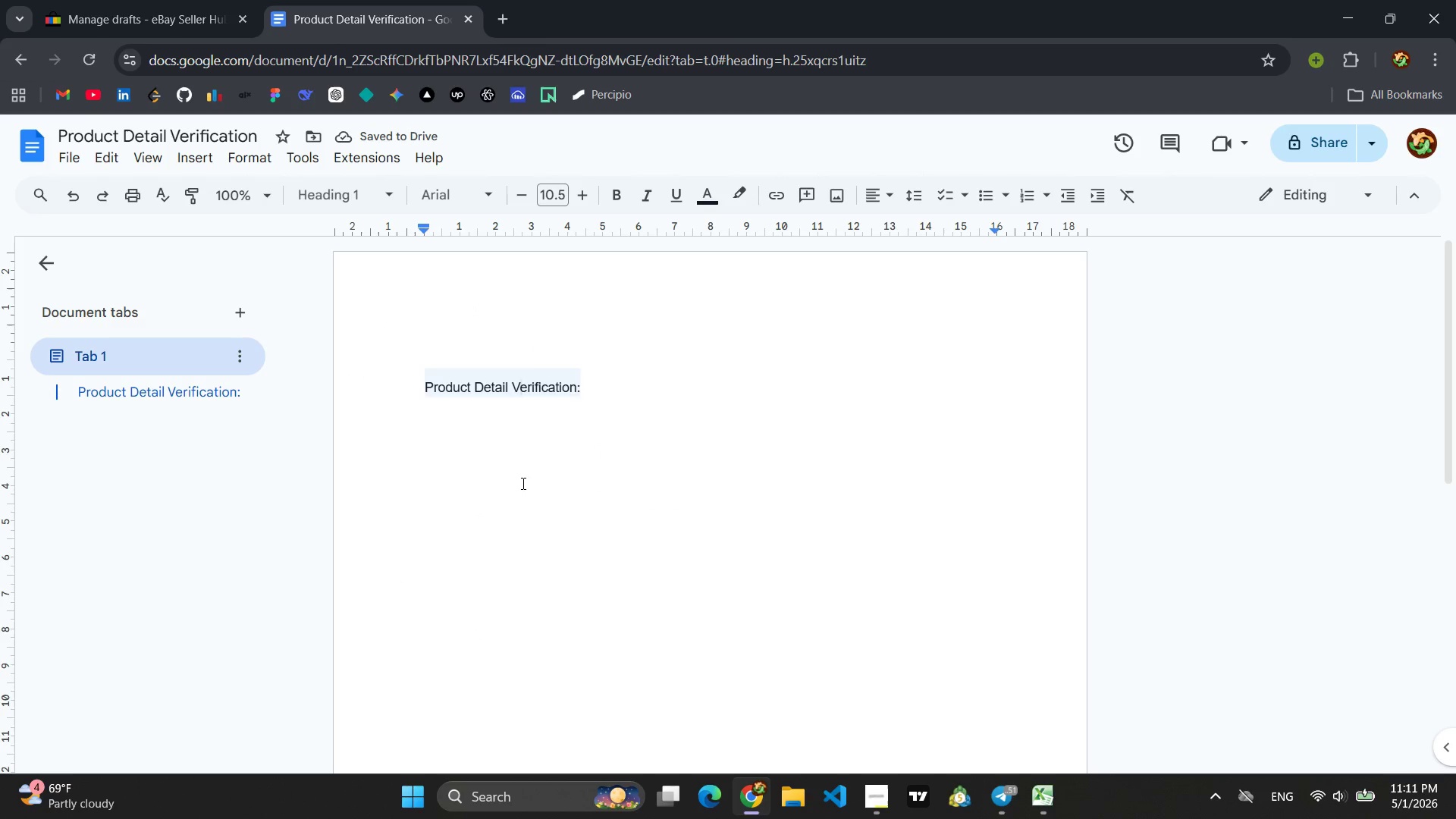 
left_click([522, 483])
 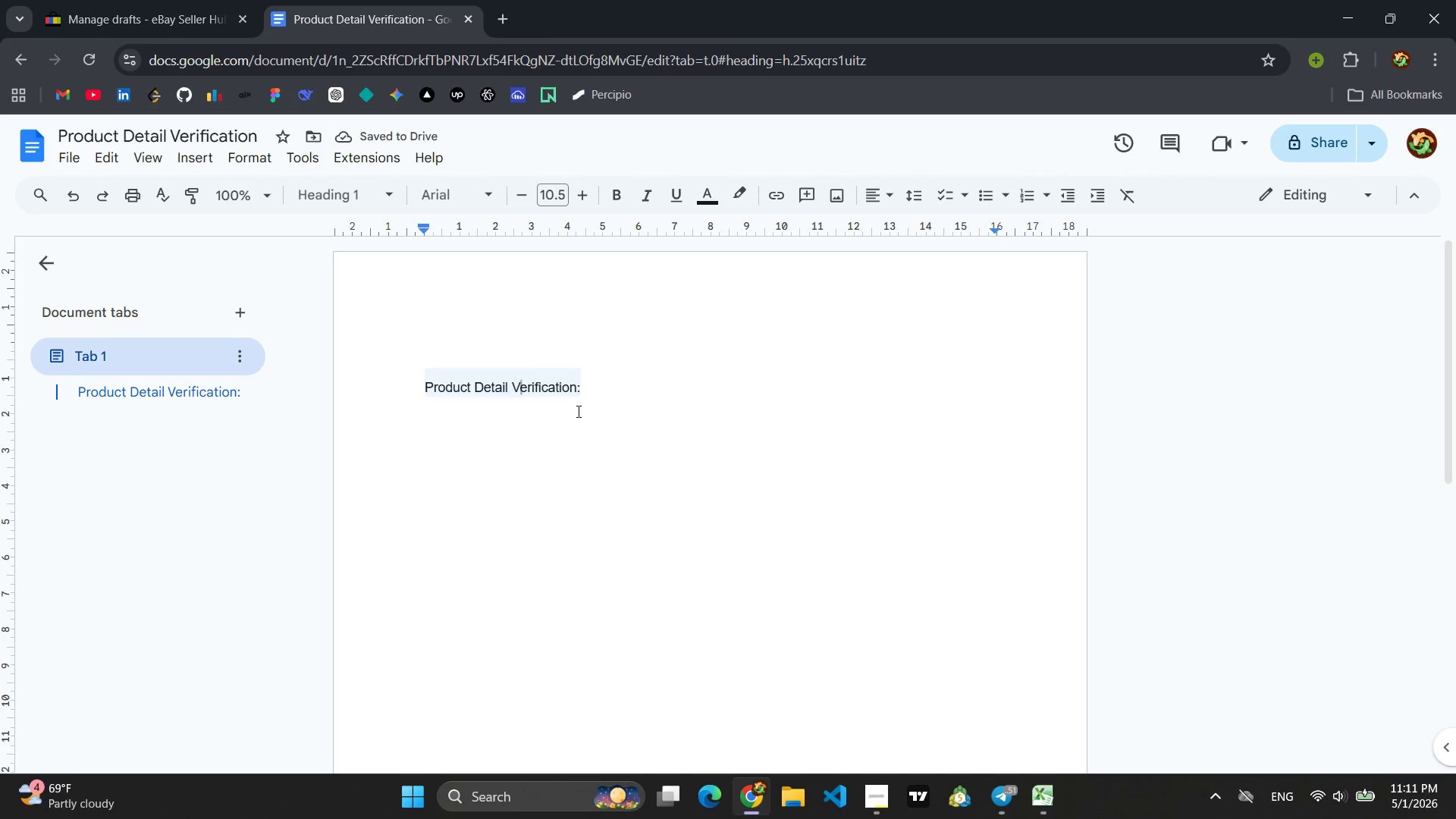 
left_click([577, 411])
 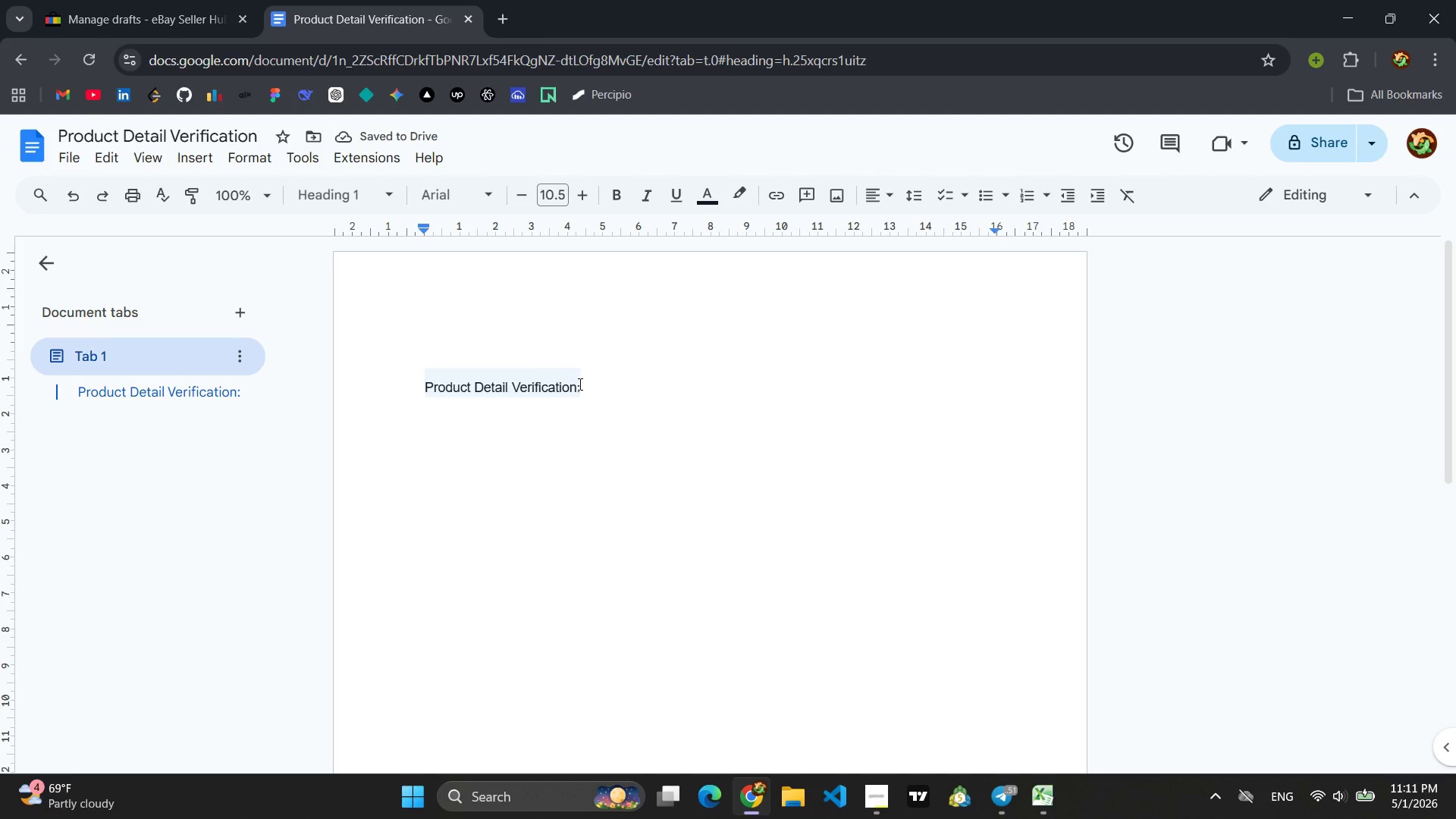 
key(ArrowRight)
 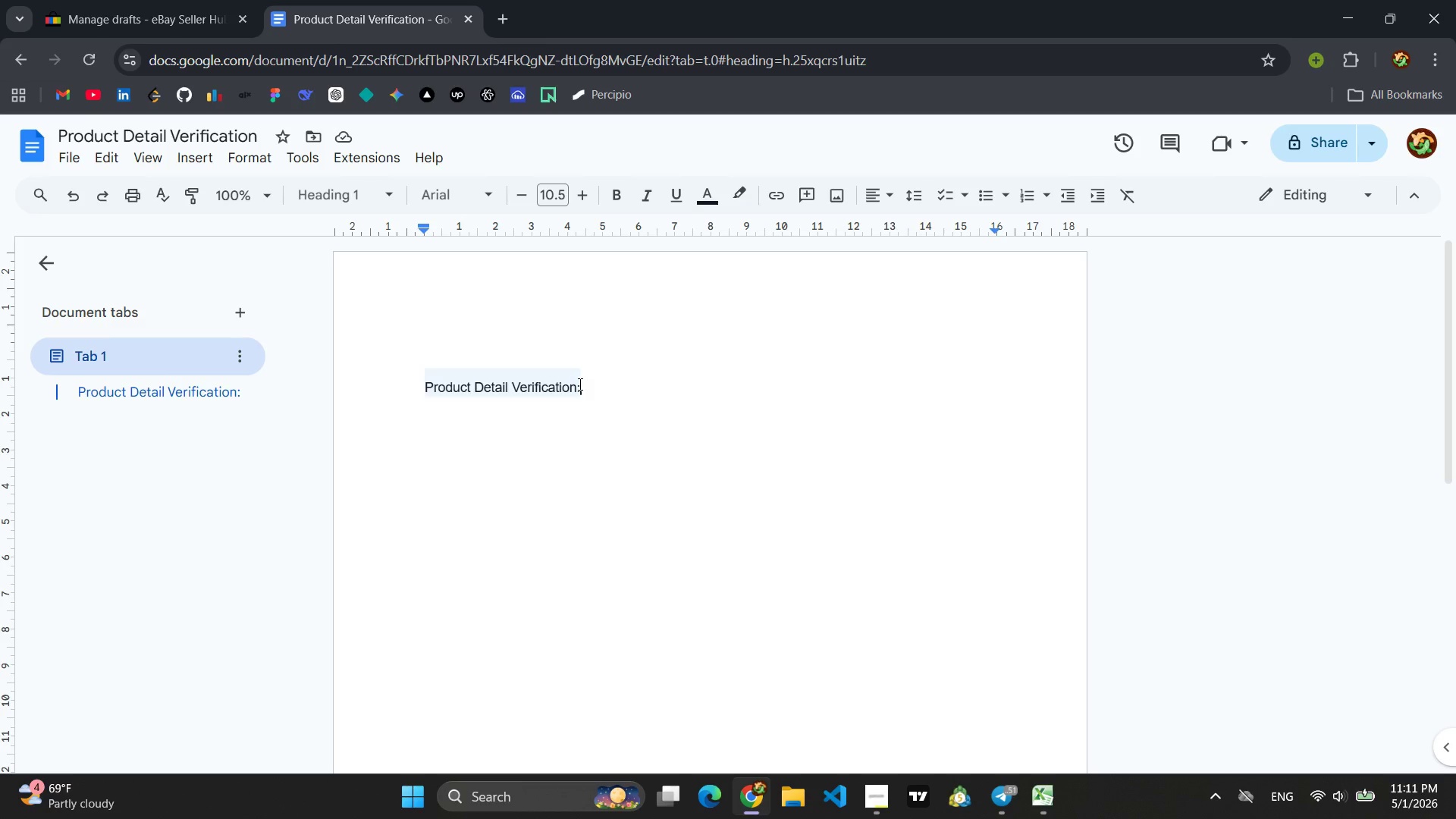 
key(Backspace)
 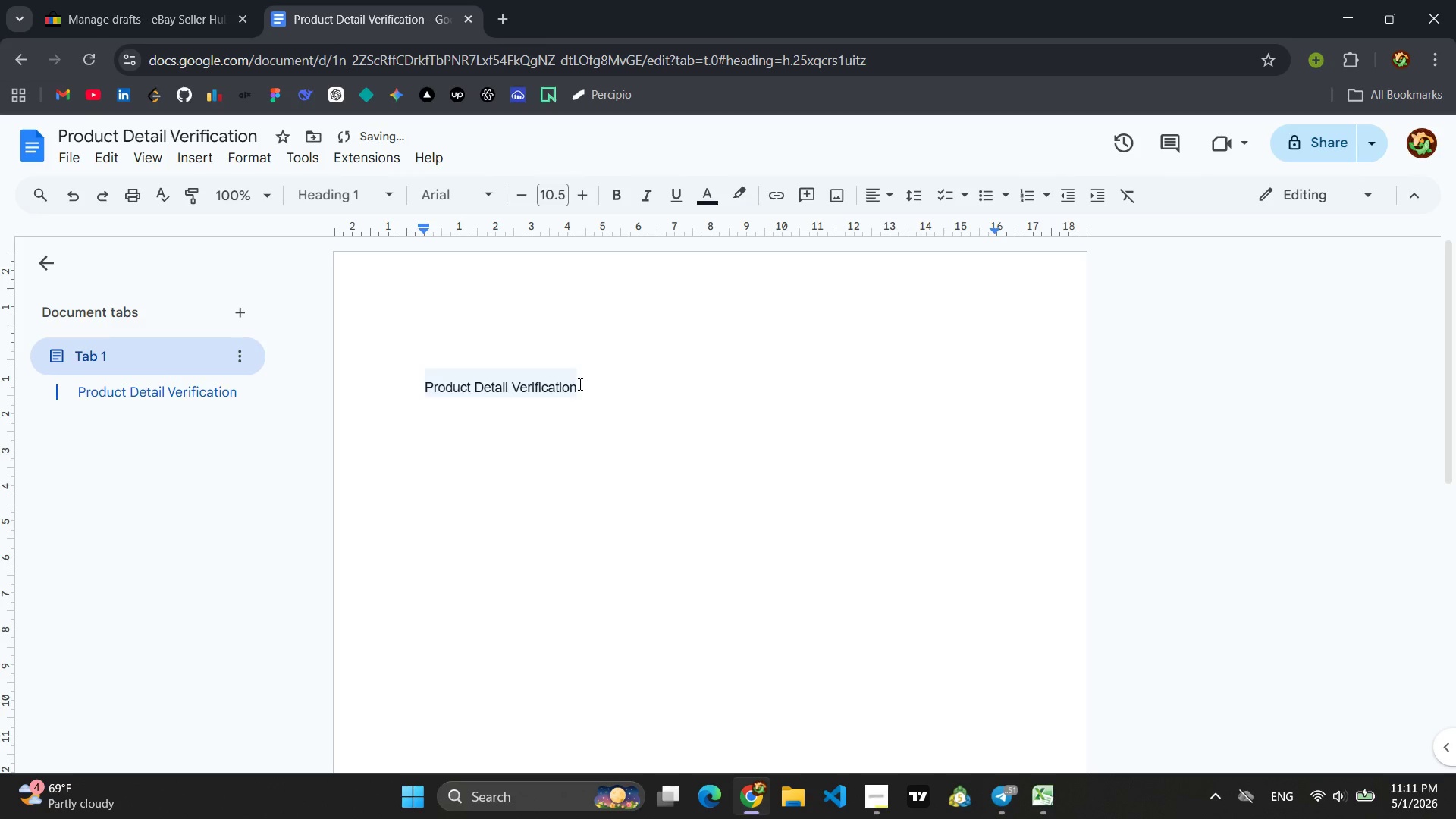 
left_click([531, 486])
 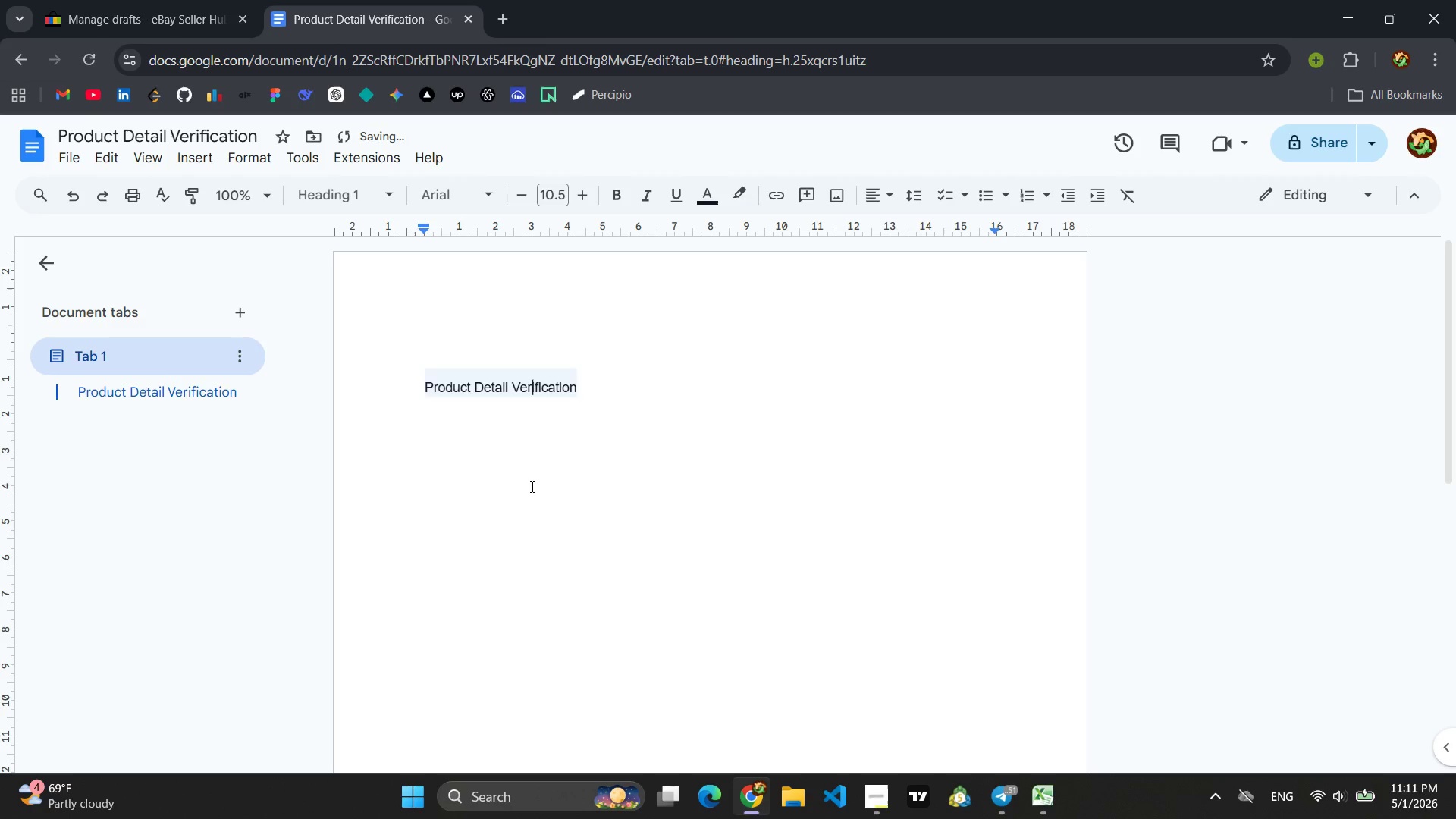 
left_click([531, 486])
 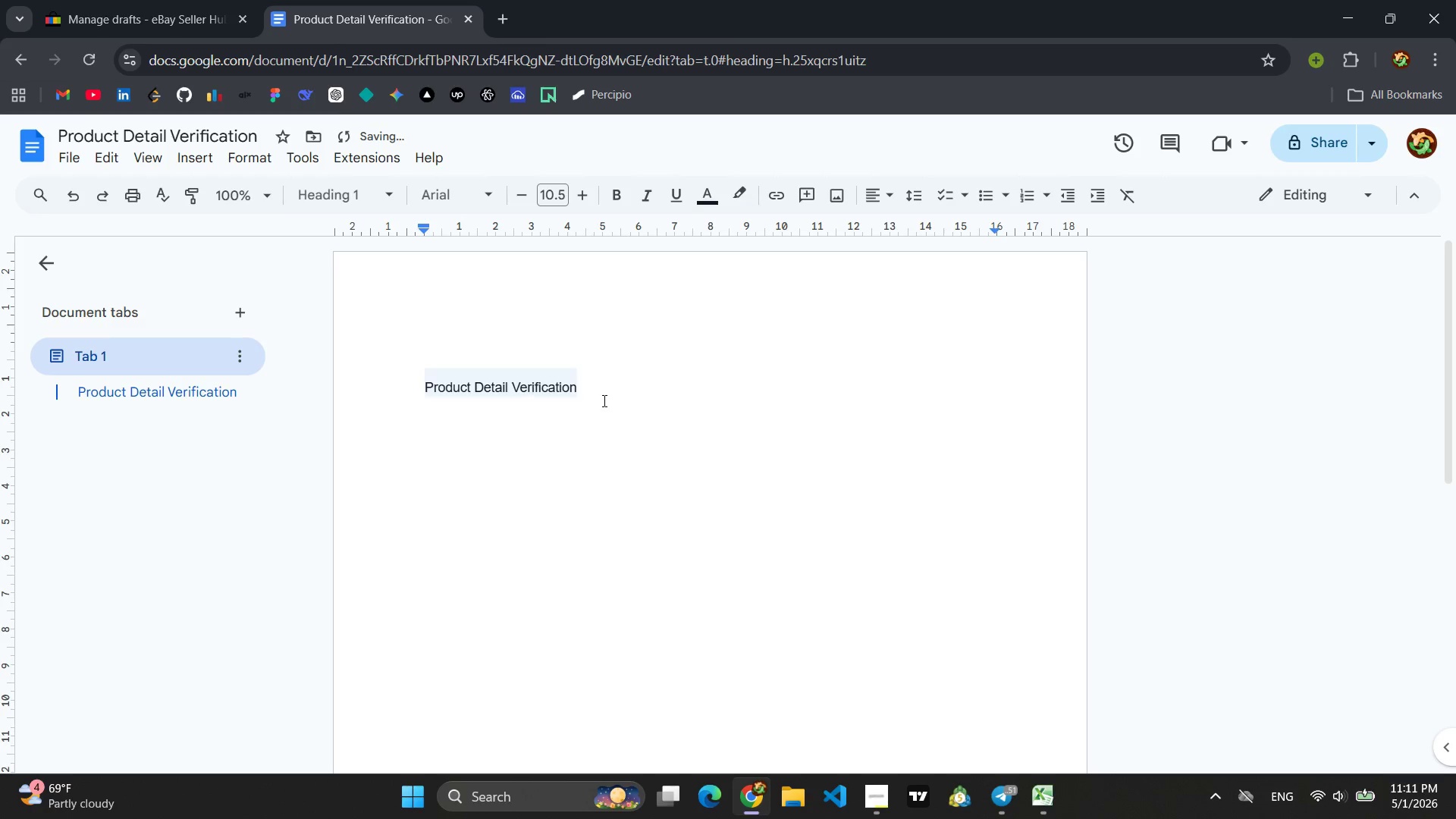 
left_click([604, 388])
 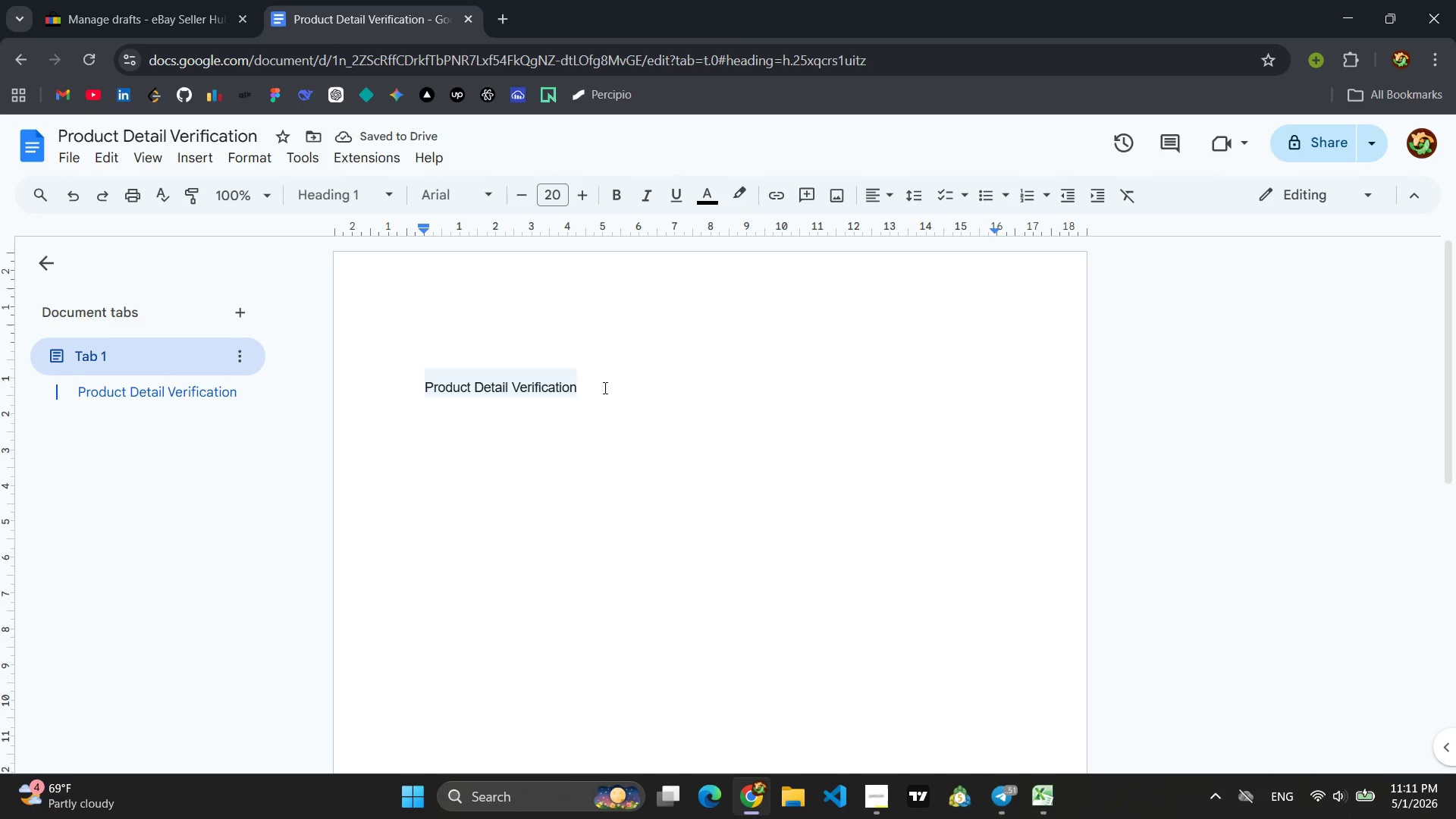 
key(Enter)
 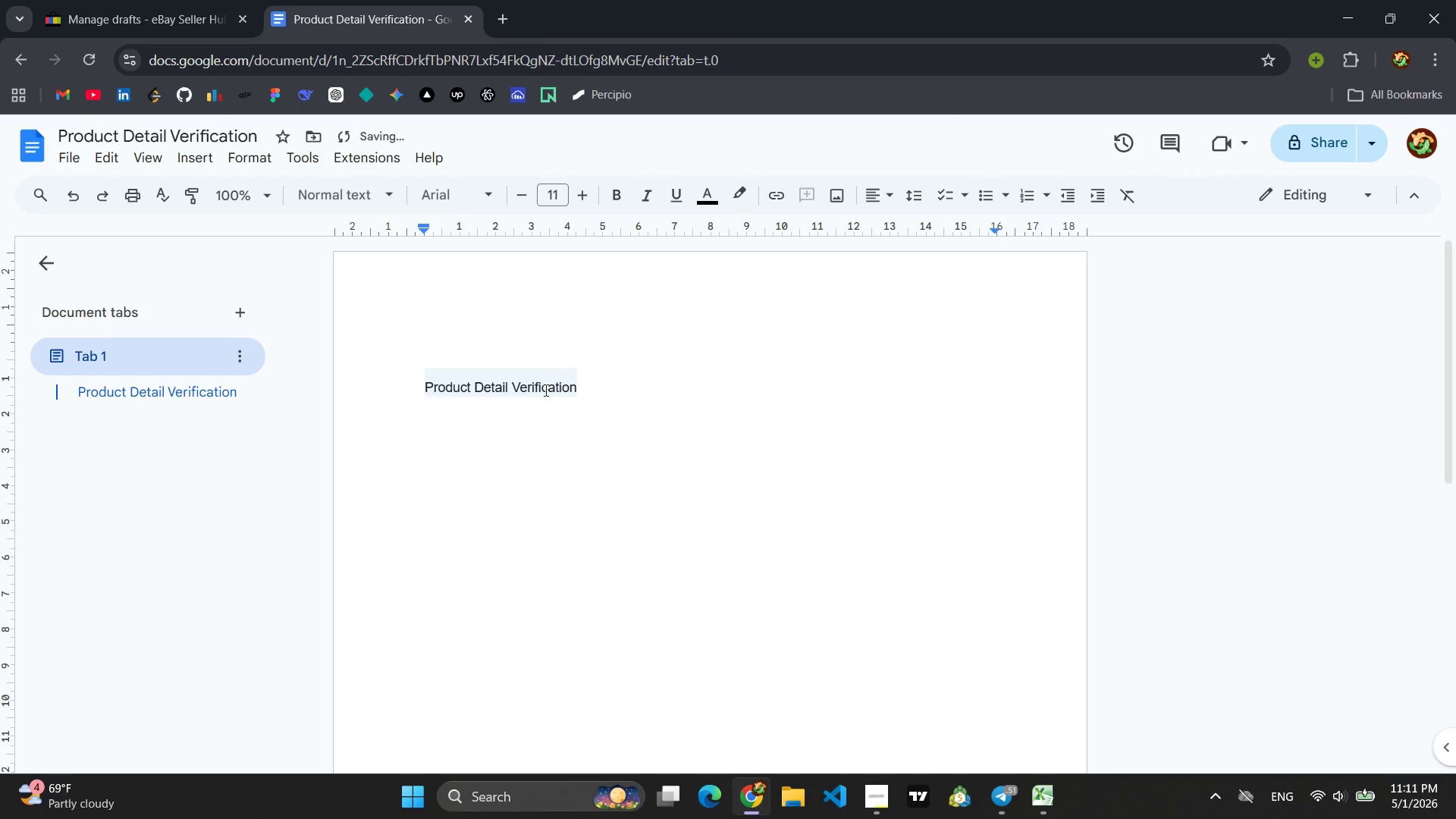 
left_click([517, 500])
 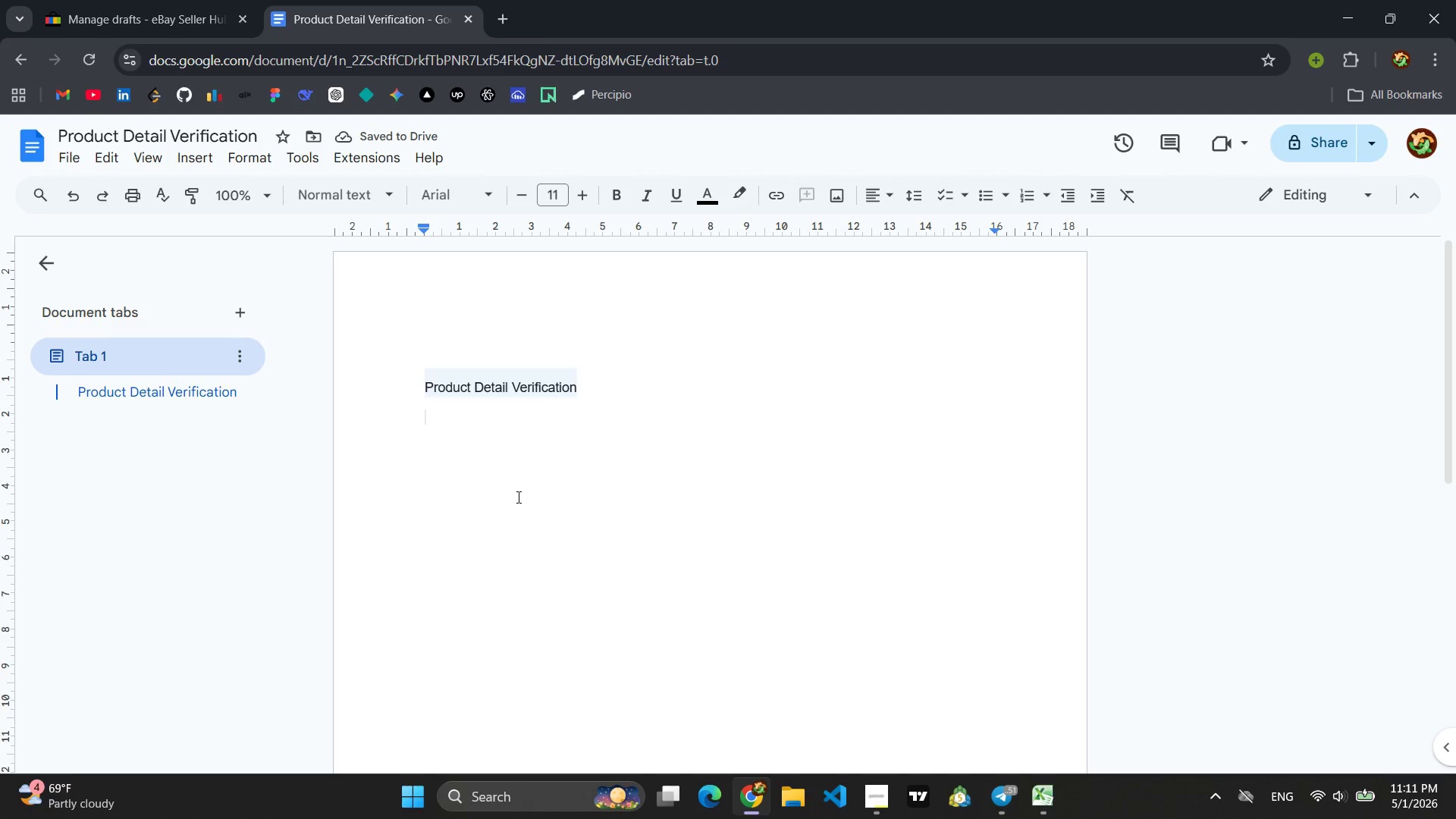 
left_click([84, 13])
 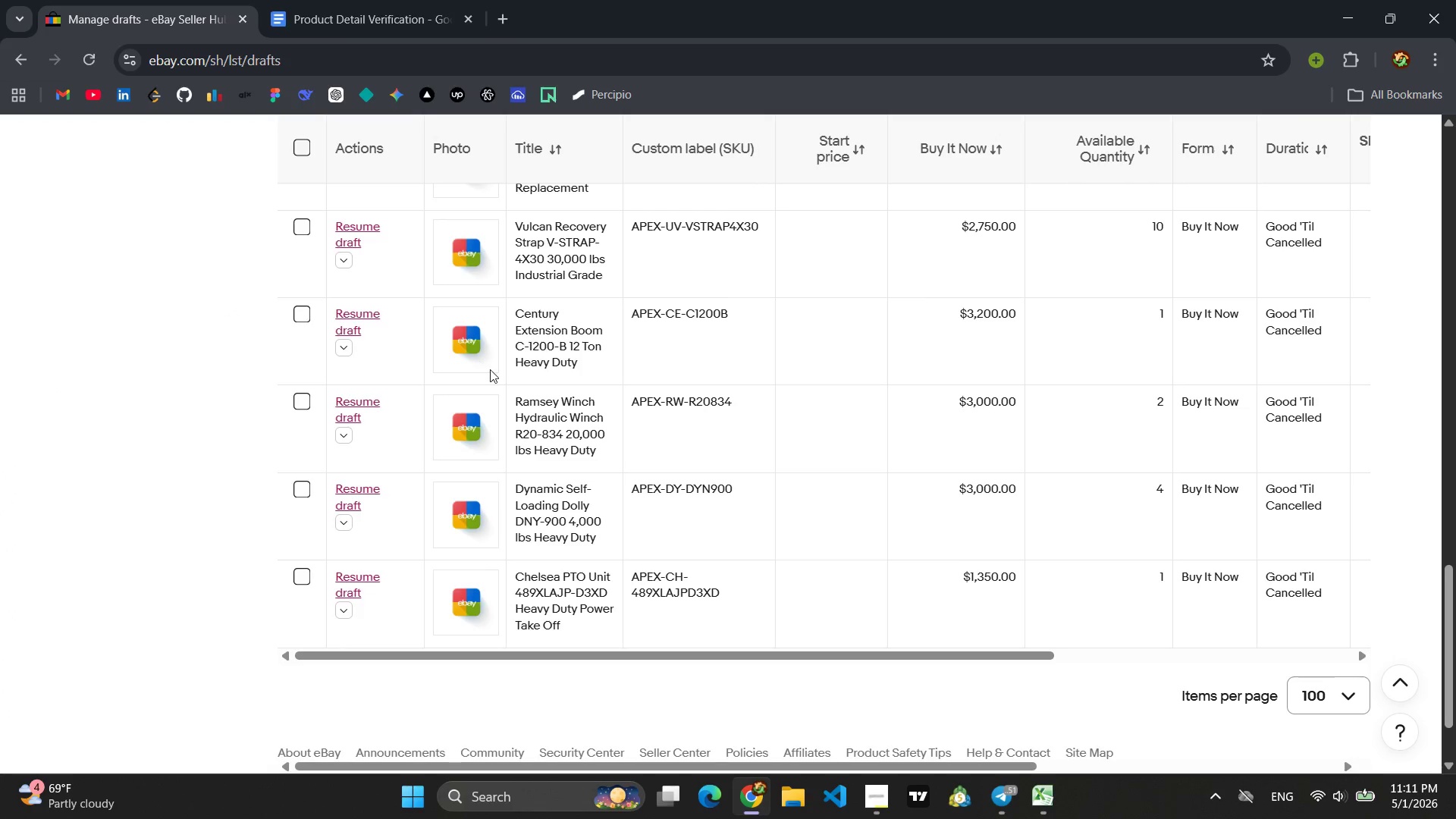 
scroll: coordinate [583, 423], scroll_direction: up, amount: 16.0
 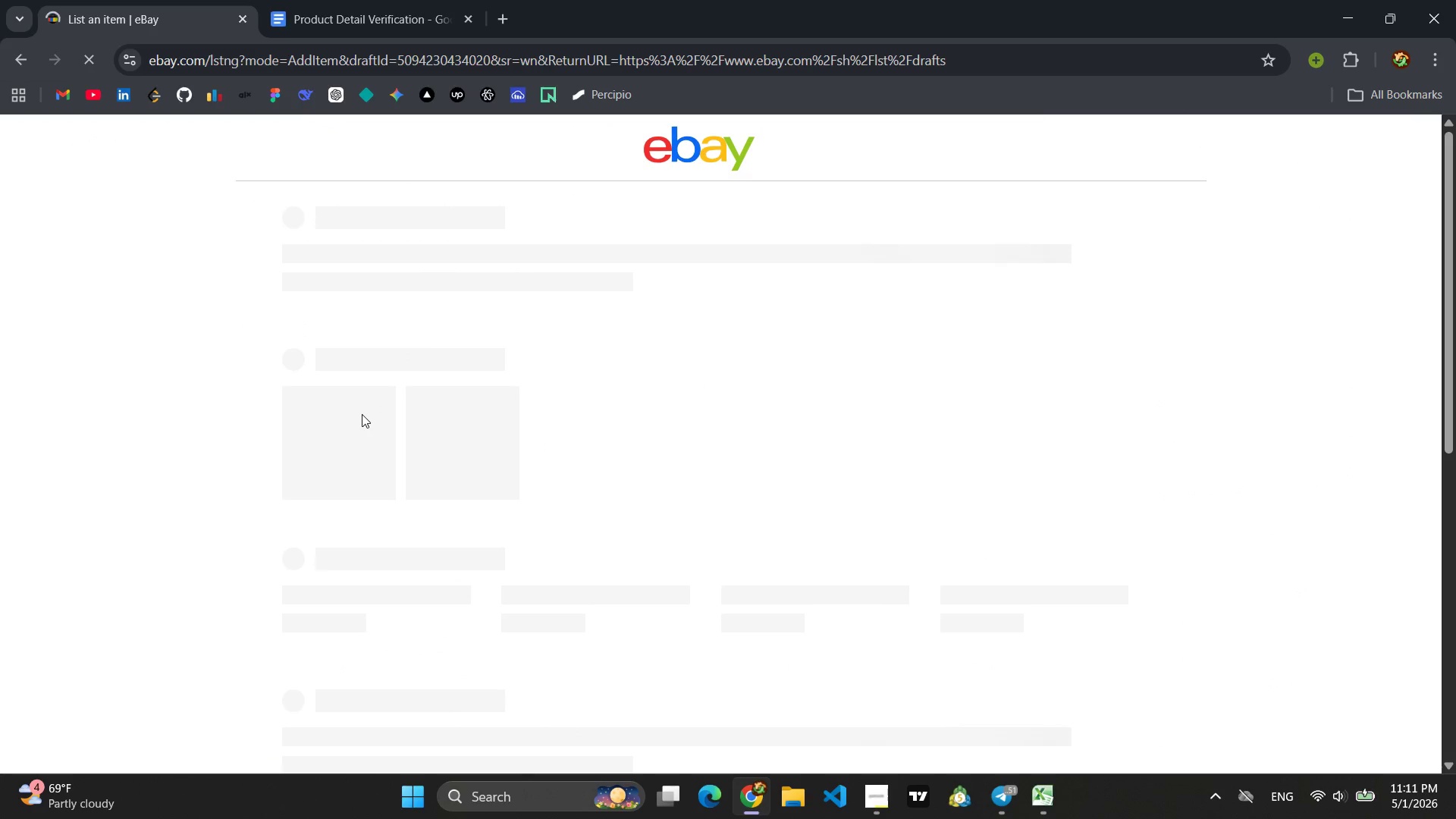 
left_click([7, 57])
 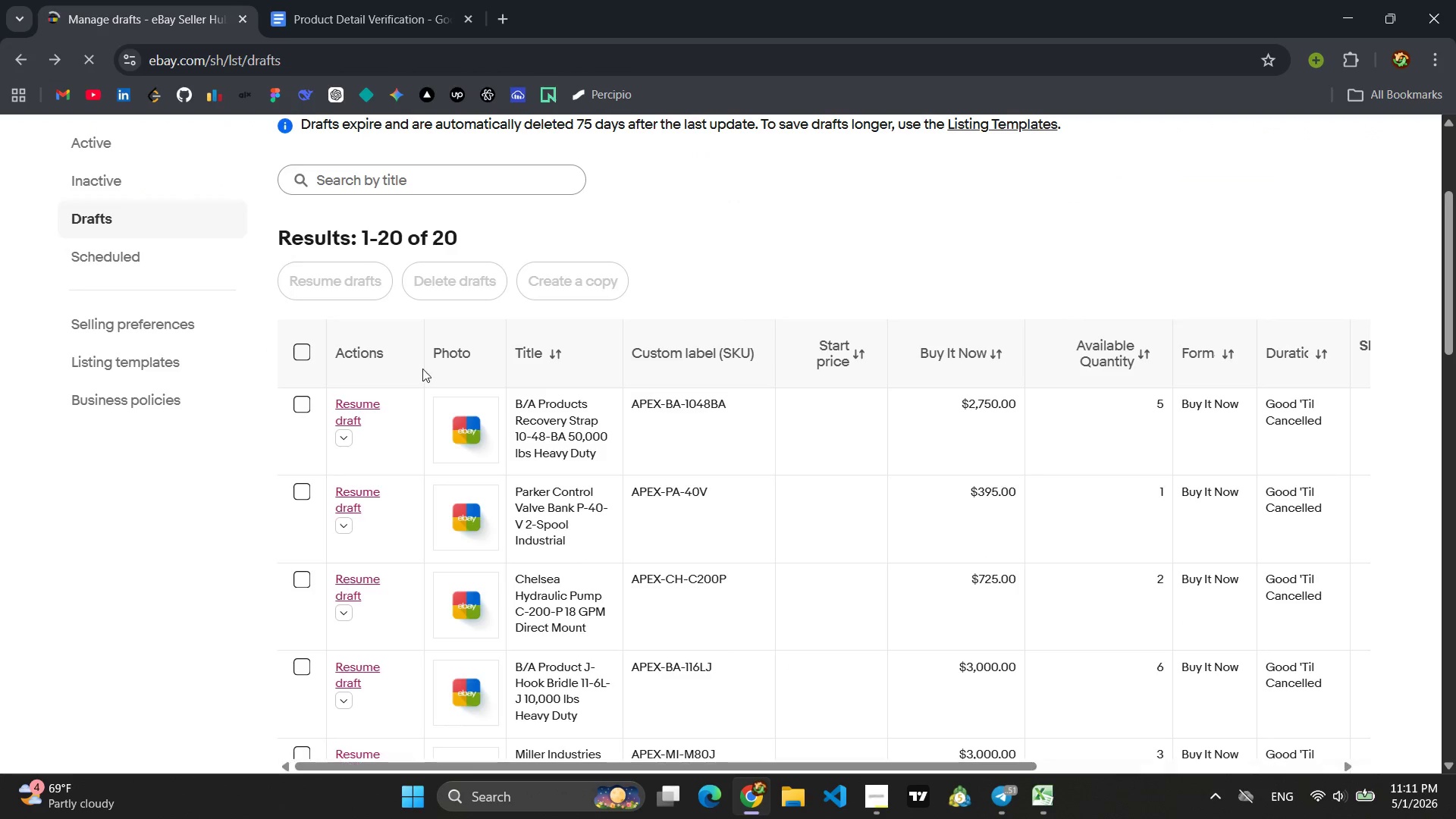 
scroll: coordinate [541, 406], scroll_direction: down, amount: 2.0
 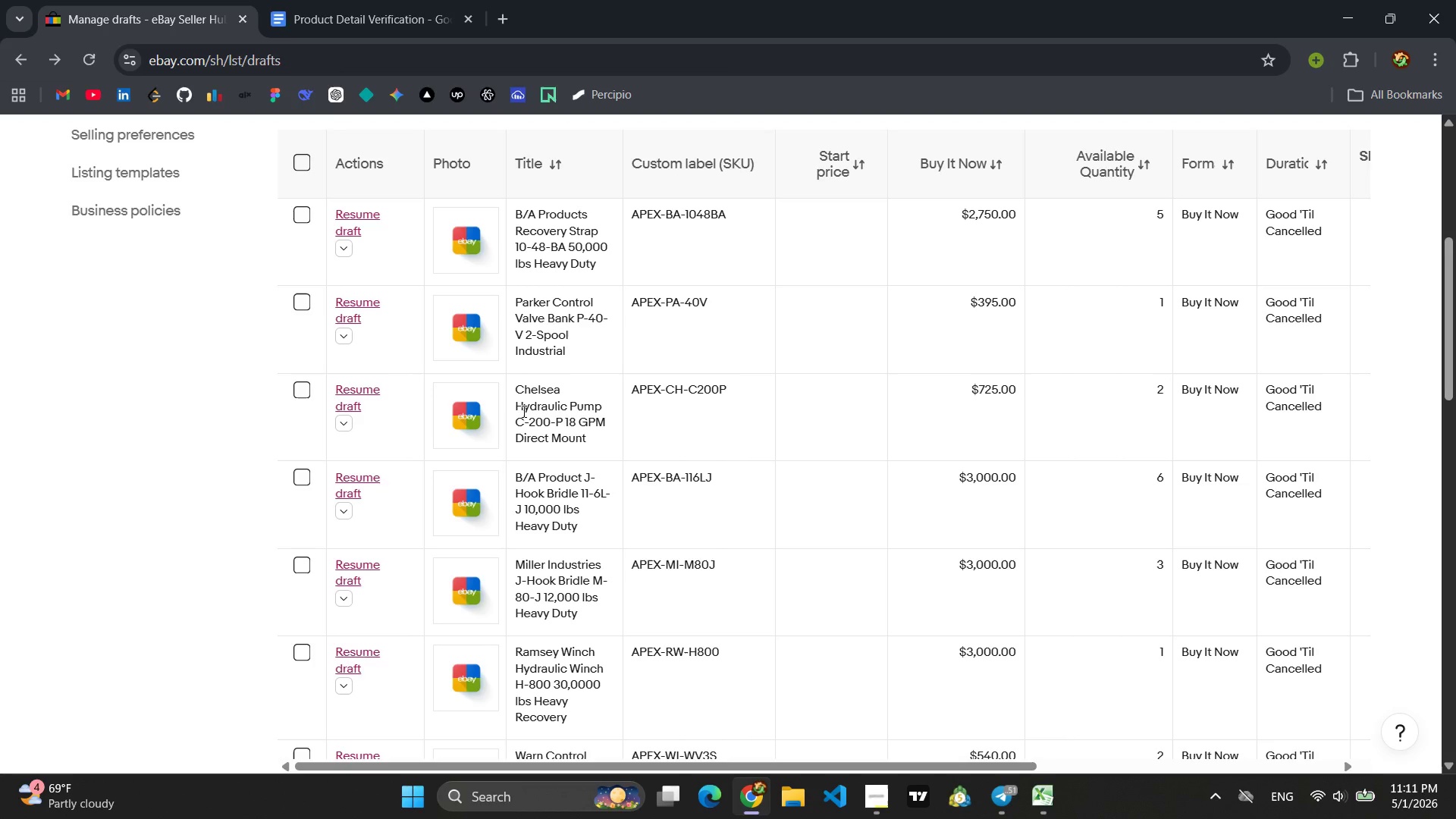 
wait(5.61)
 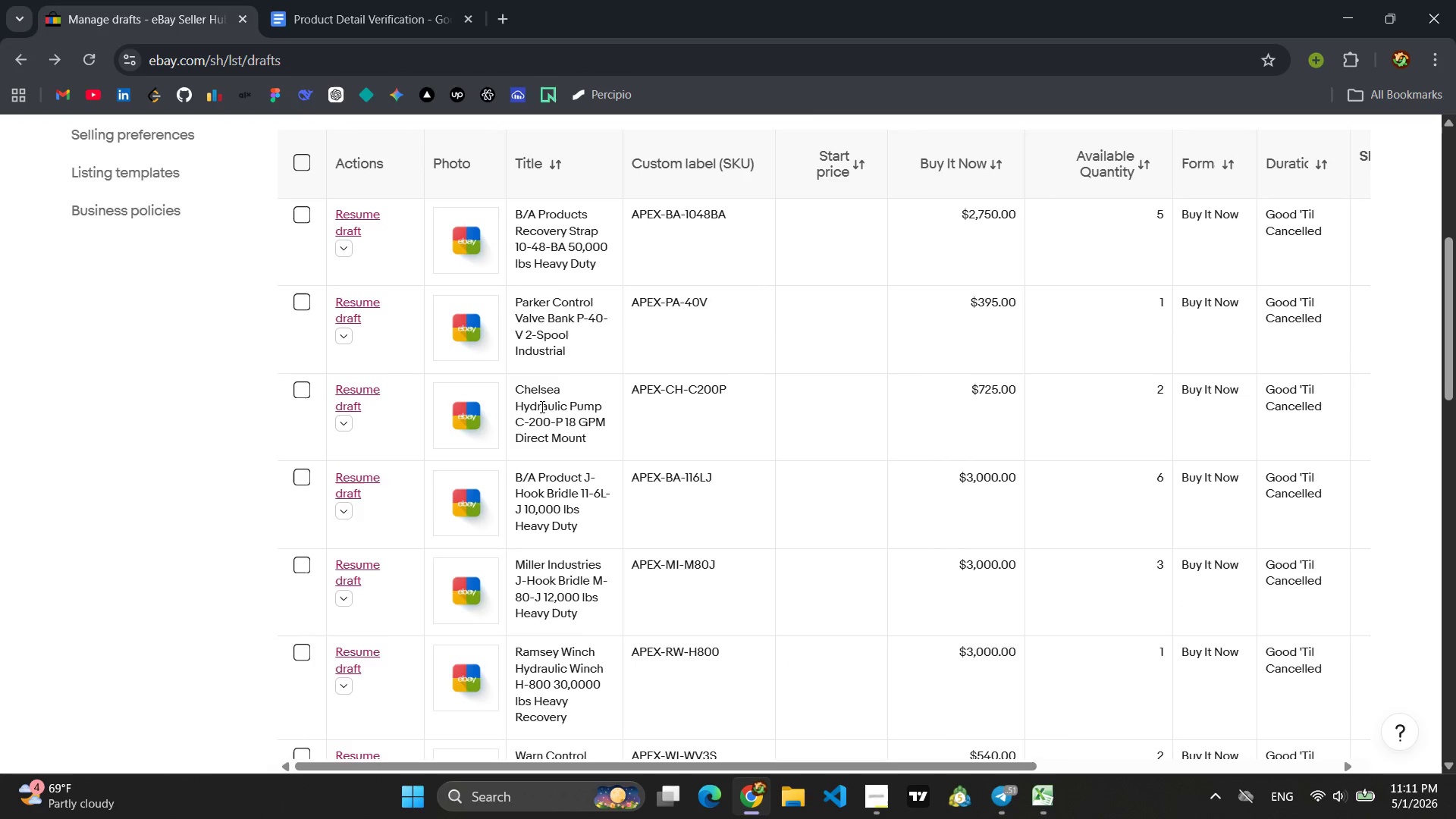 
scroll: coordinate [522, 411], scroll_direction: down, amount: 4.0
 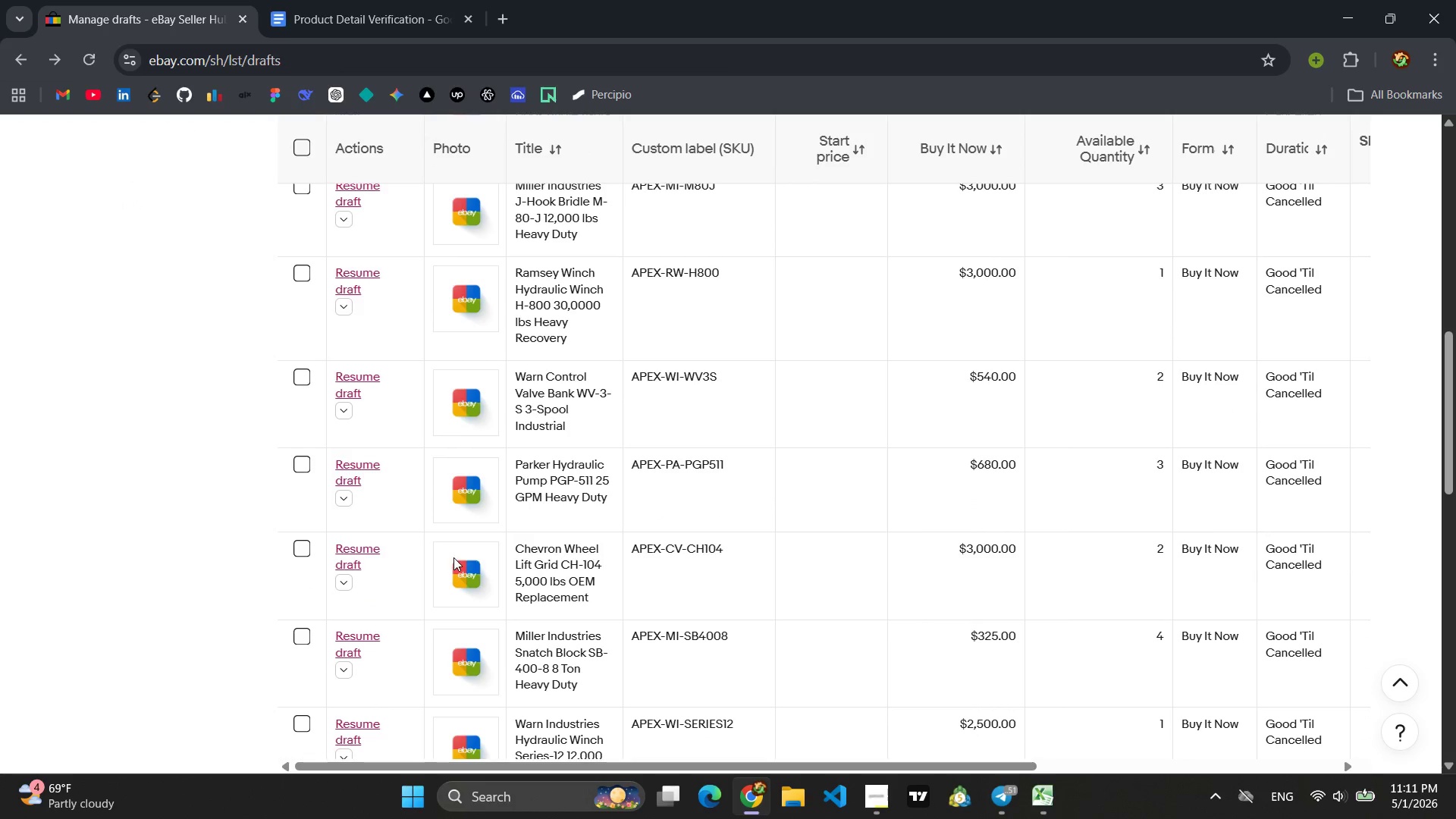 
left_click([336, 545])
 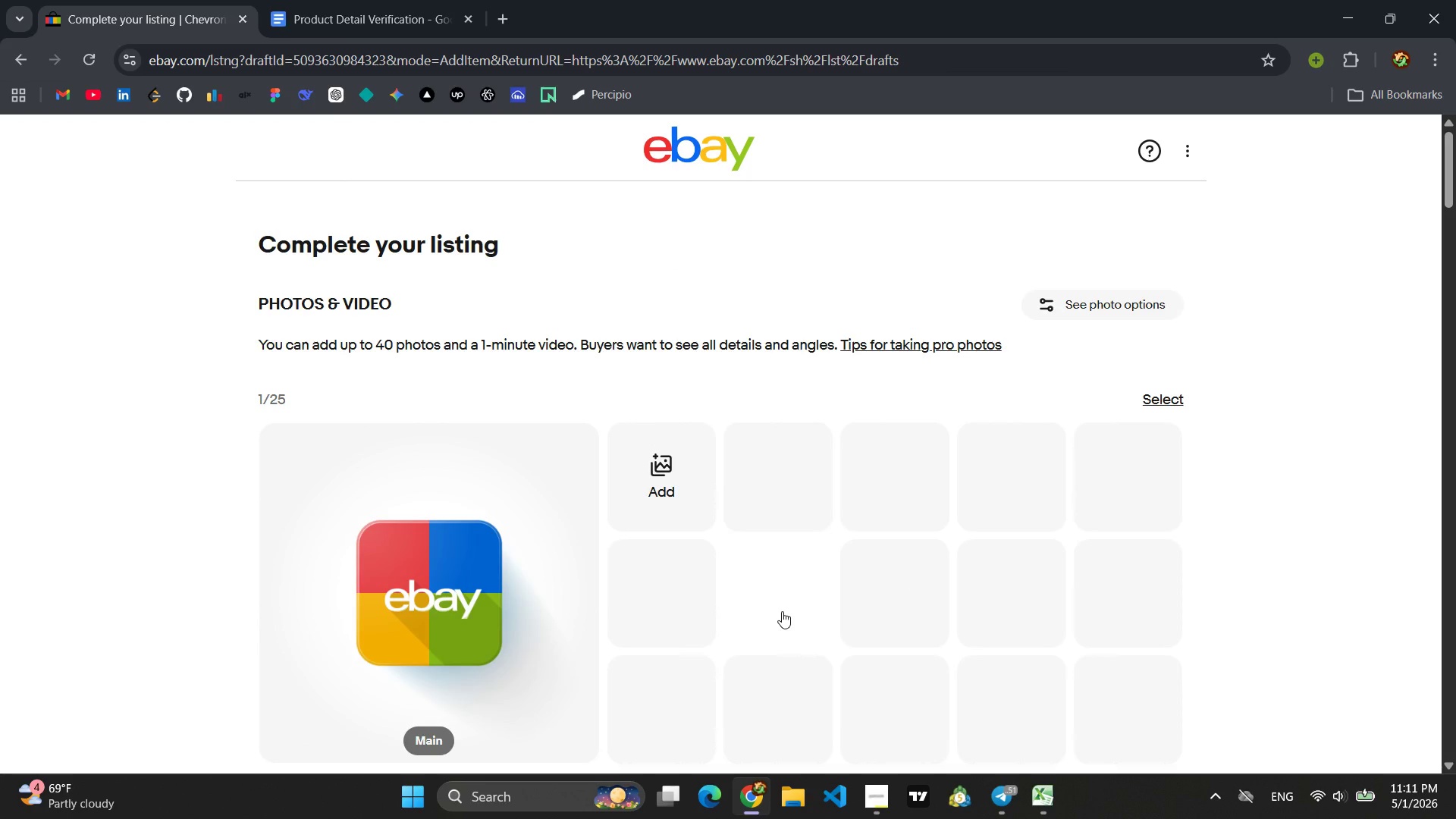 
wait(15.7)
 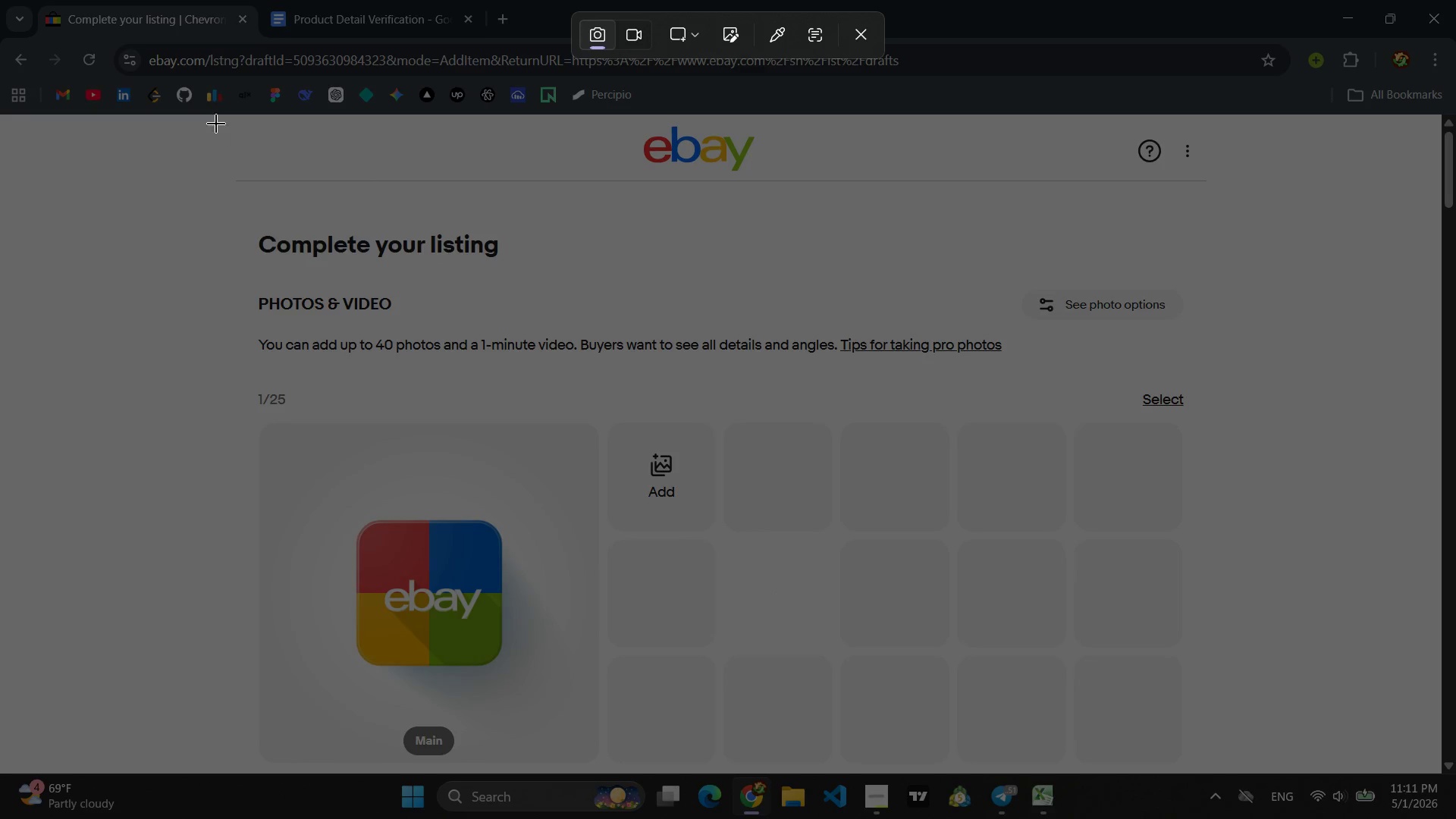 
left_click_drag(start_coordinate=[202, 115], to_coordinate=[1232, 774])
 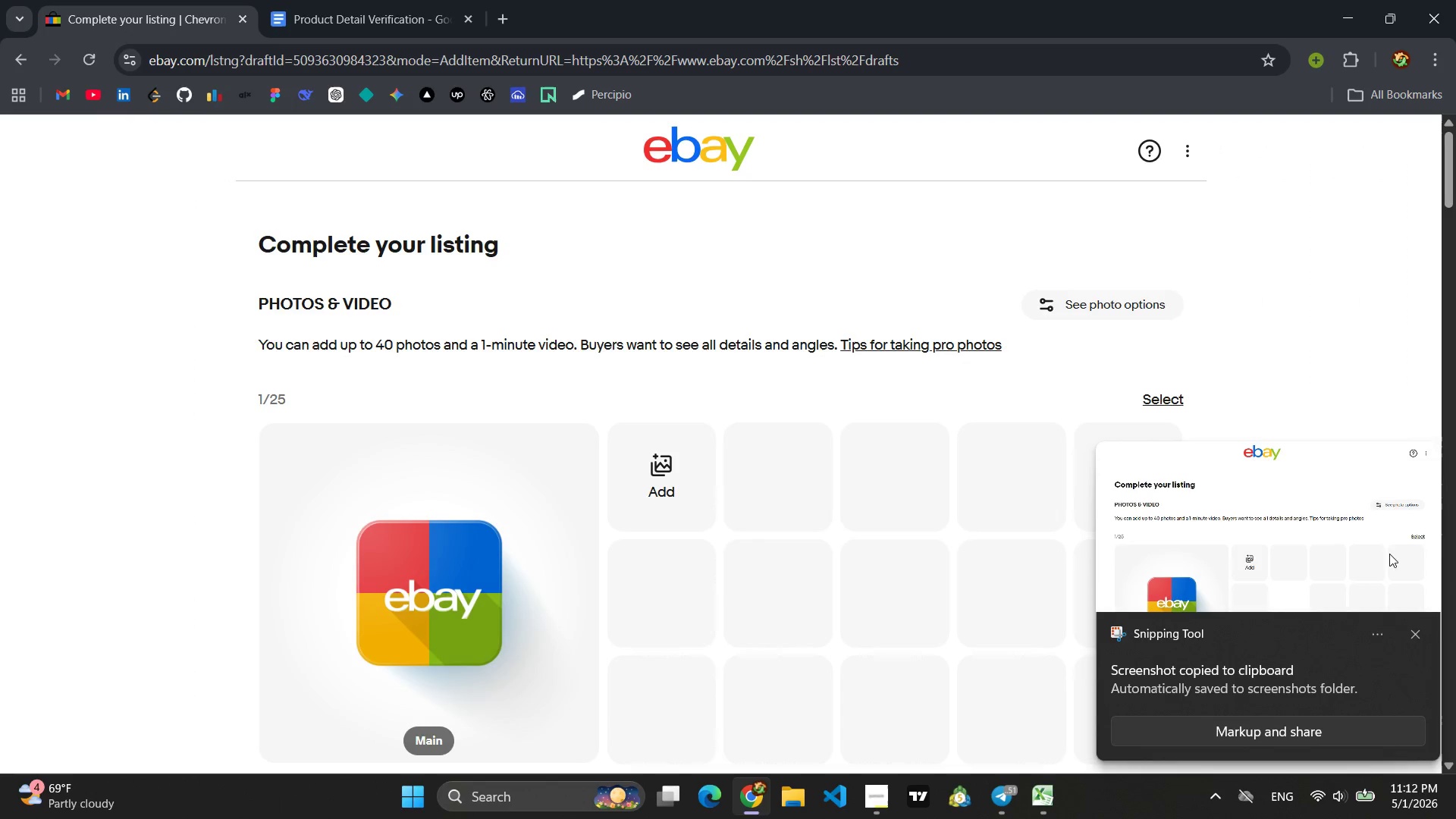 
left_click([1419, 634])
 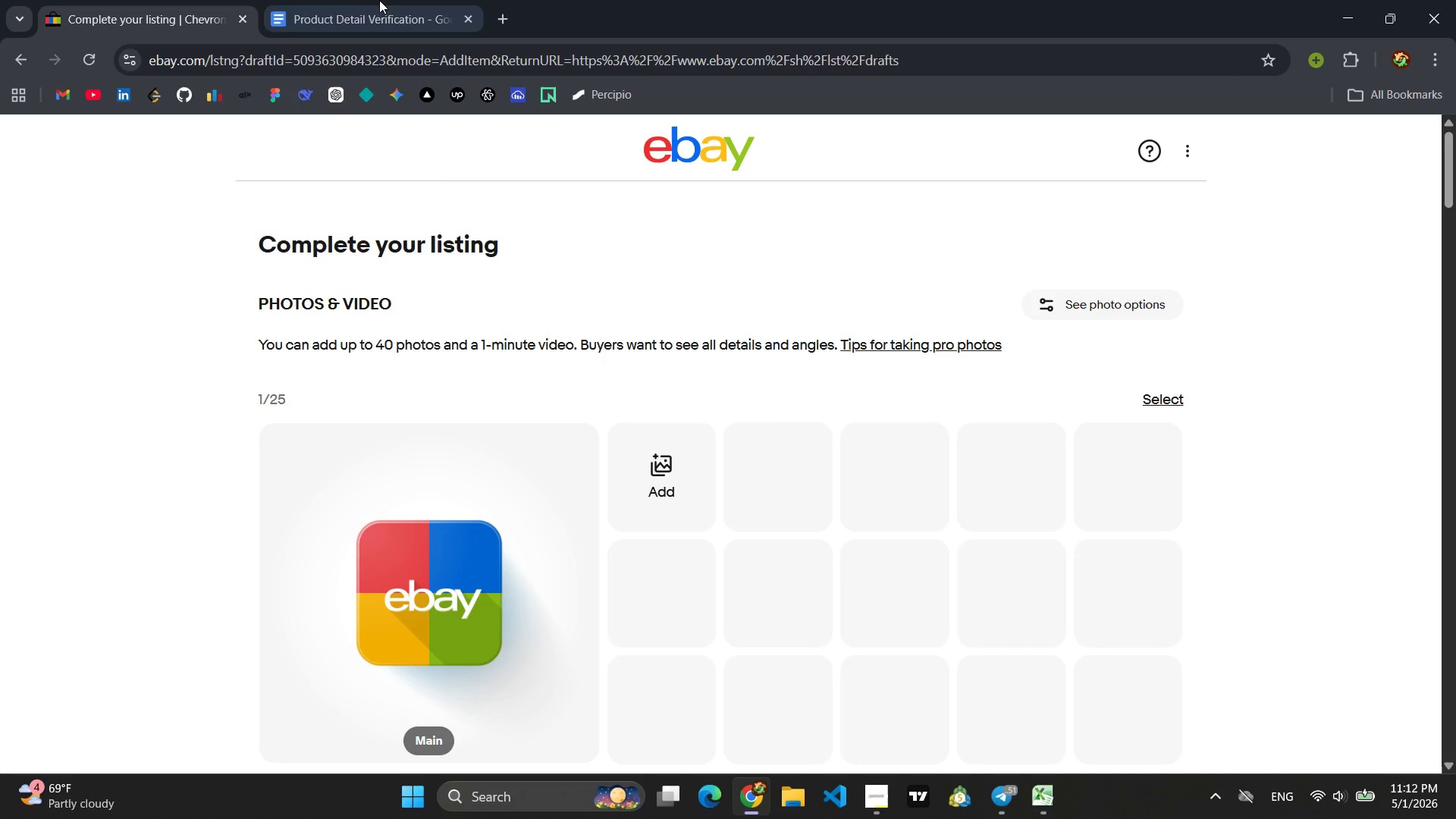 
left_click([363, 0])
 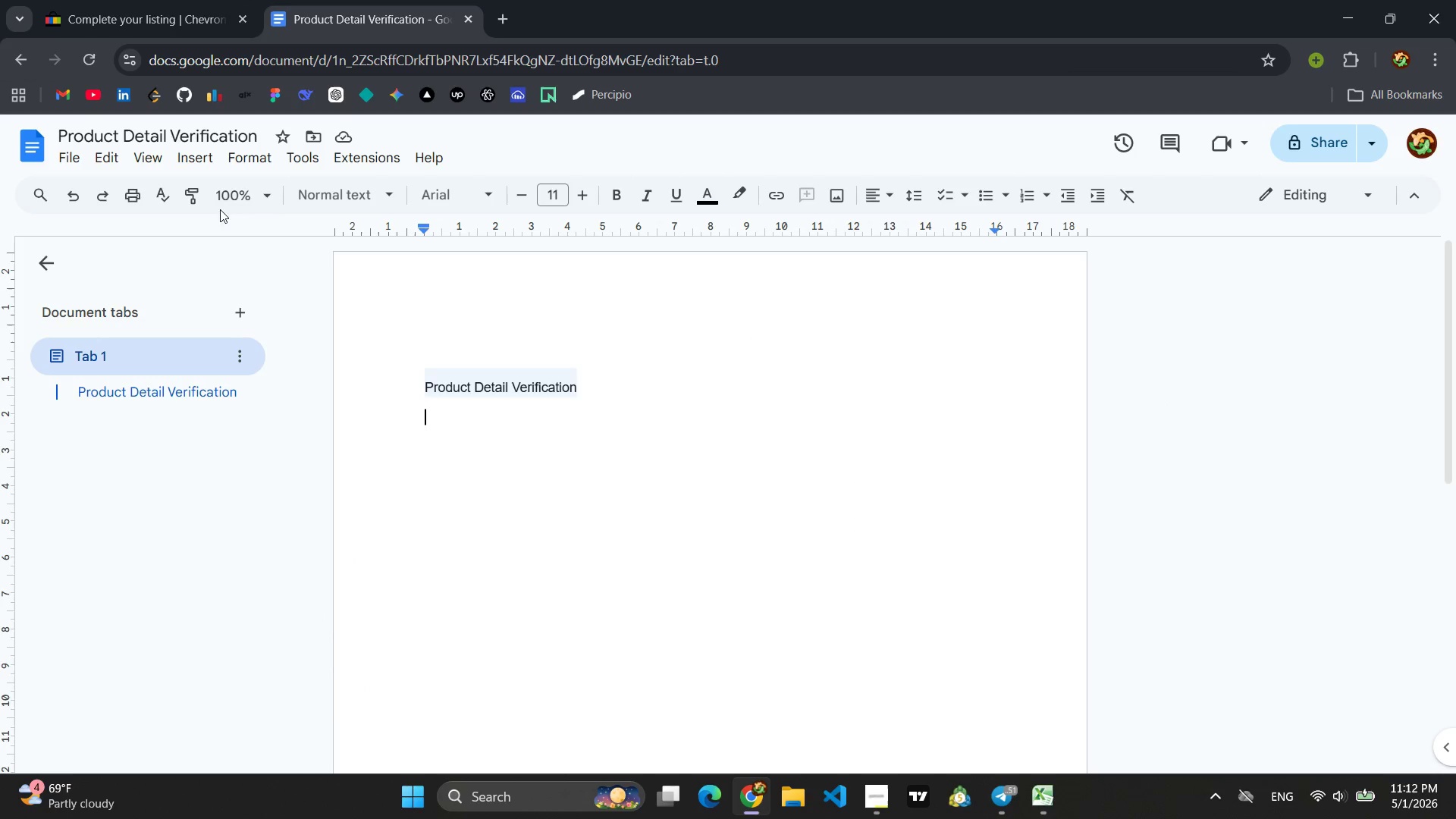 
left_click([197, 158])
 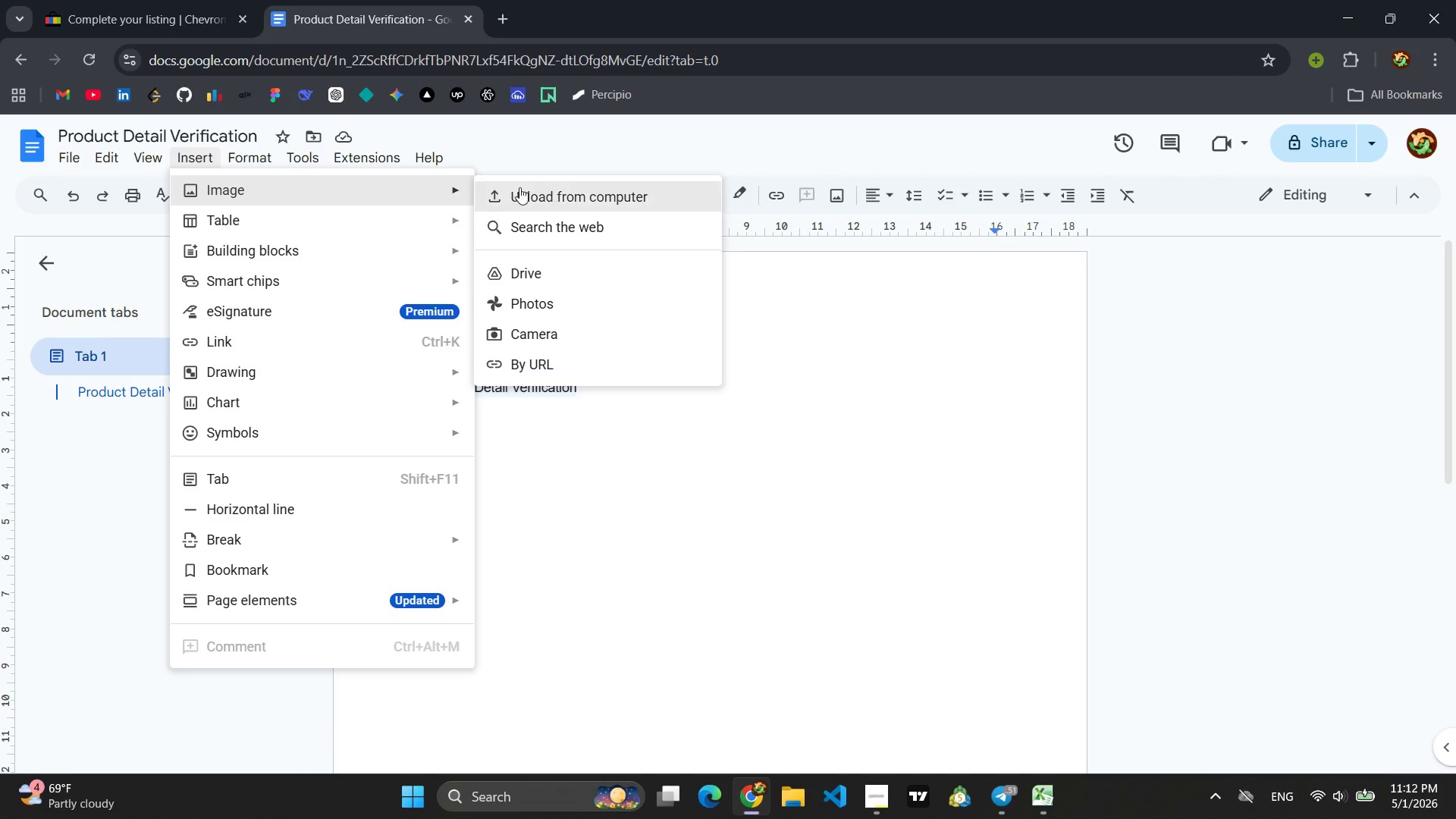 
left_click([520, 187])
 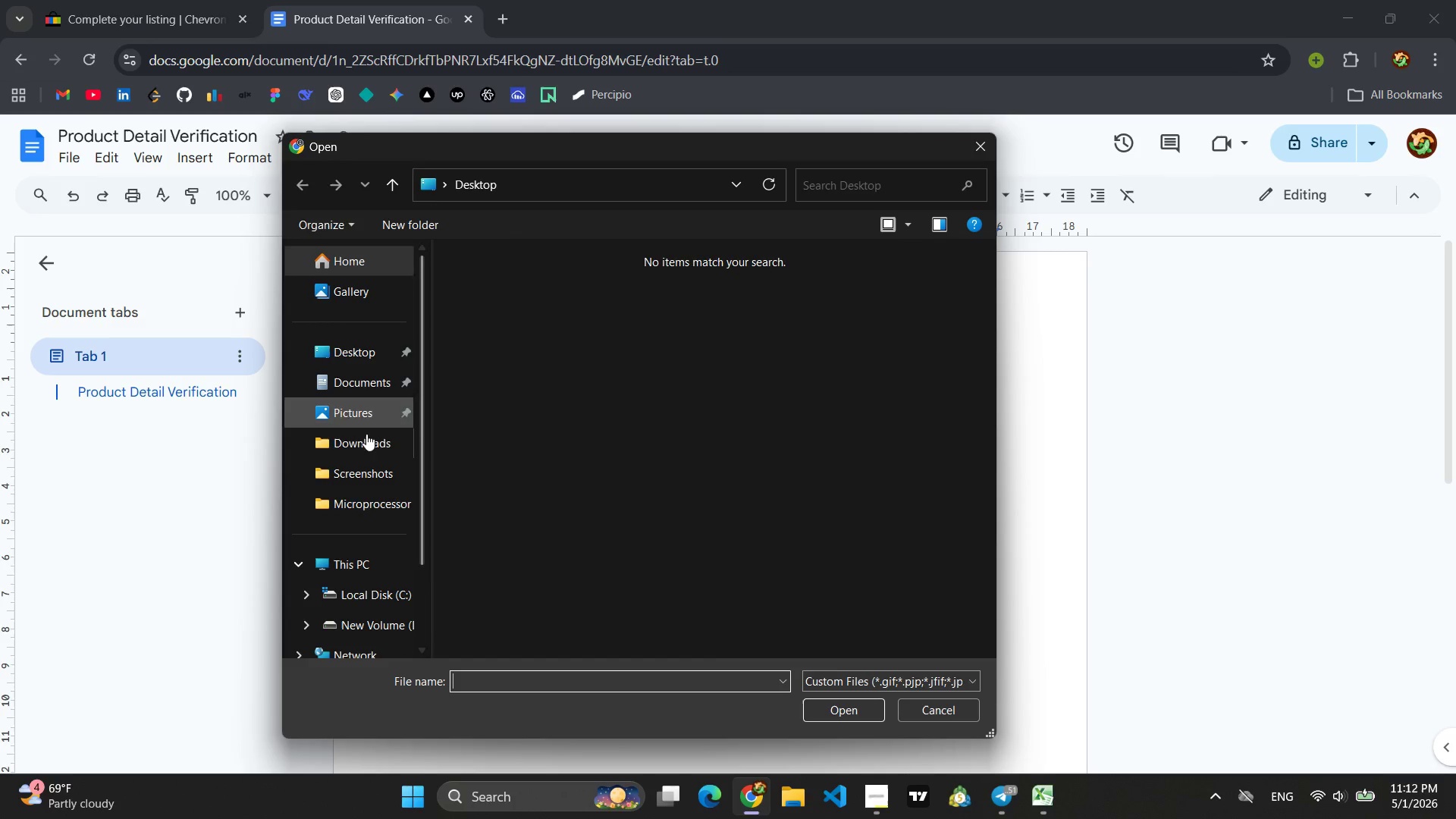 
left_click([366, 465])
 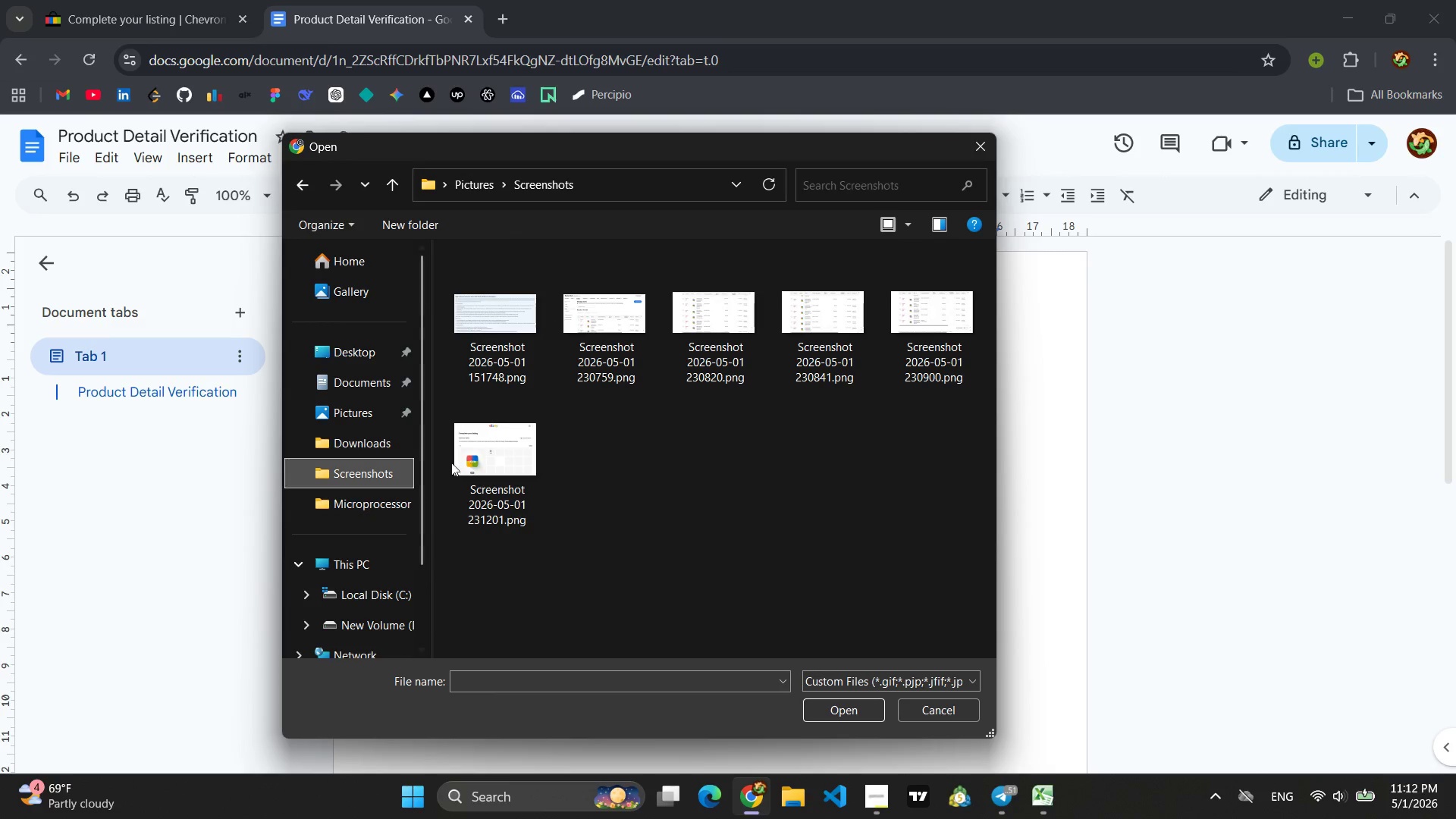 
left_click([490, 462])
 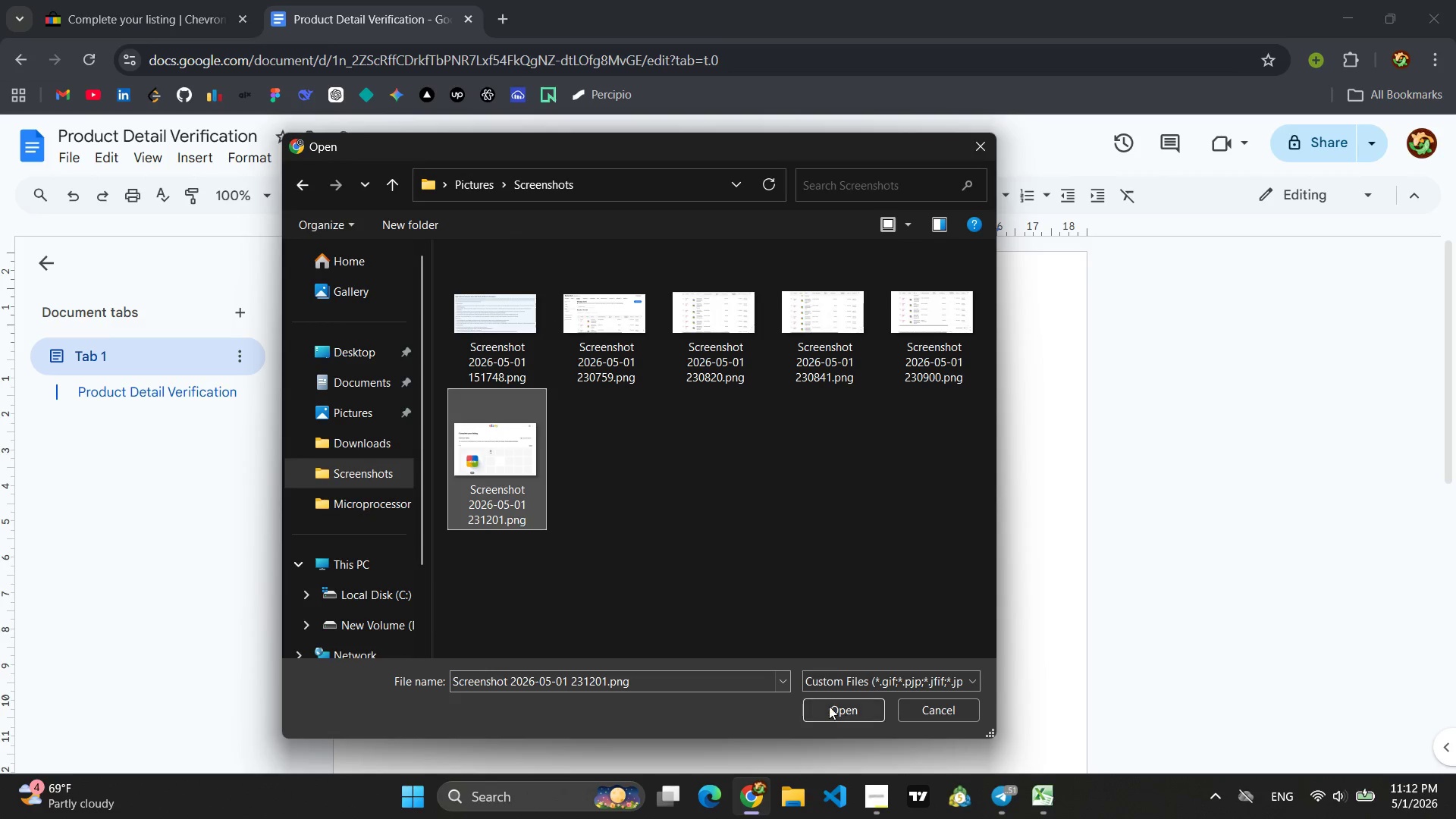 
left_click([831, 707])
 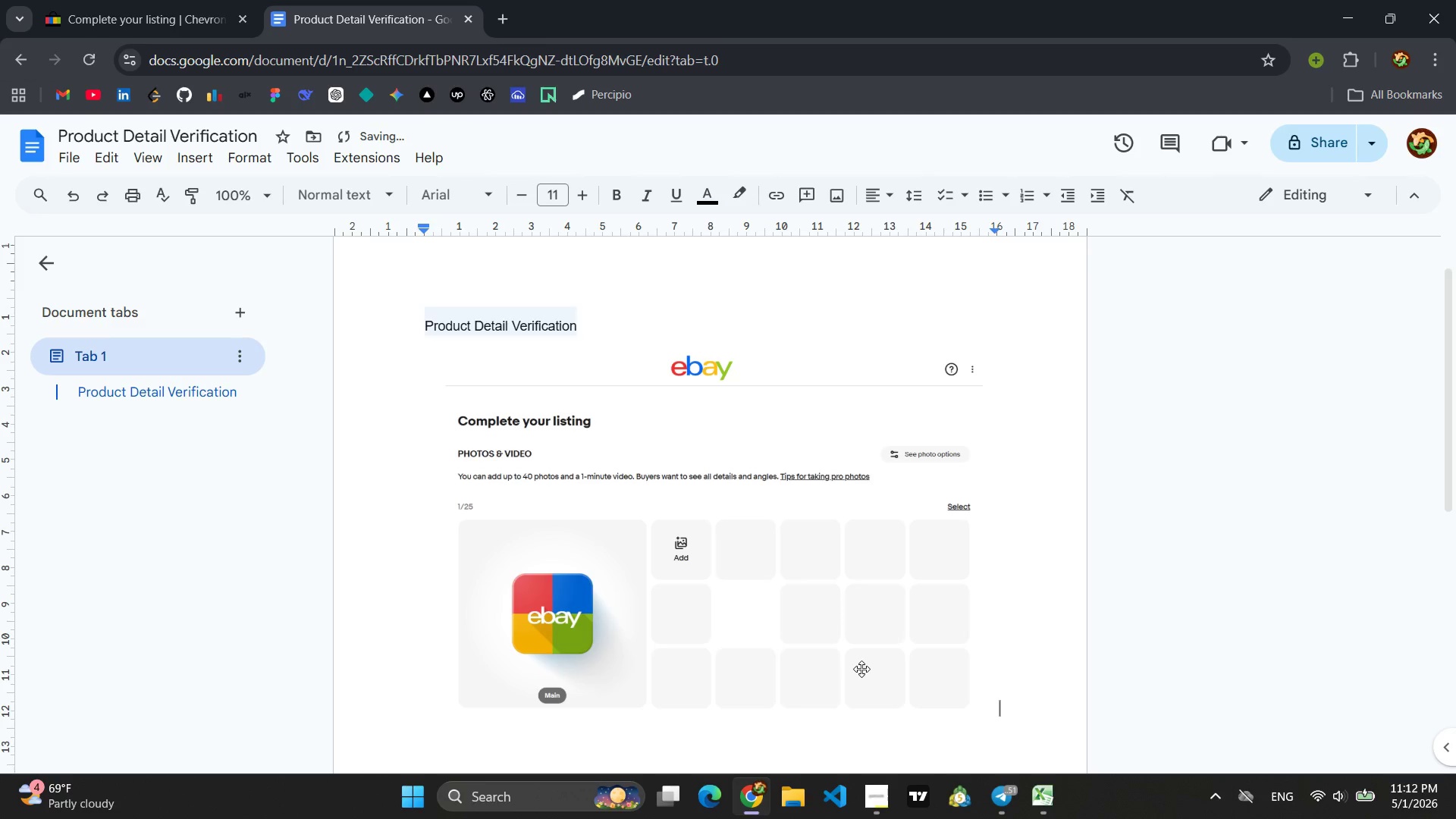 
key(Enter)
 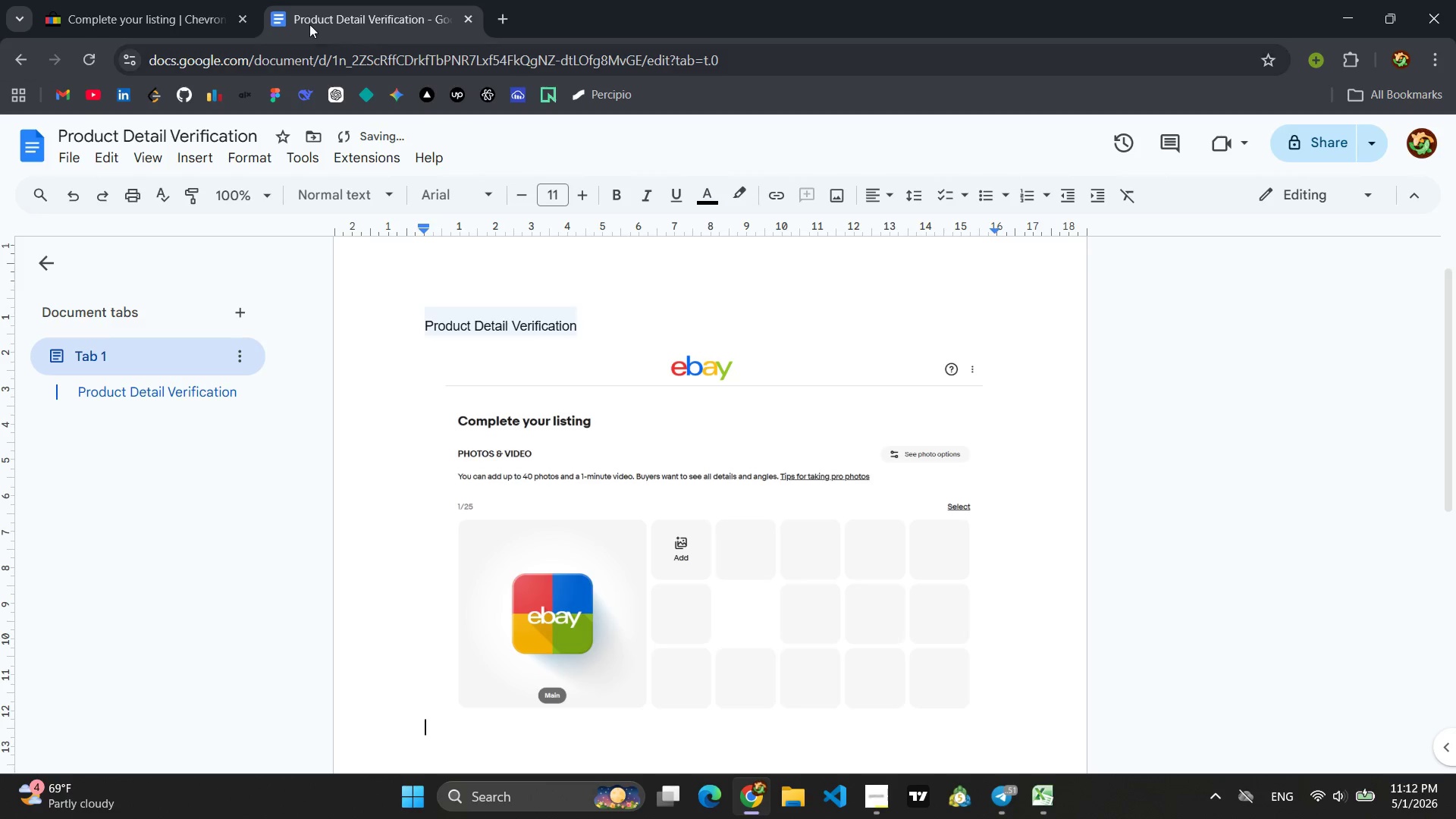 
left_click([100, 0])
 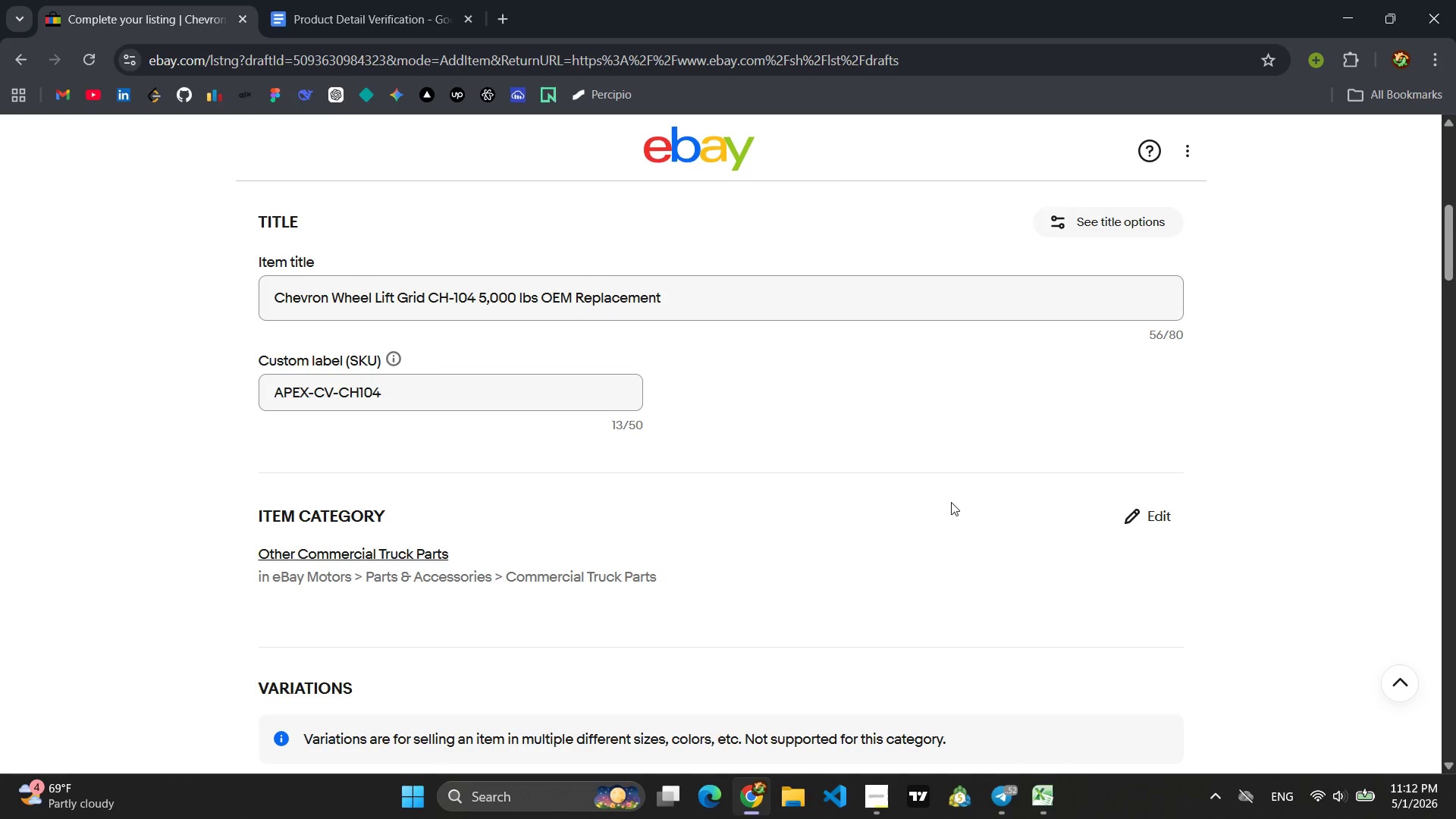 
wait(7.78)
 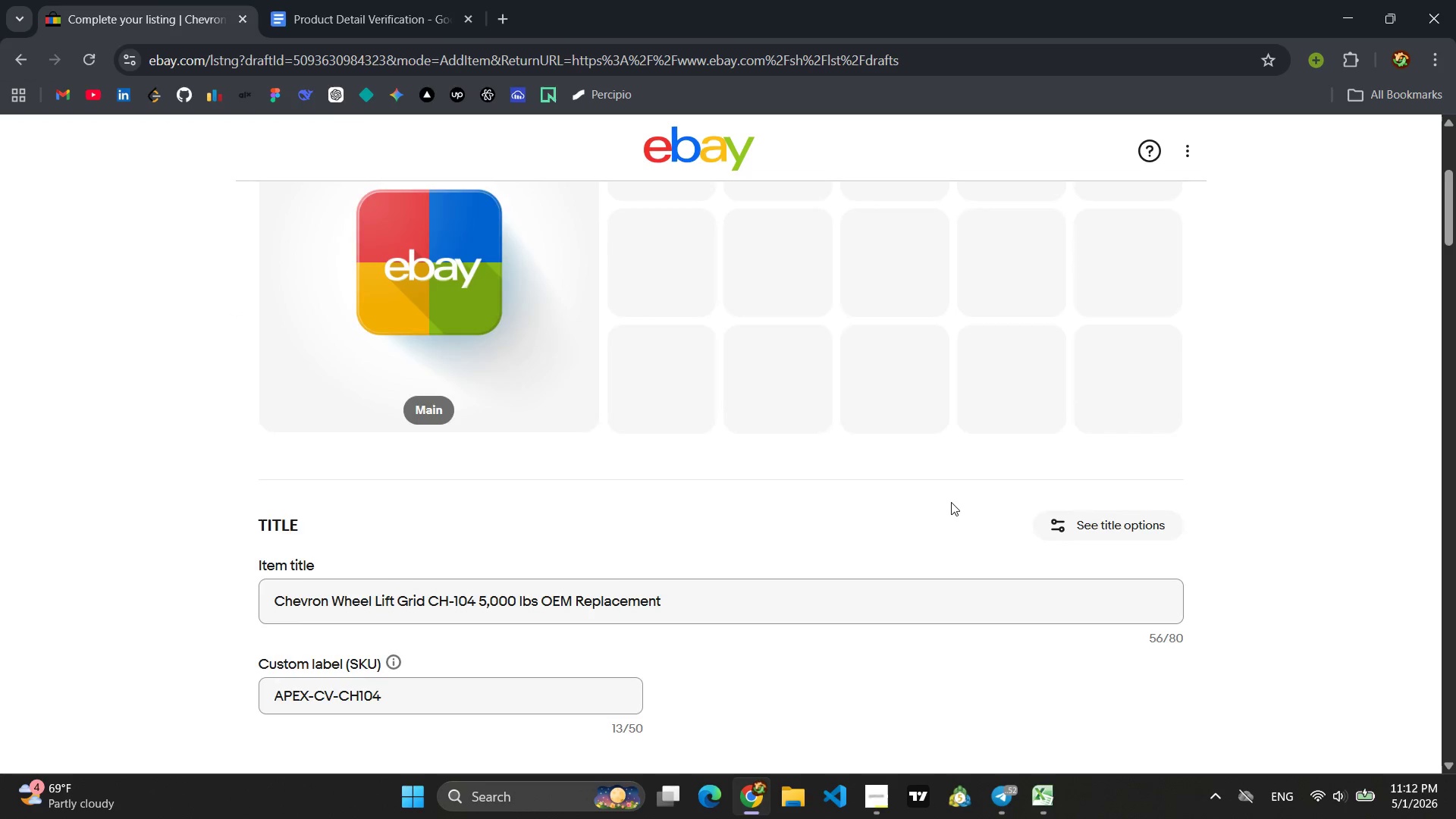 
key(Meta+Shift+ShiftLeft)
 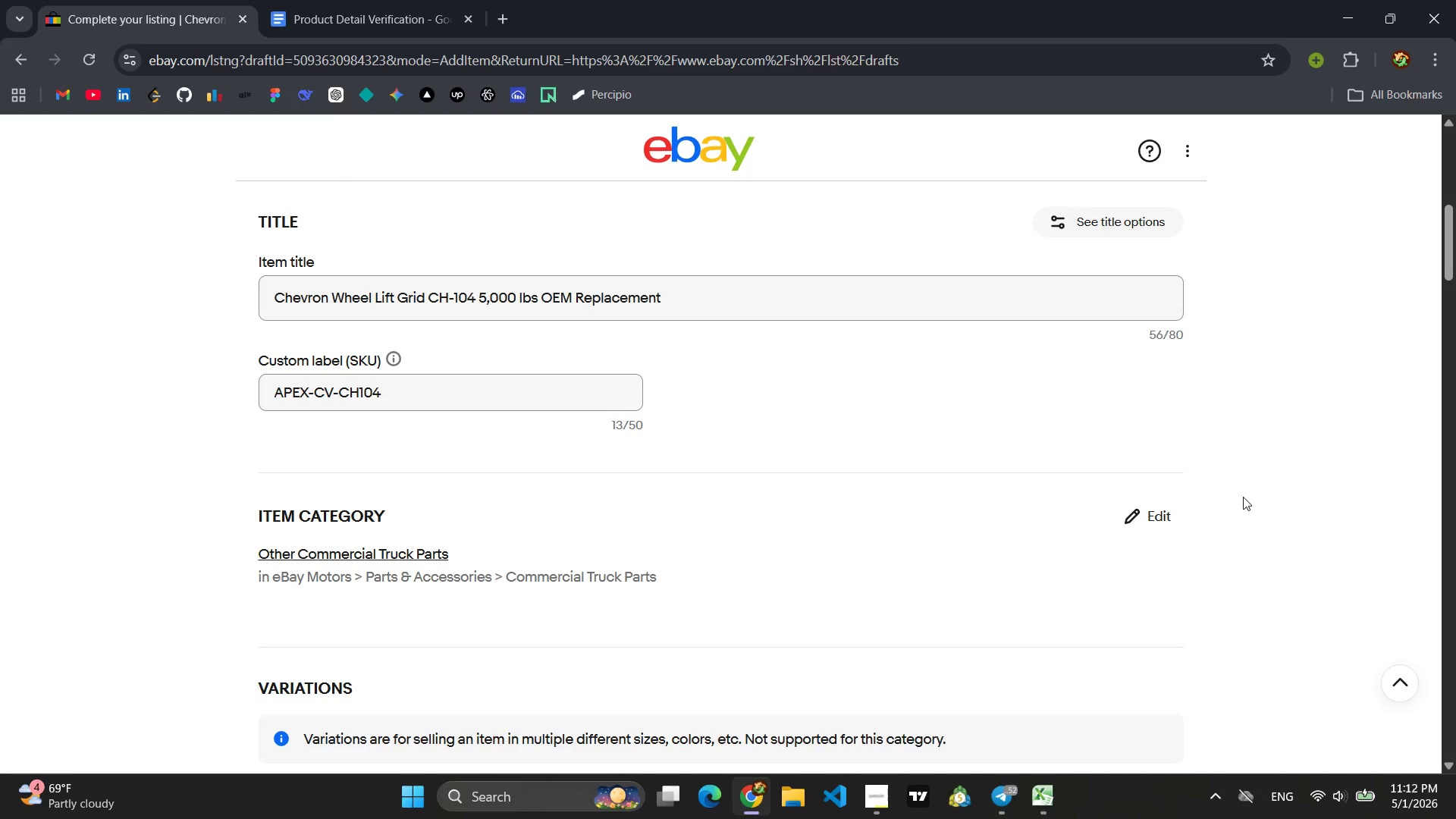 
key(Meta+MetaLeft)
 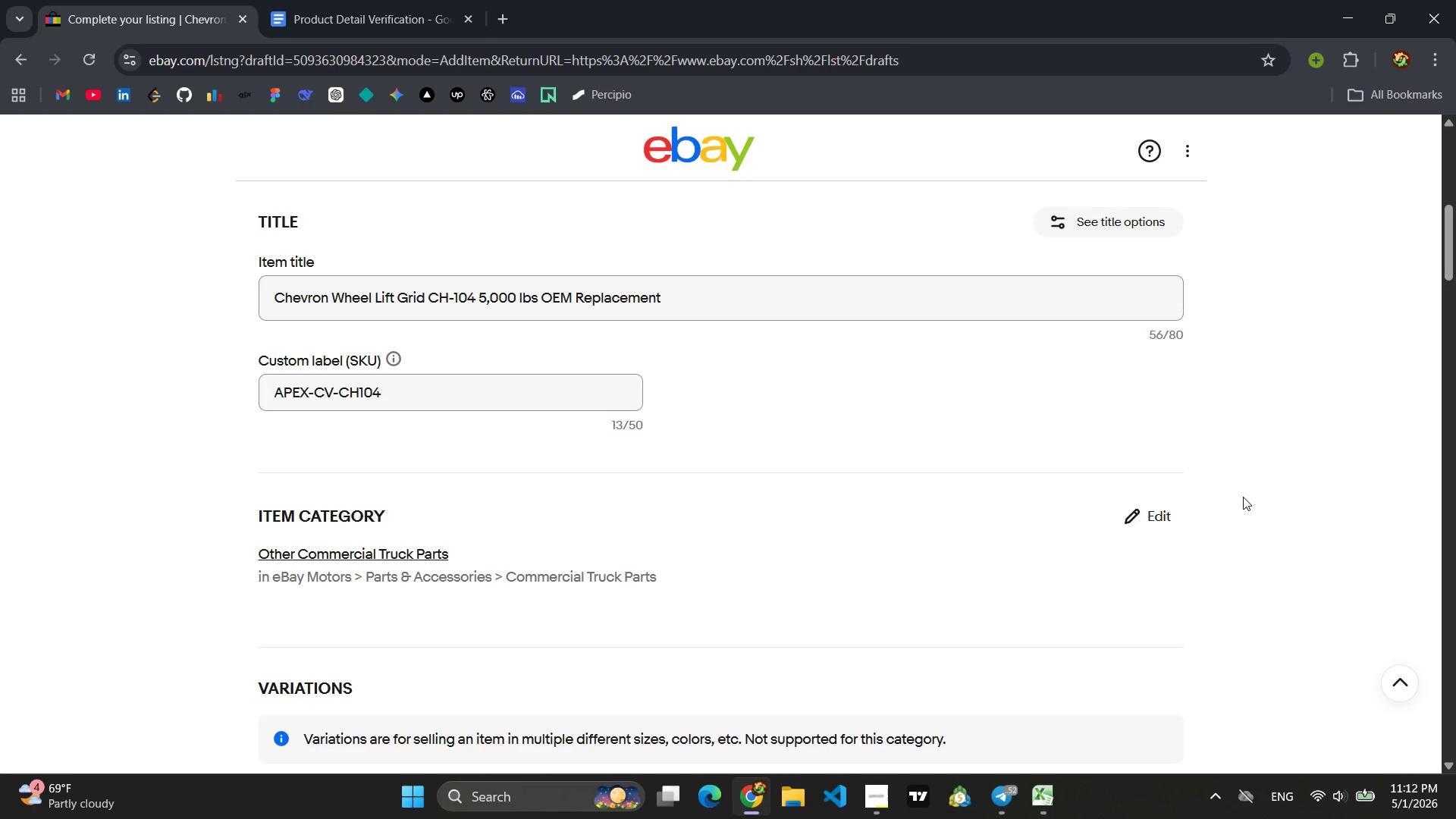 
key(Meta+Shift+S)
 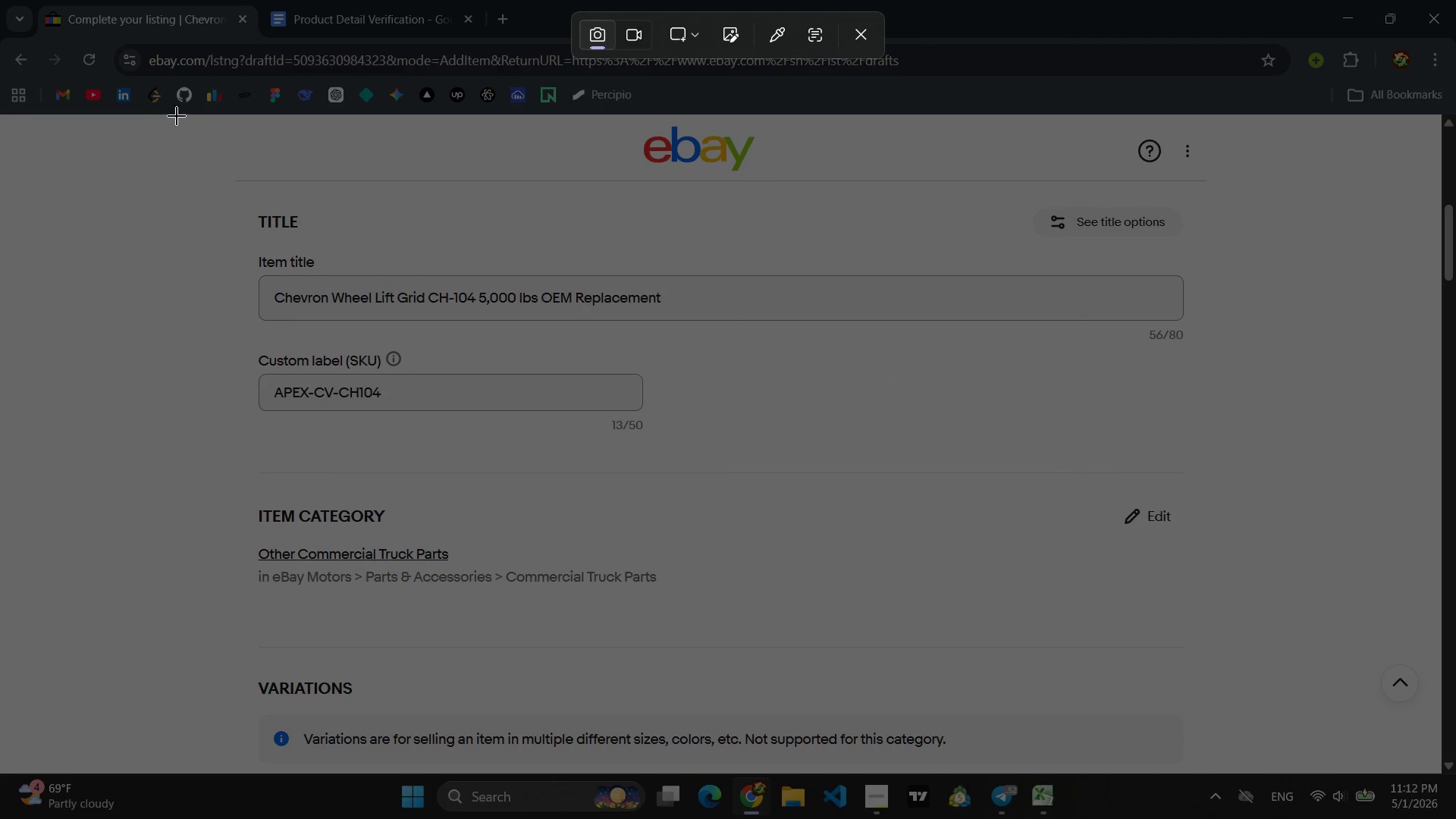 
left_click_drag(start_coordinate=[197, 115], to_coordinate=[1257, 773])
 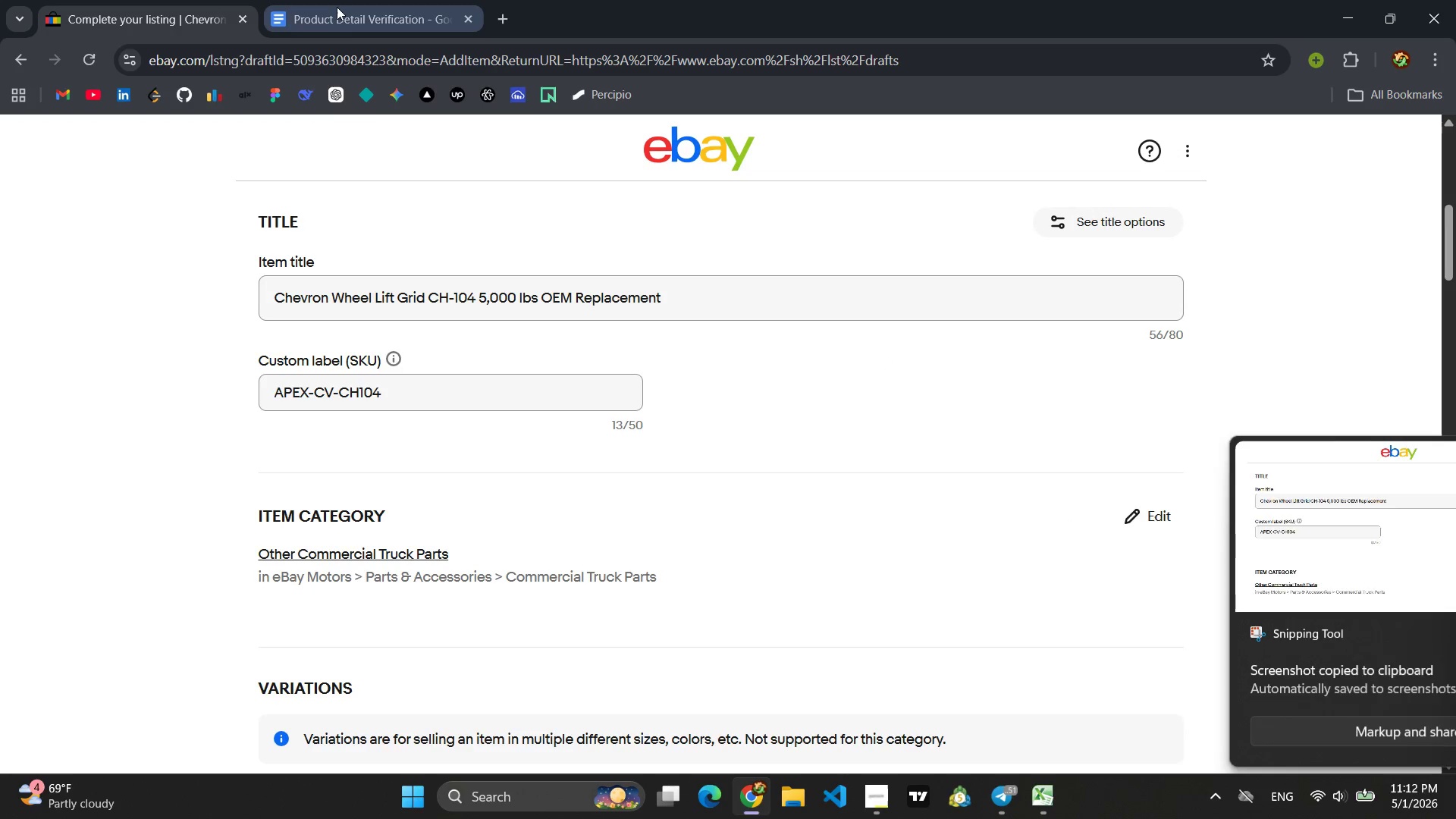 
left_click([337, 7])
 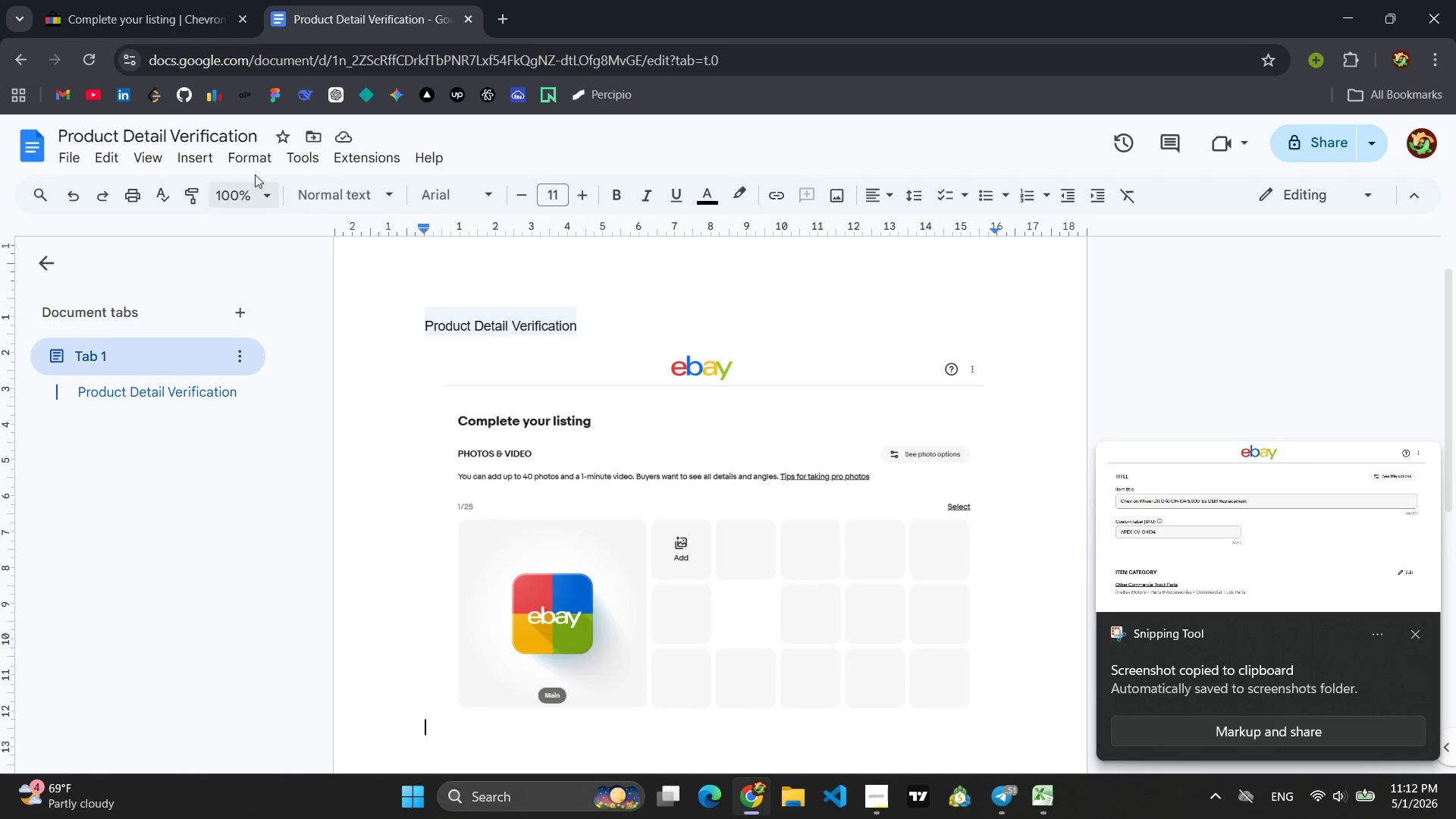 
left_click([204, 160])
 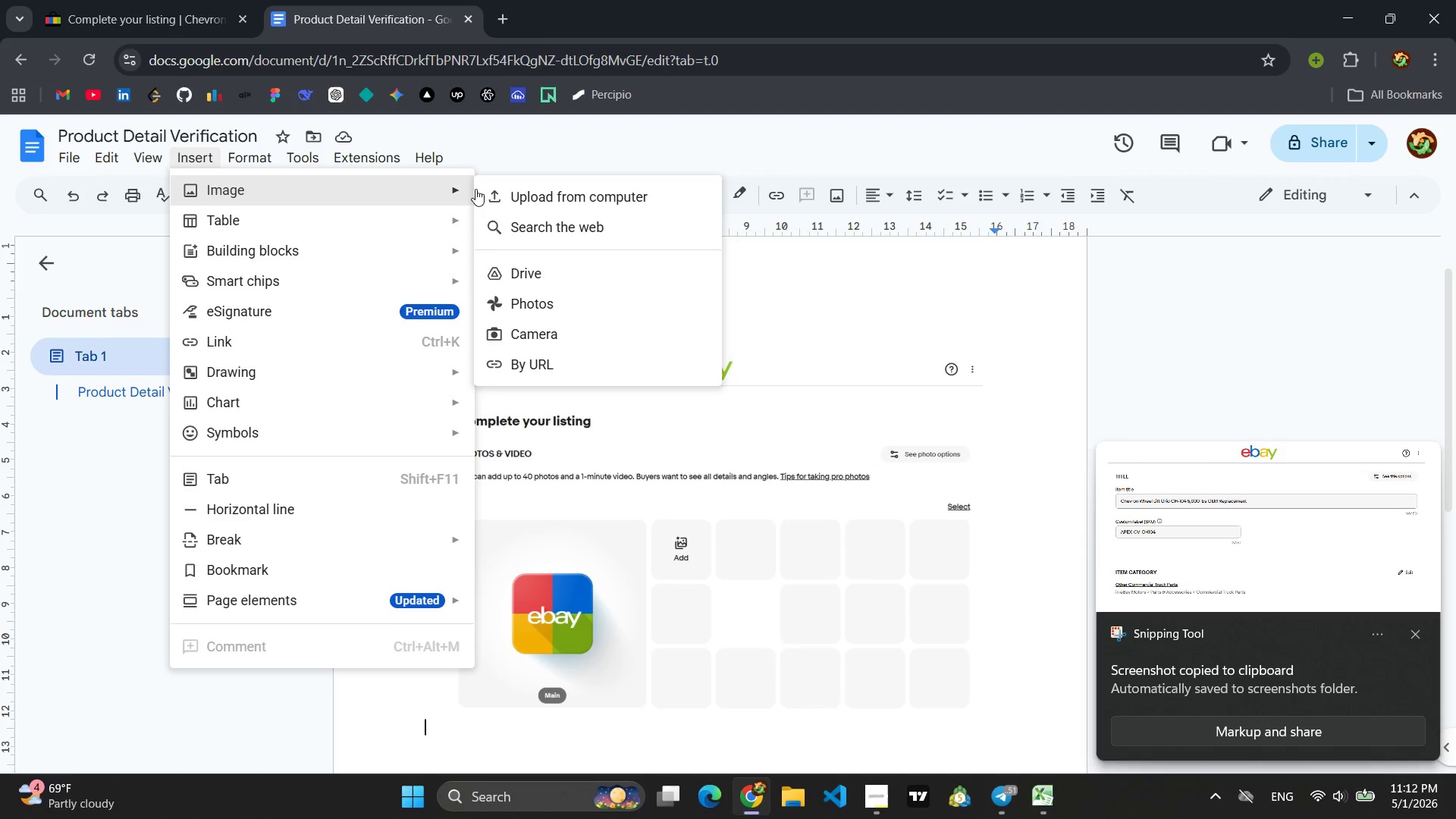 
left_click([536, 193])
 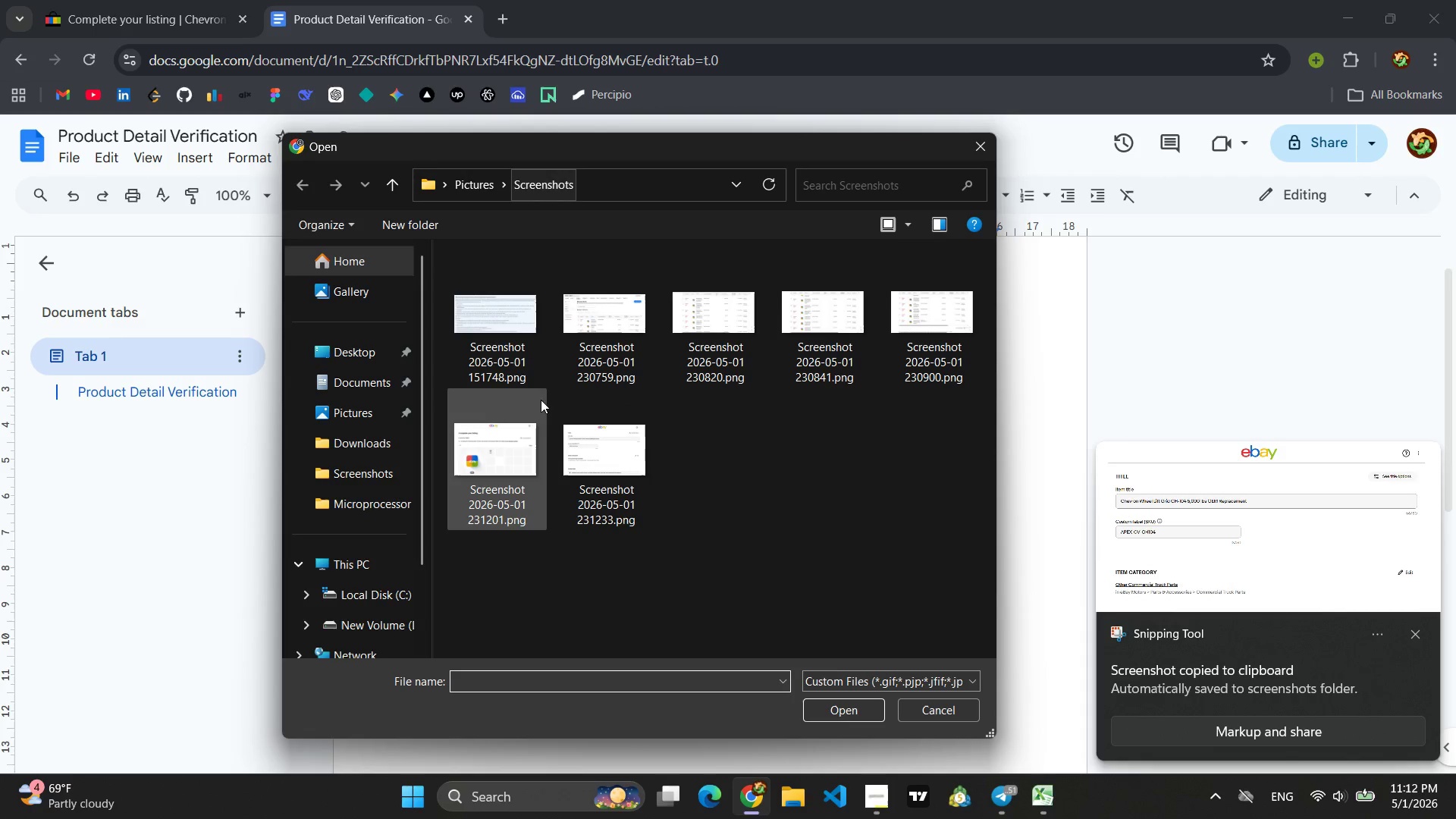 
left_click([582, 436])
 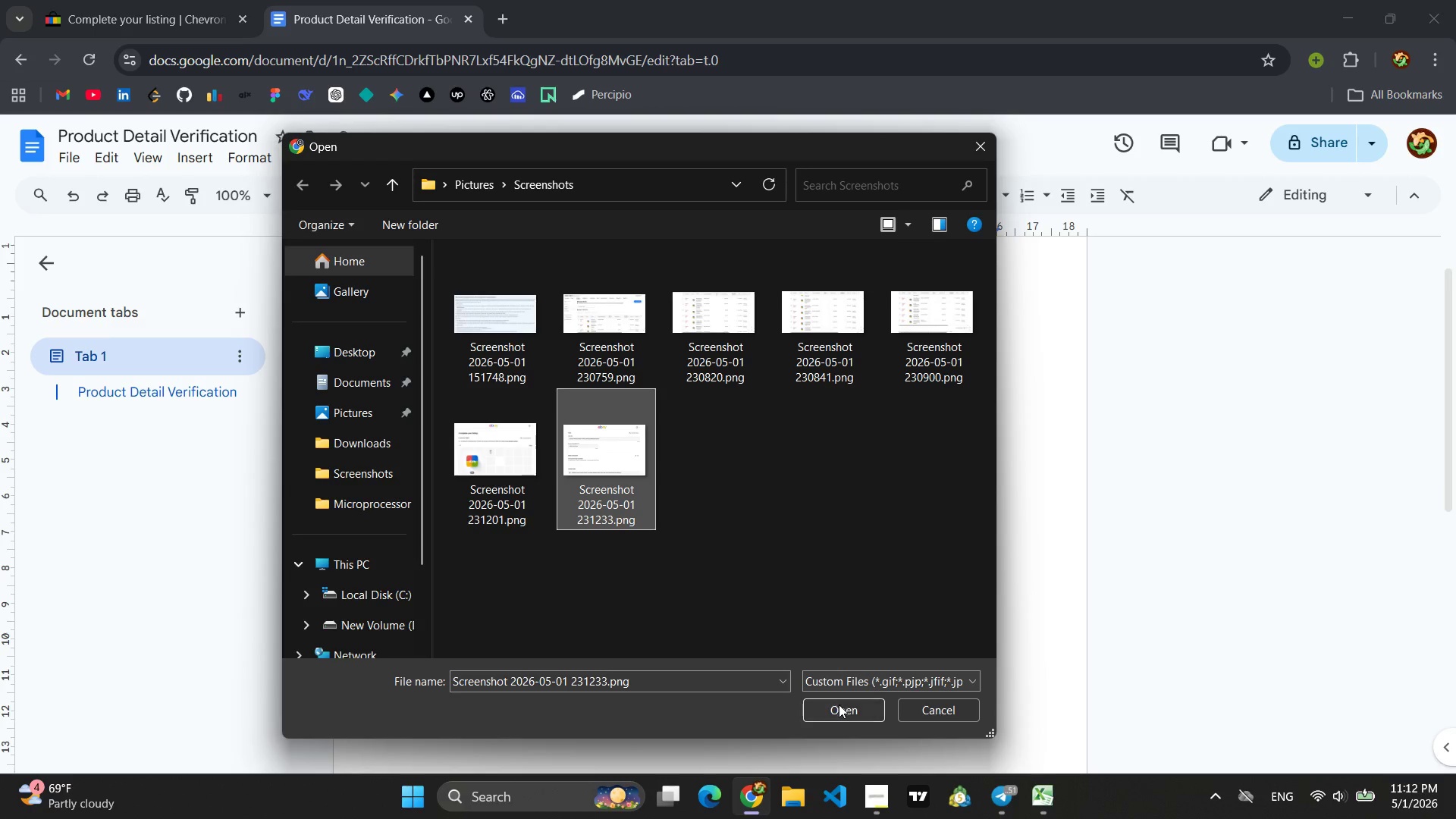 
left_click([839, 706])
 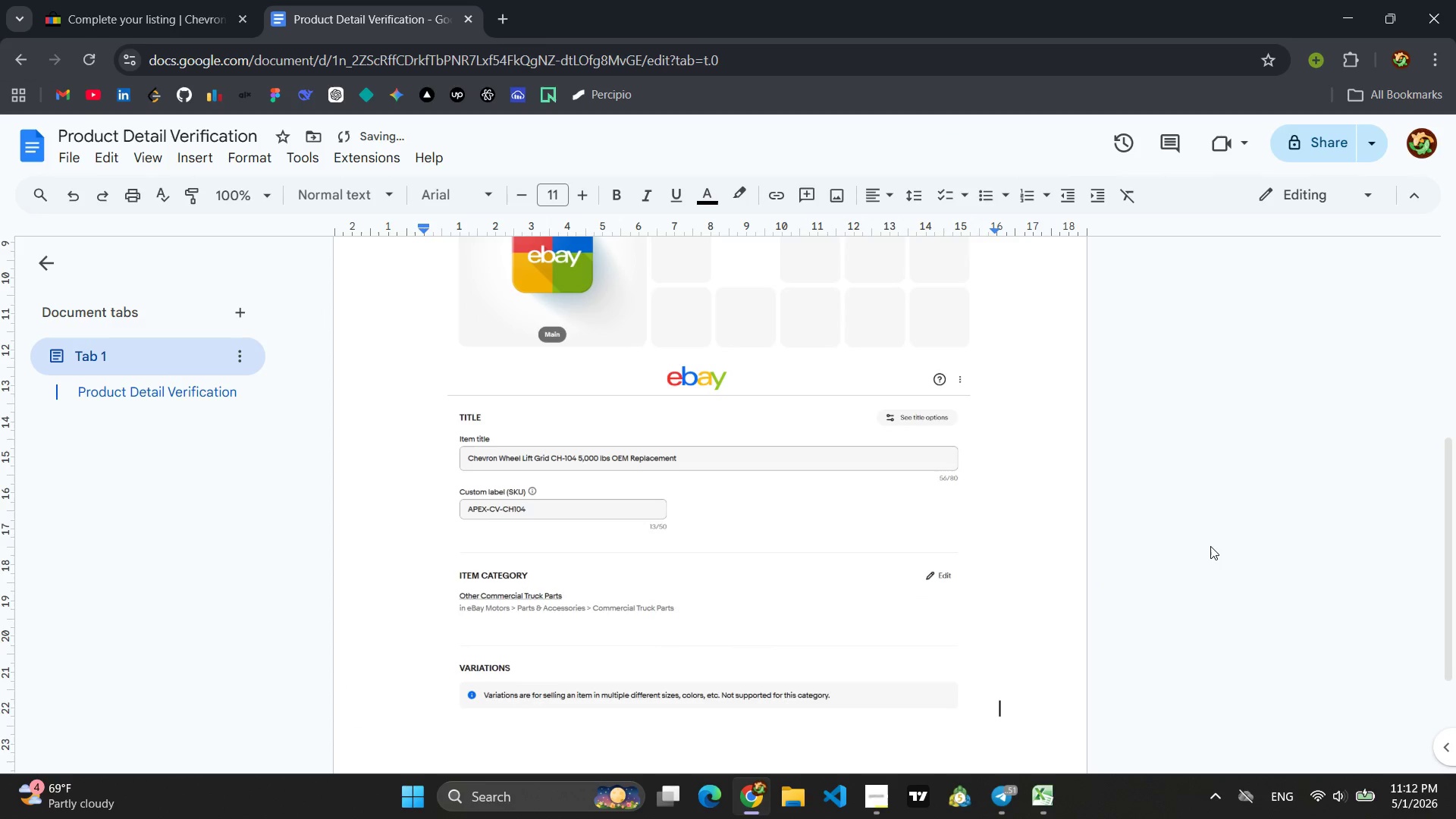 
key(Enter)
 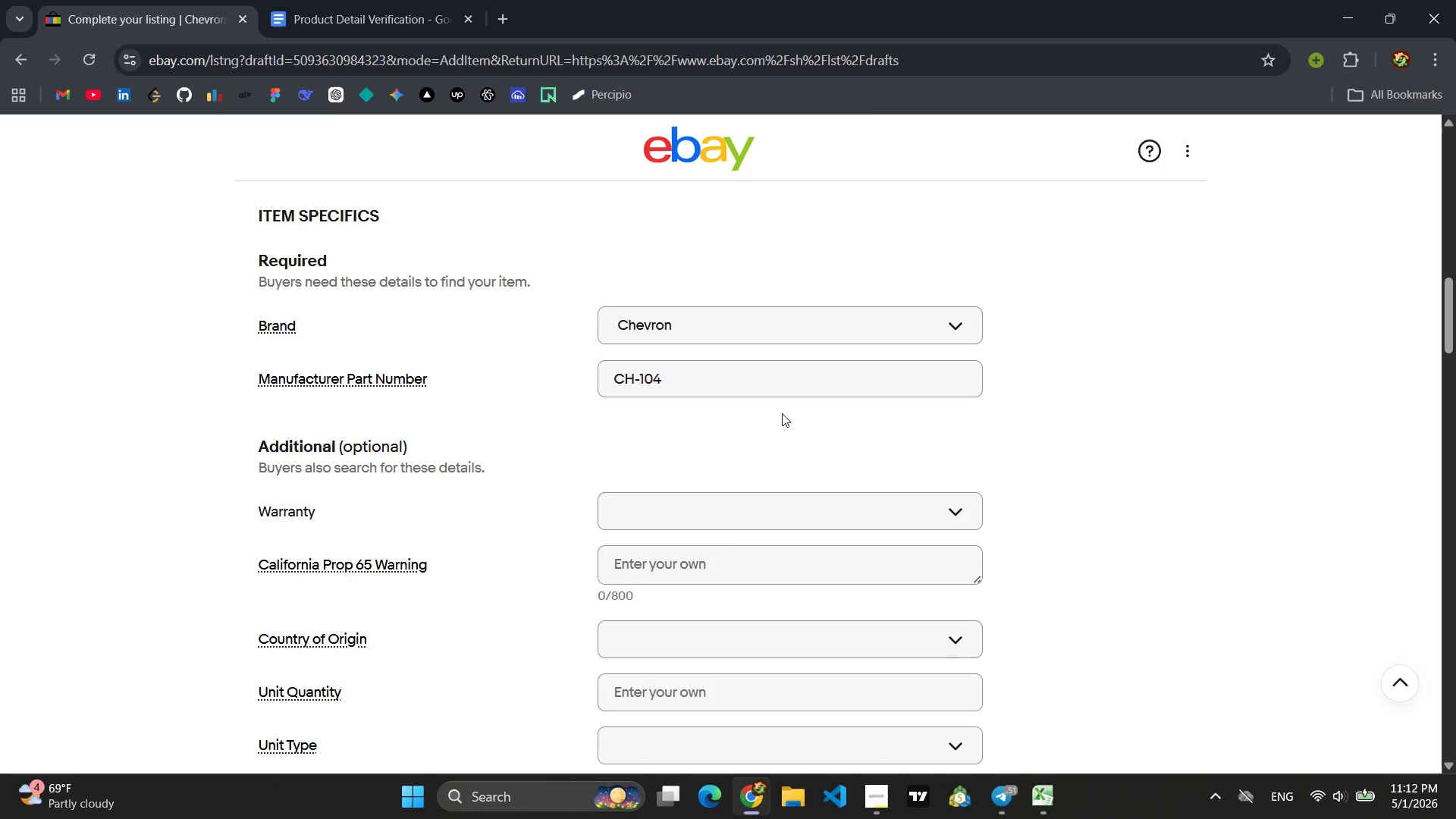 
wait(14.98)
 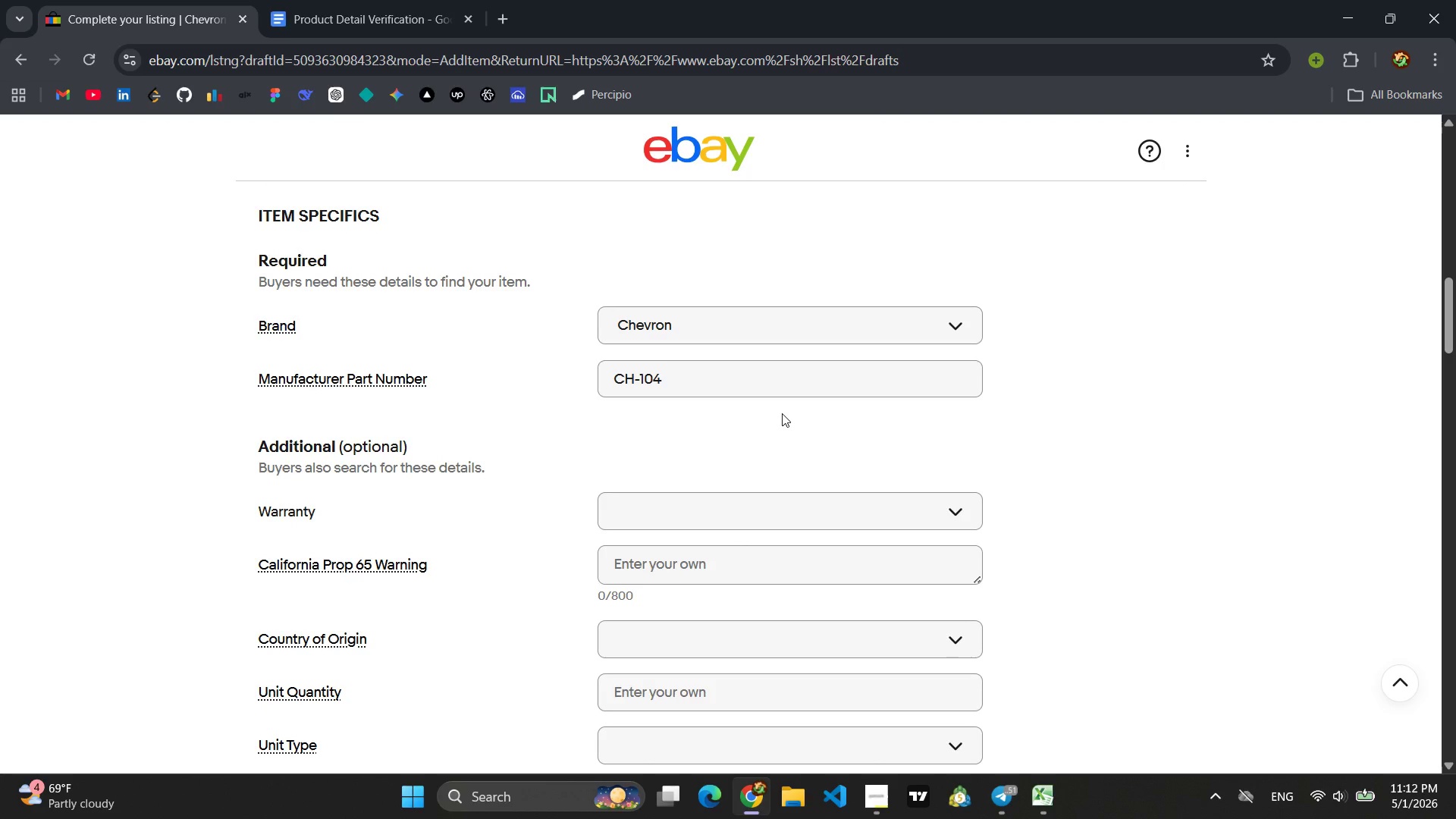 
left_click([783, 484])
 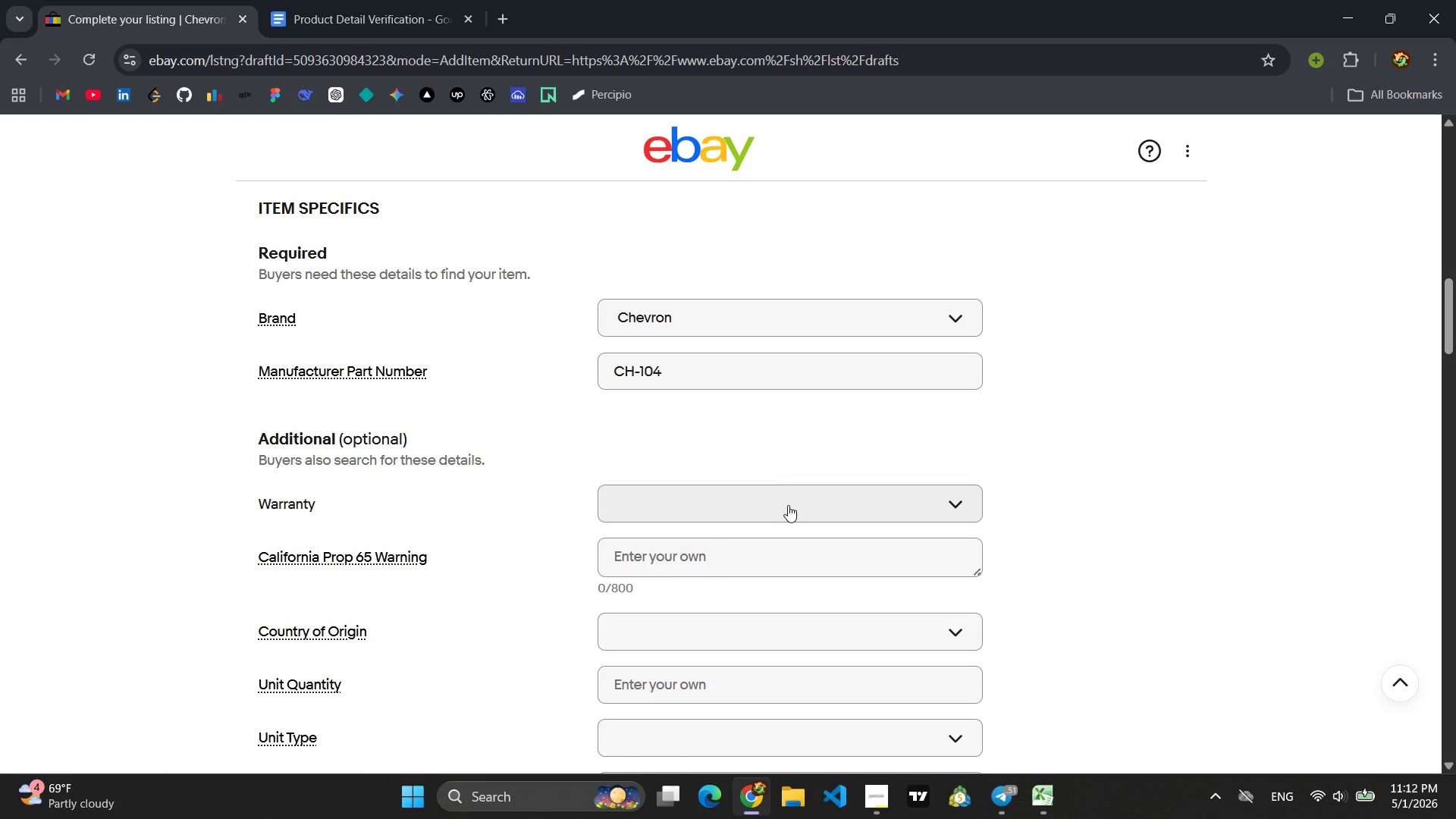 
left_click([788, 505])
 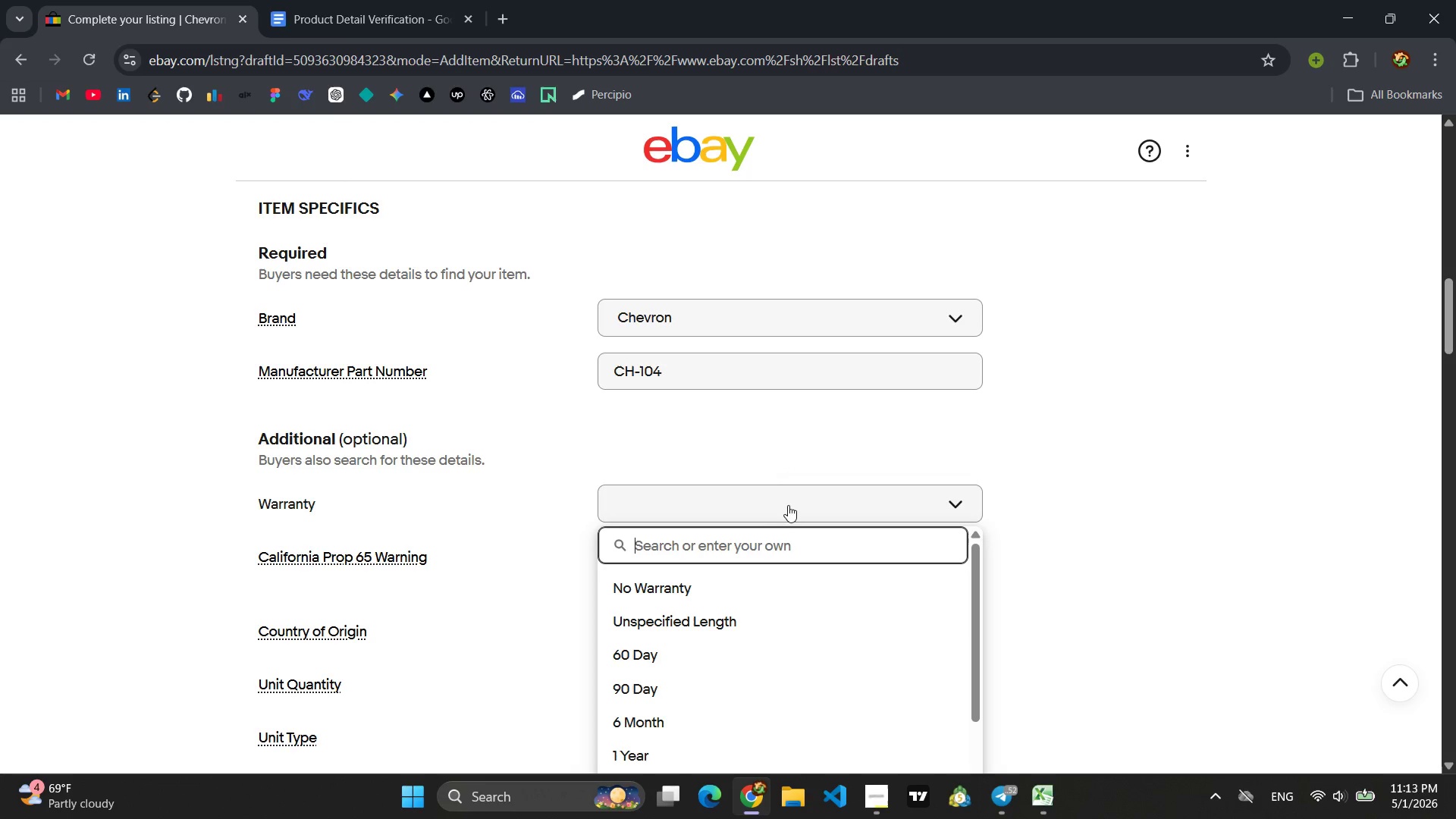 
wait(7.64)
 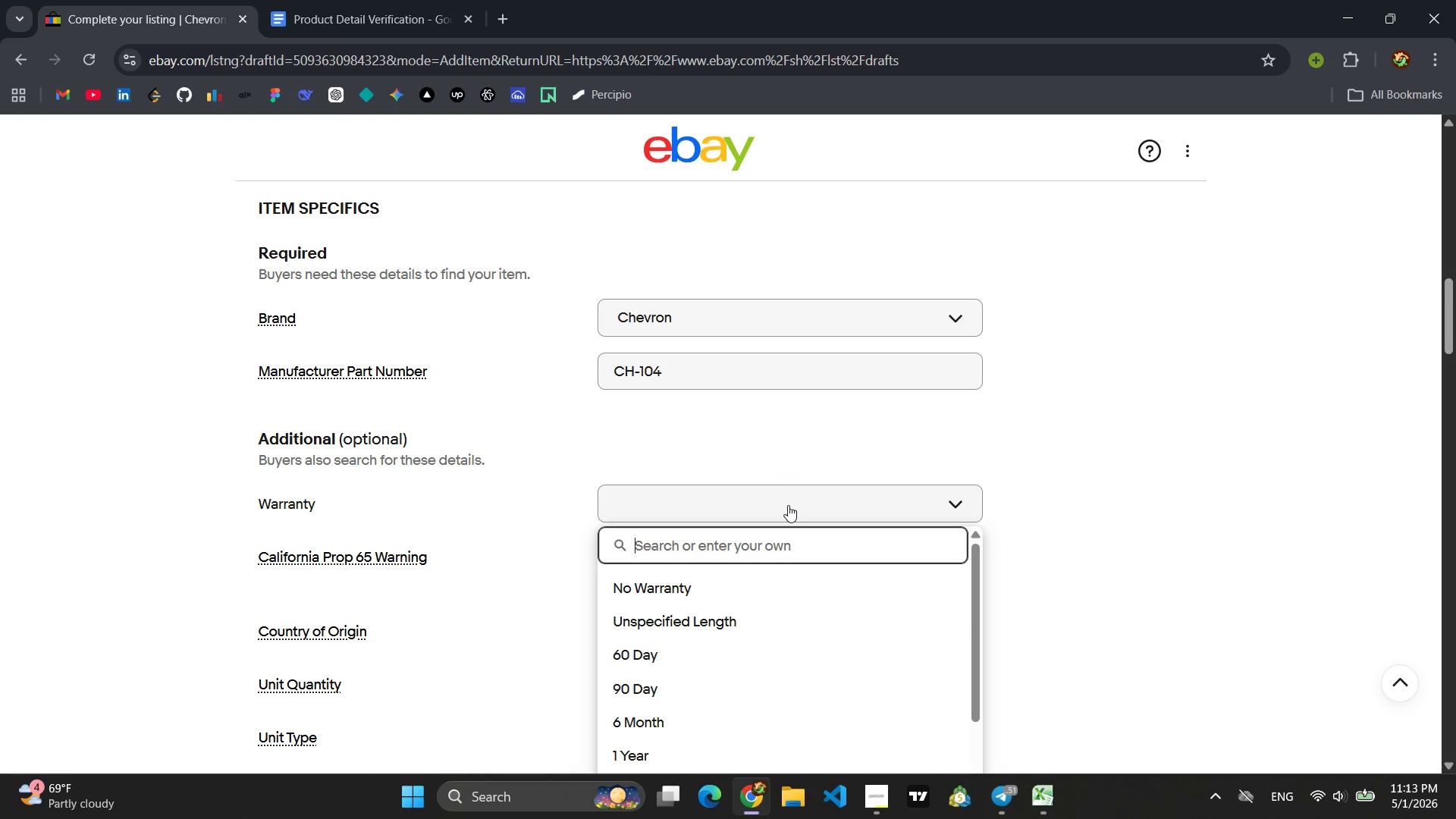 
left_click([662, 746])
 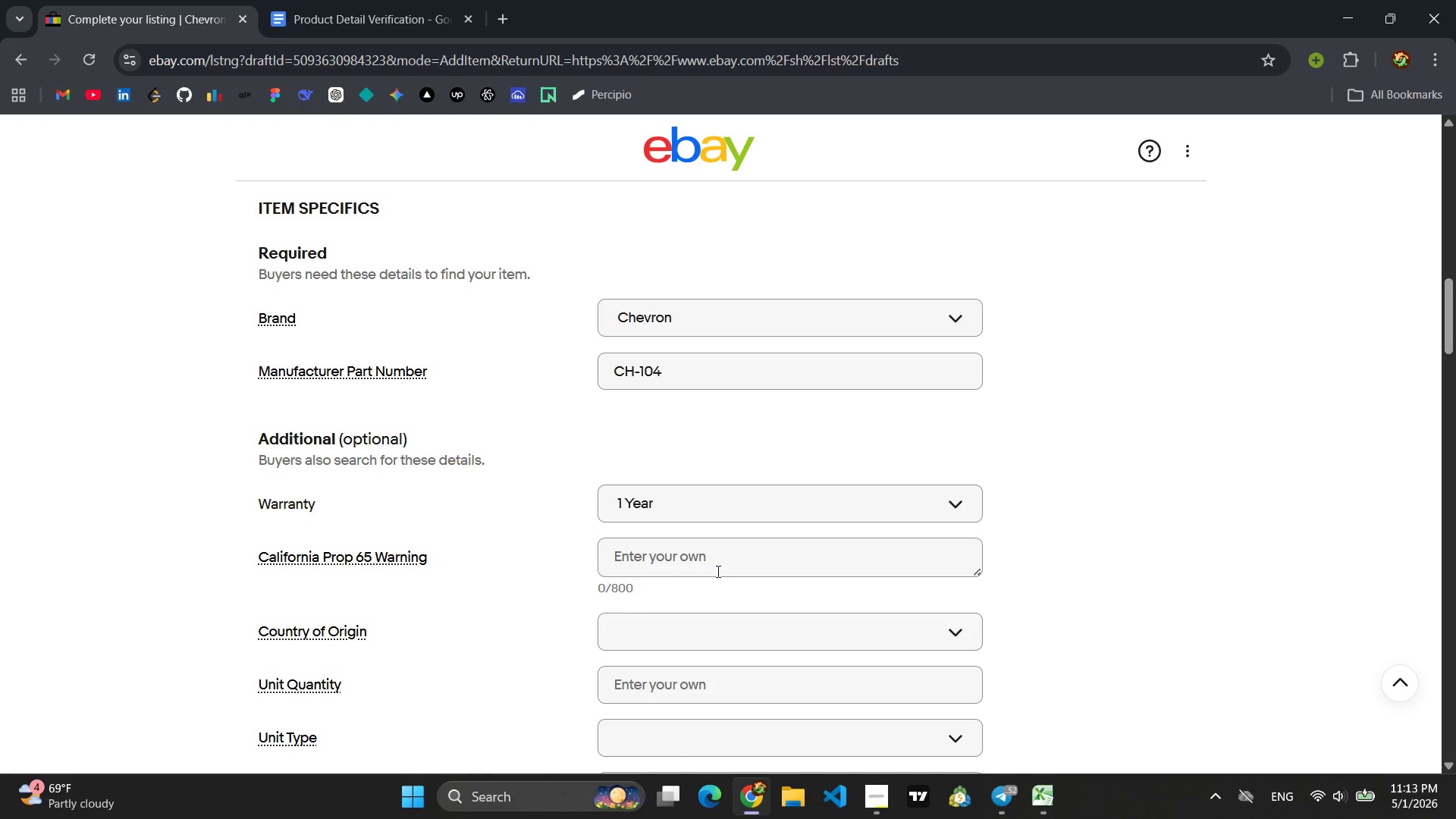 
left_click([717, 628])
 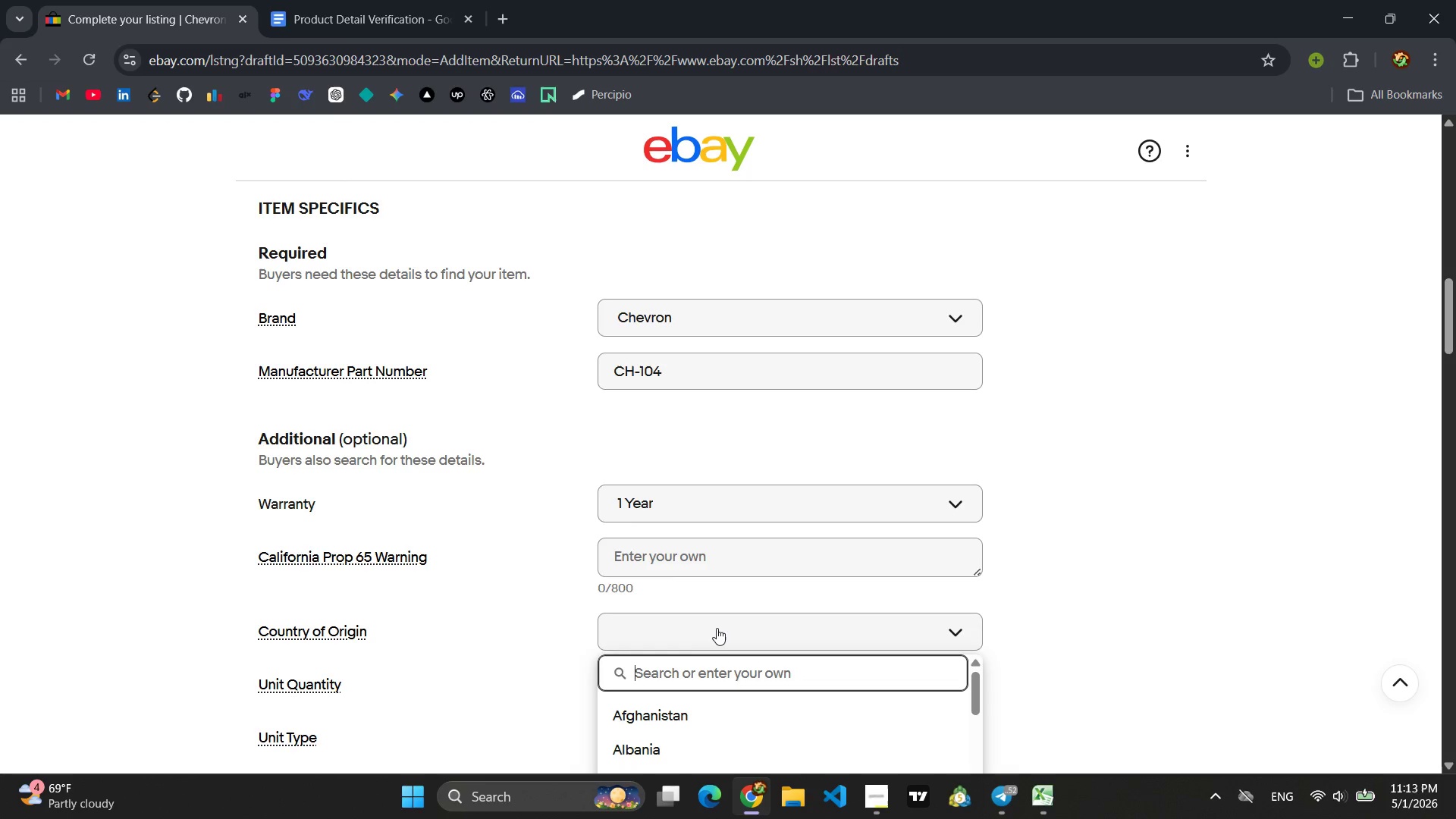 
type(unti)
key(Backspace)
key(Backspace)
key(Backspace)
key(Backspace)
type(Un)
 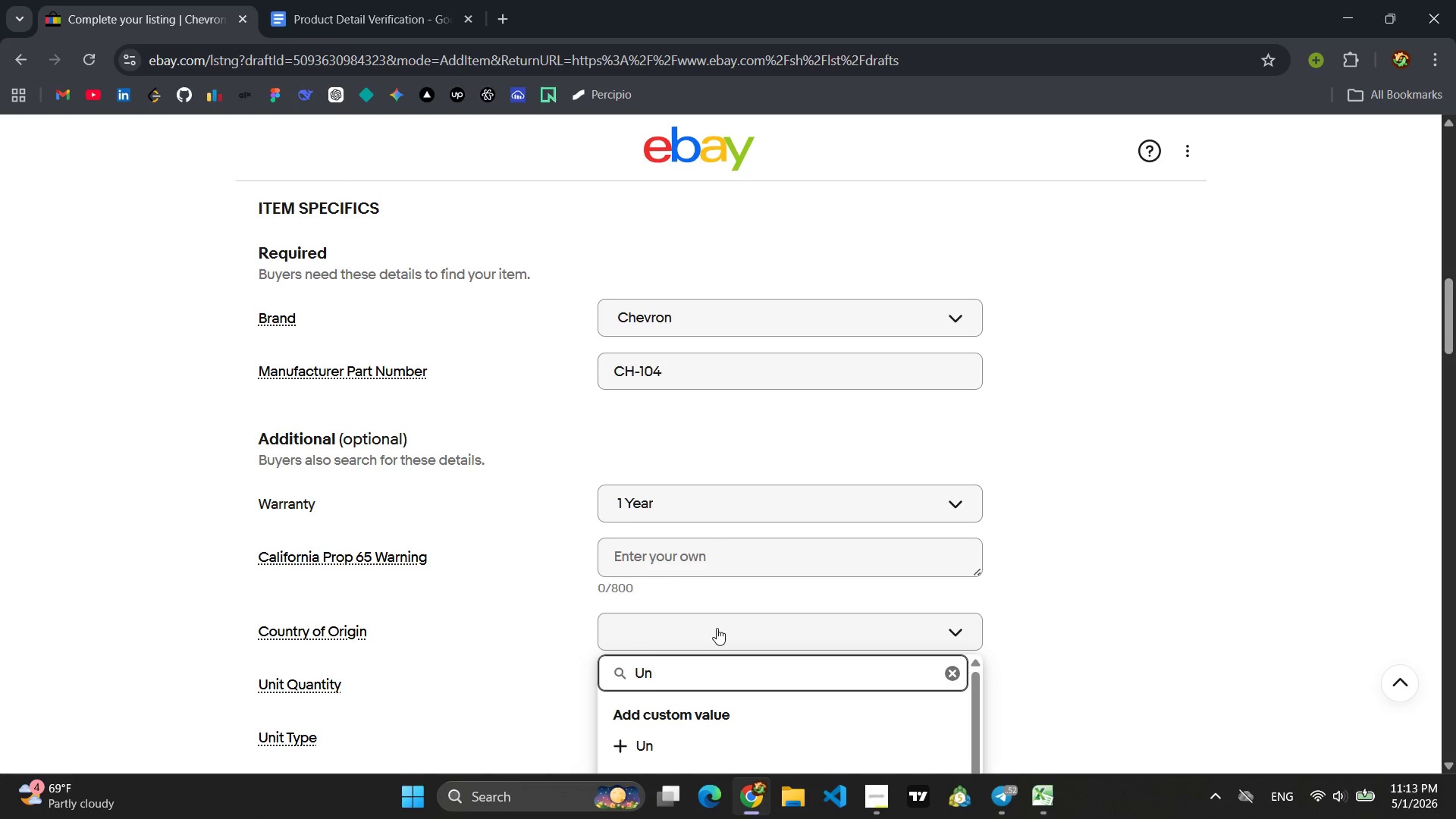 
type(t)
key(Backspace)
type(ited S)
 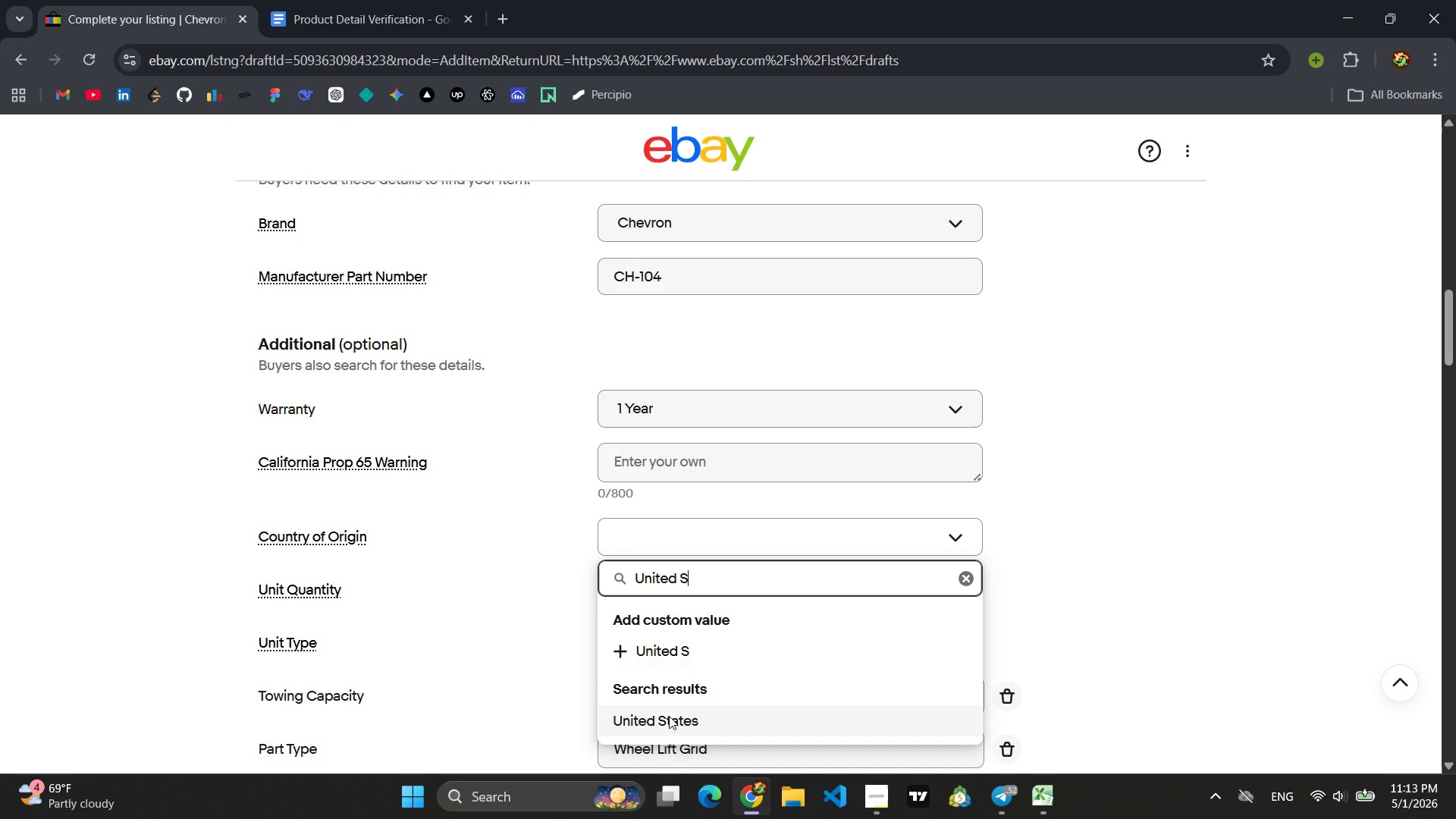 
left_click([667, 718])
 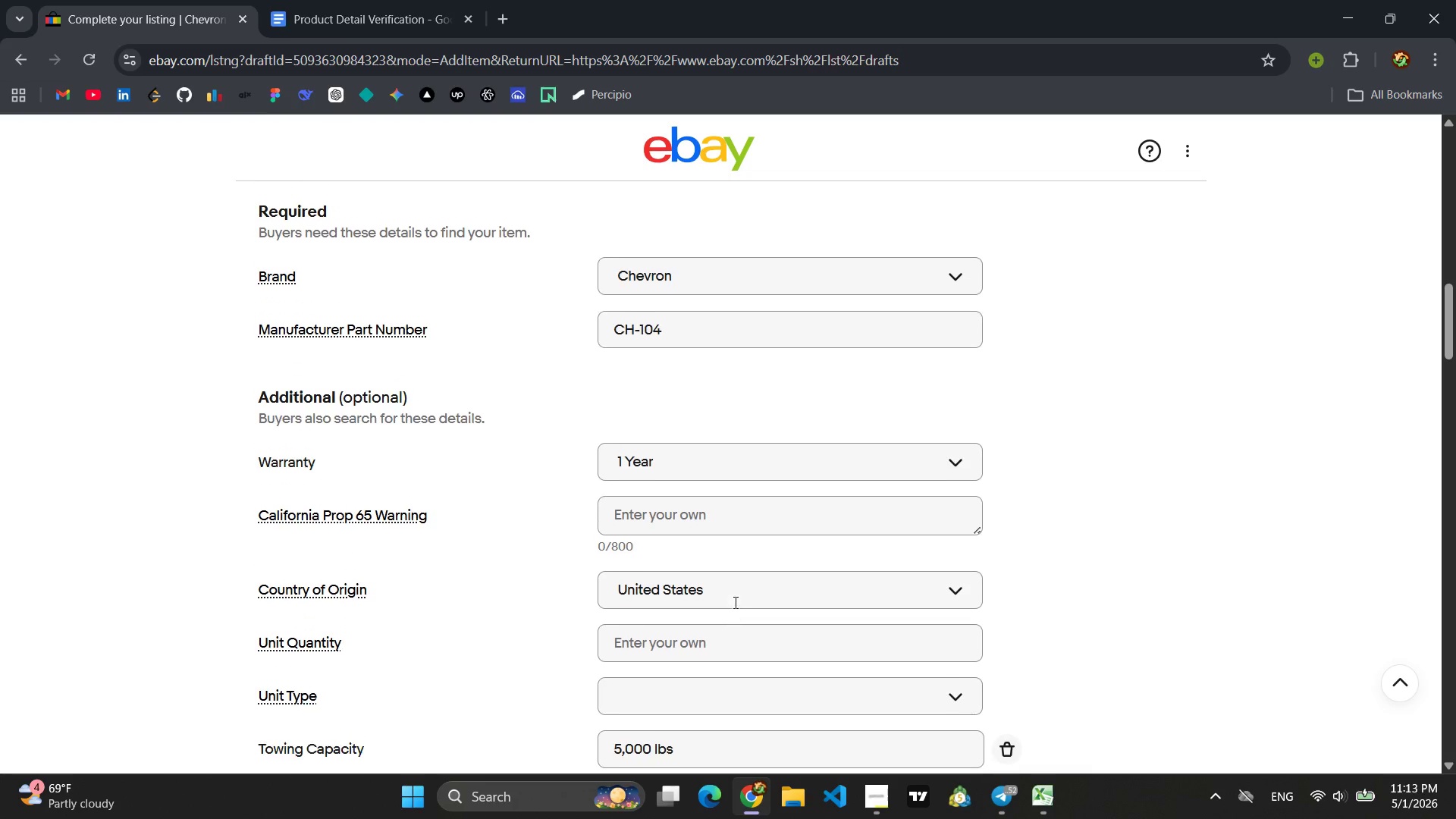 
wait(11.09)
 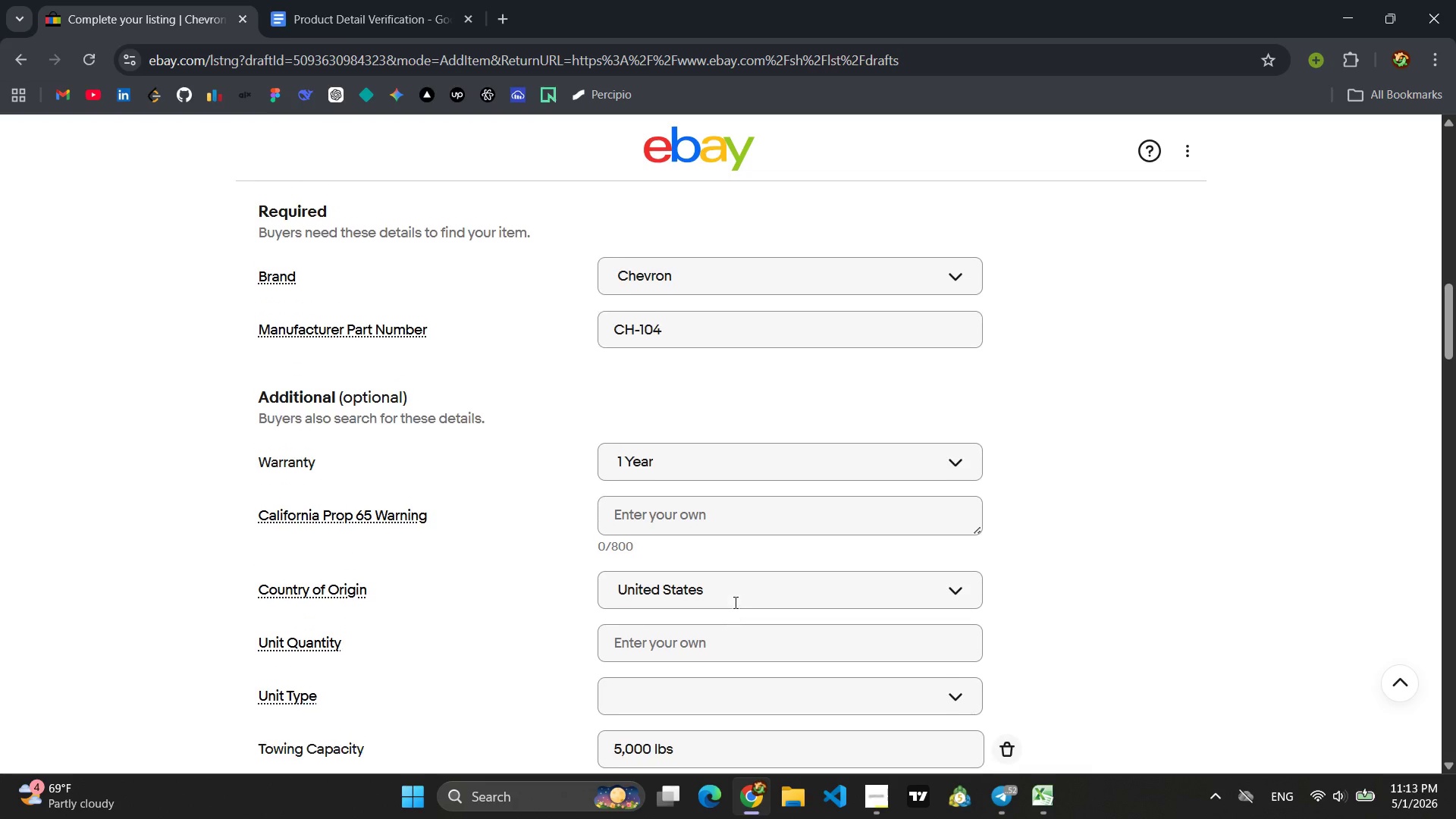 
left_click([731, 529])
 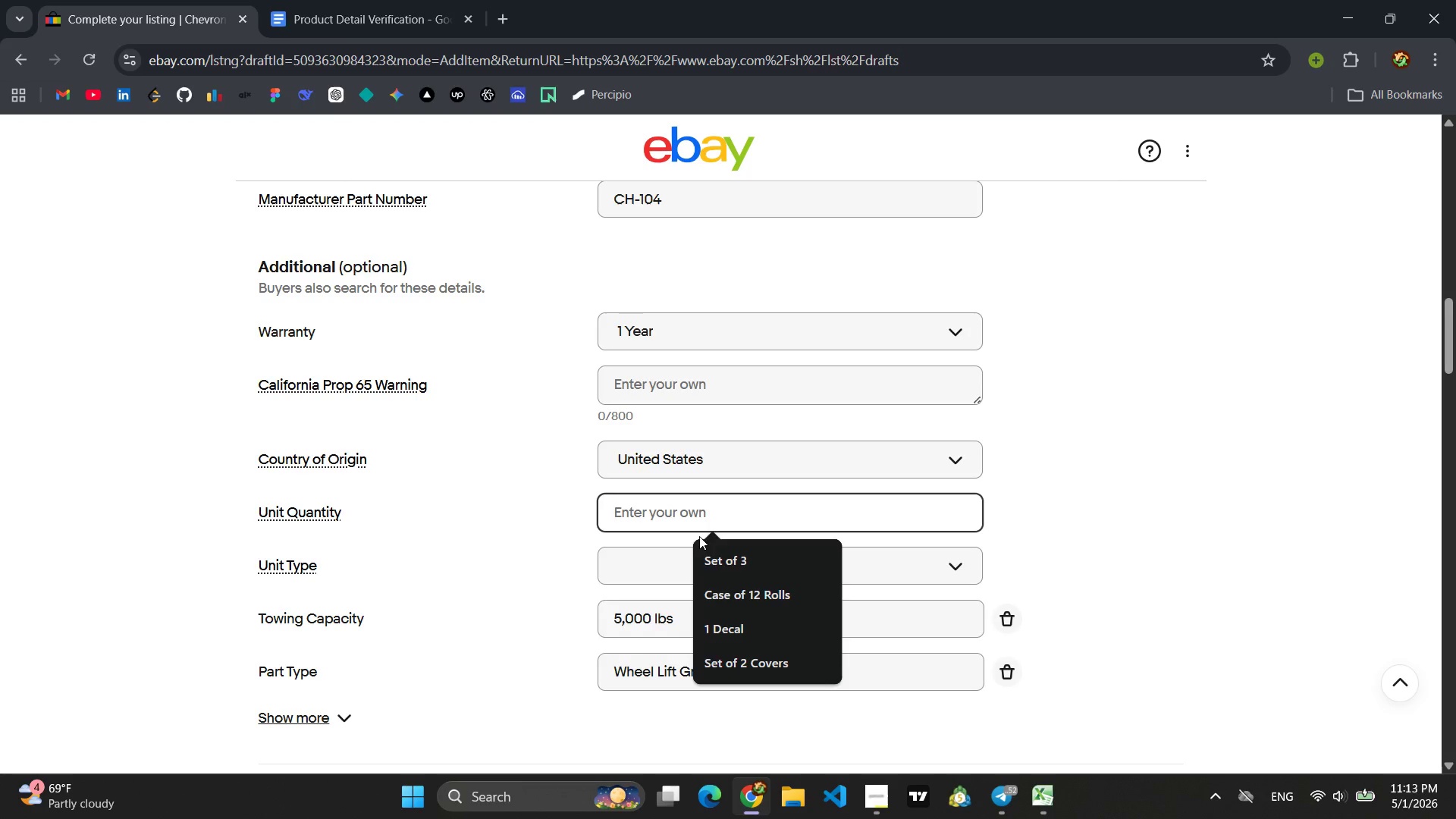 
left_click([648, 563])
 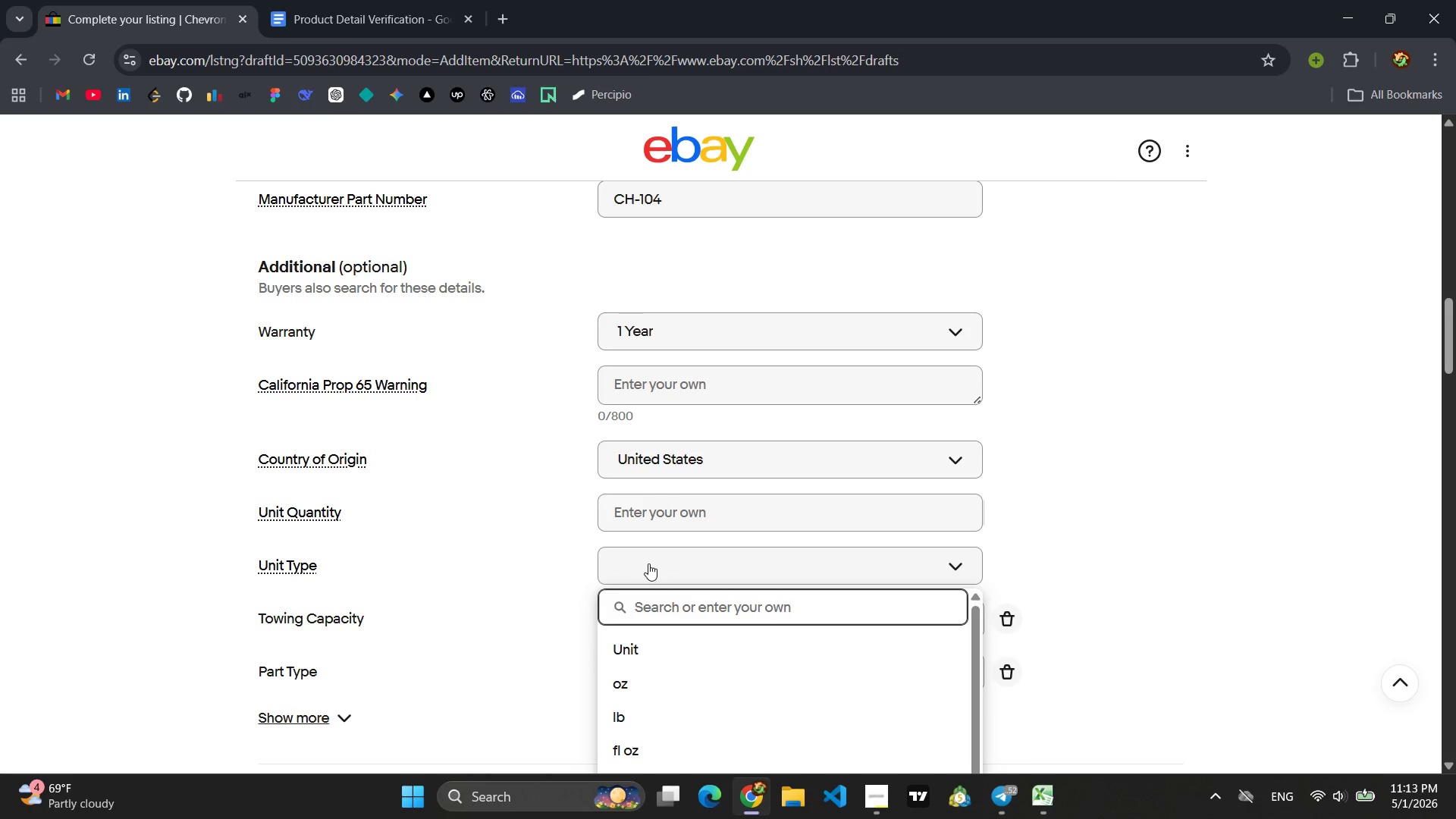 
left_click([648, 563])
 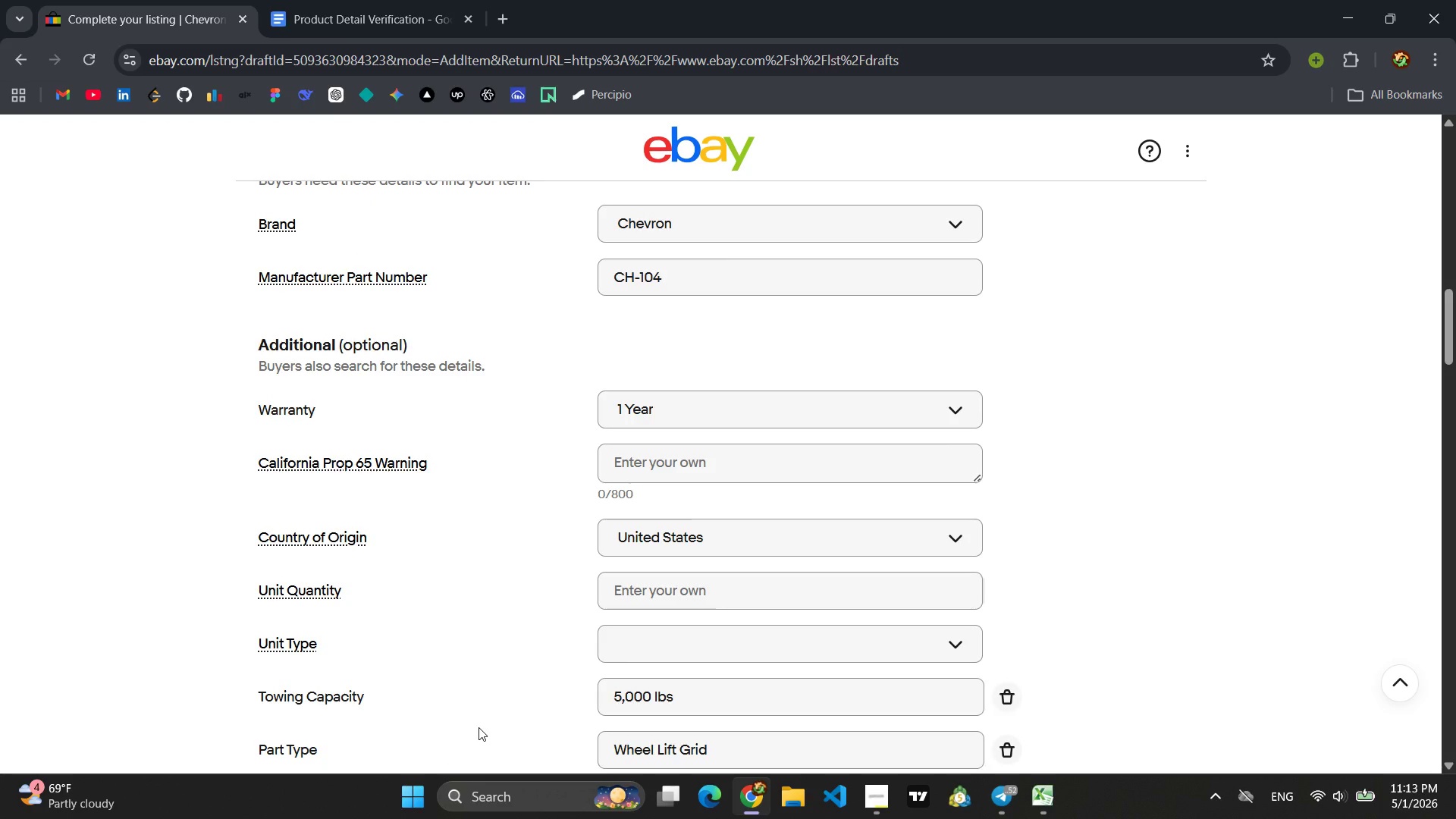 
wait(7.75)
 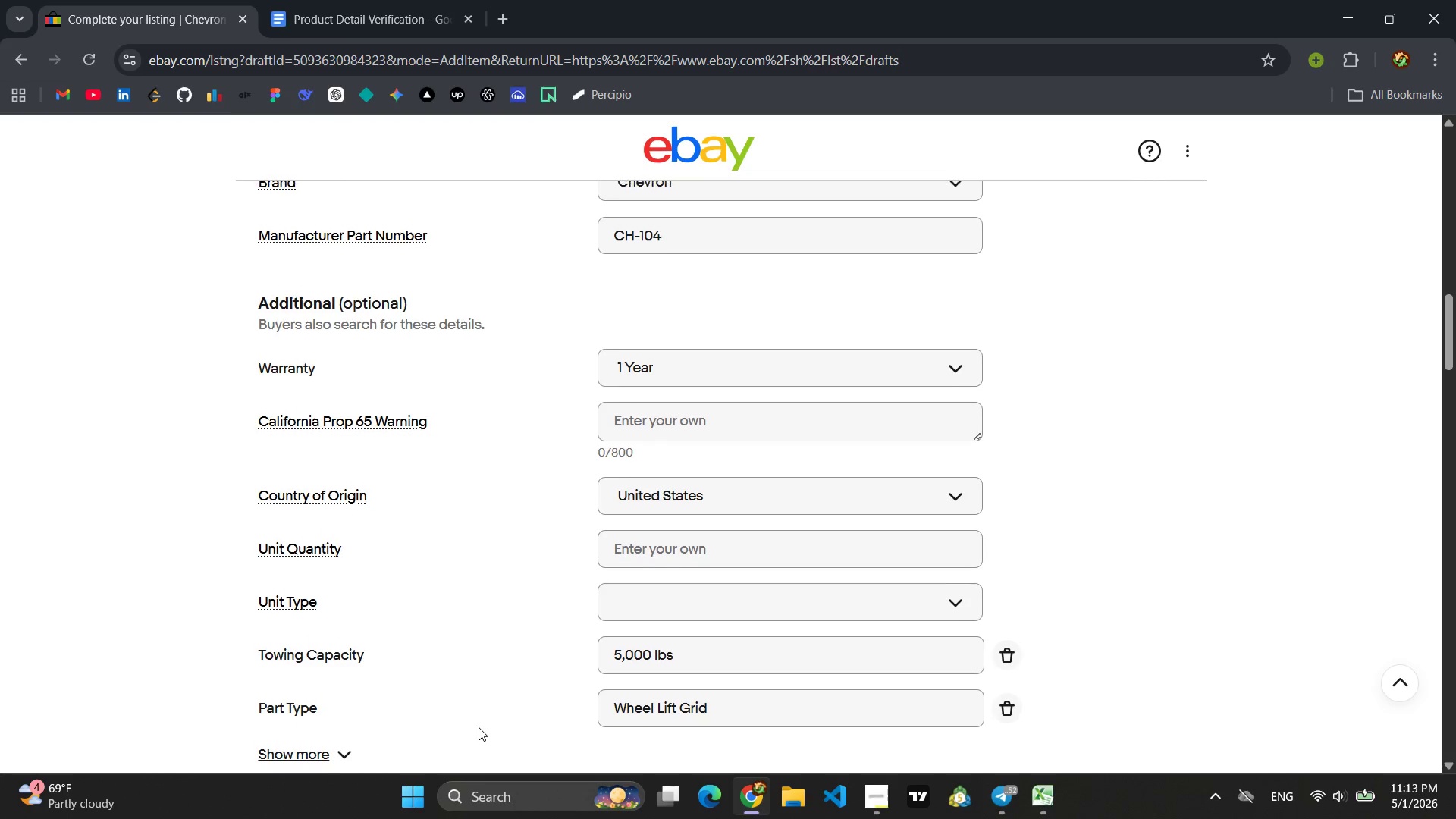 
key(Control+Minus)
 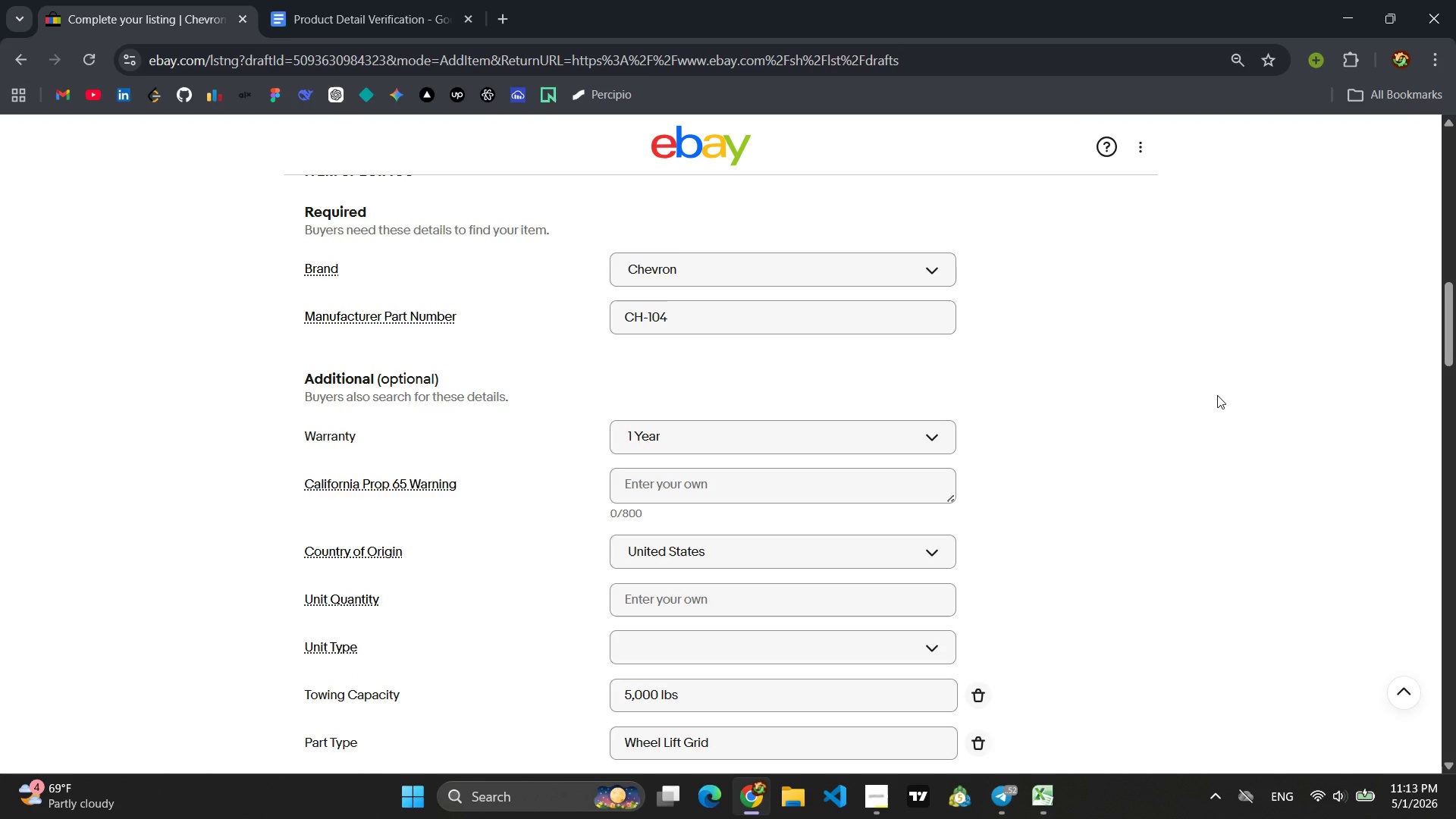 
wait(6.22)
 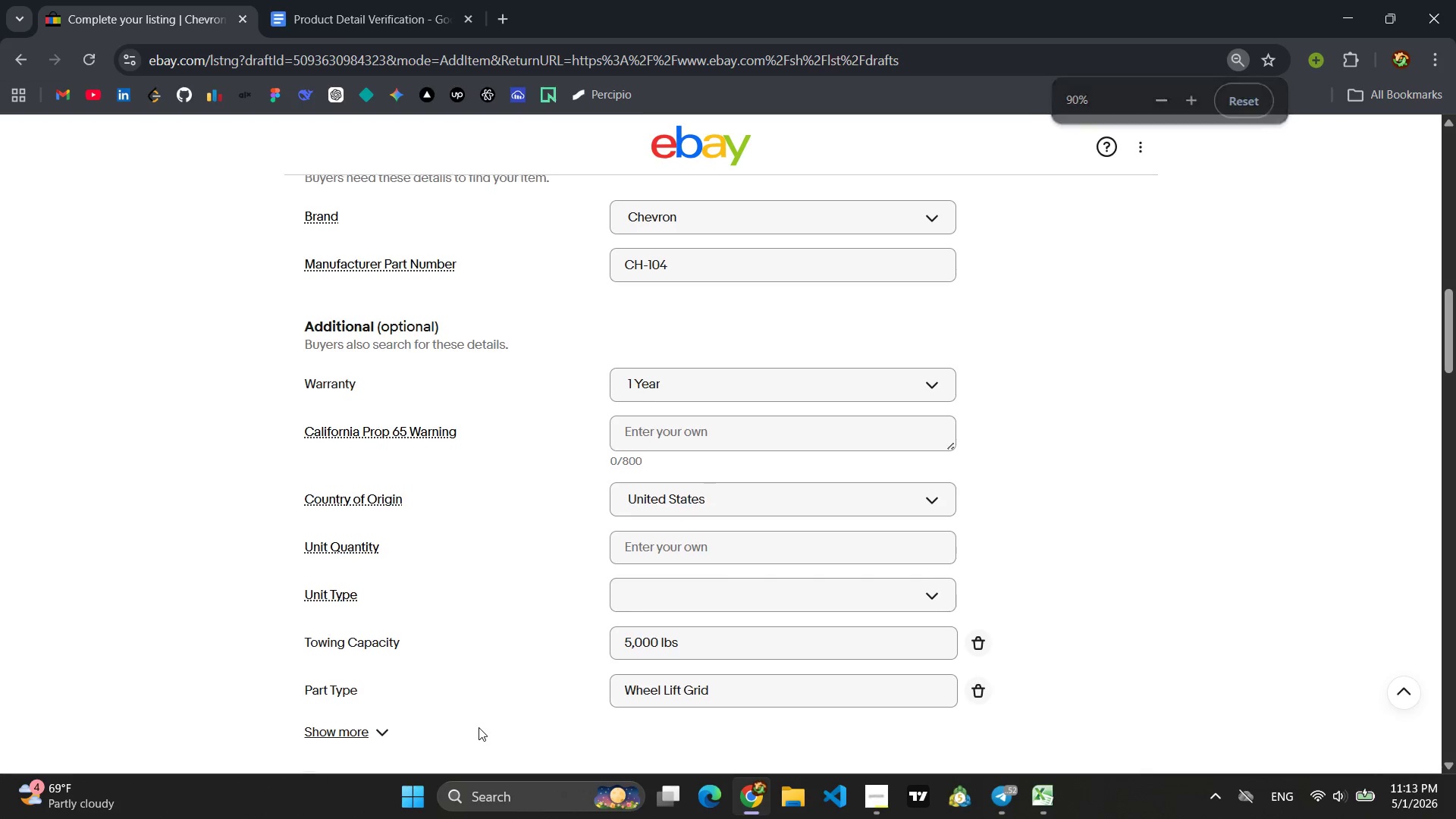 
key(Meta+MetaLeft)
 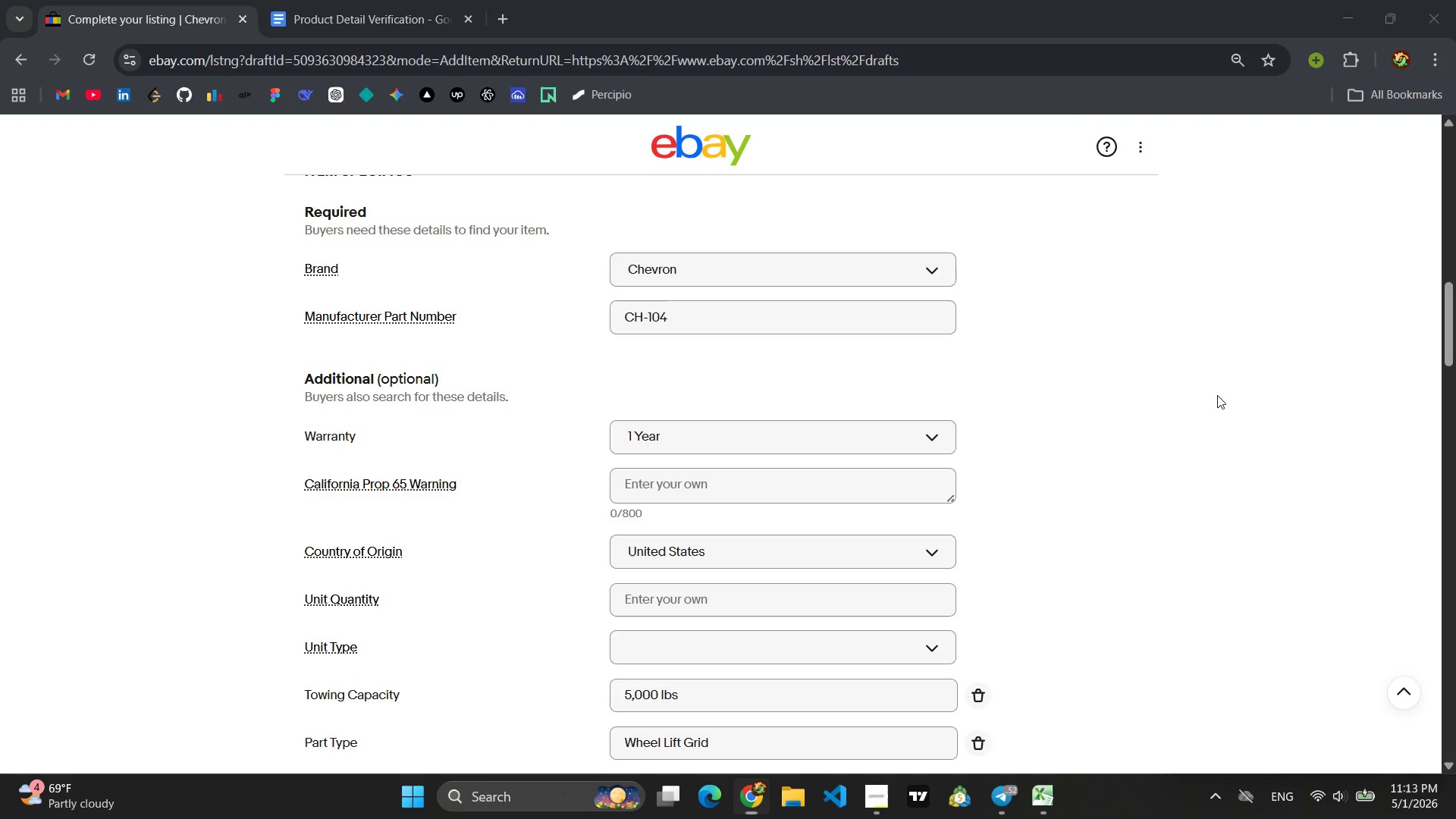 
key(Meta+Shift+ShiftLeft)
 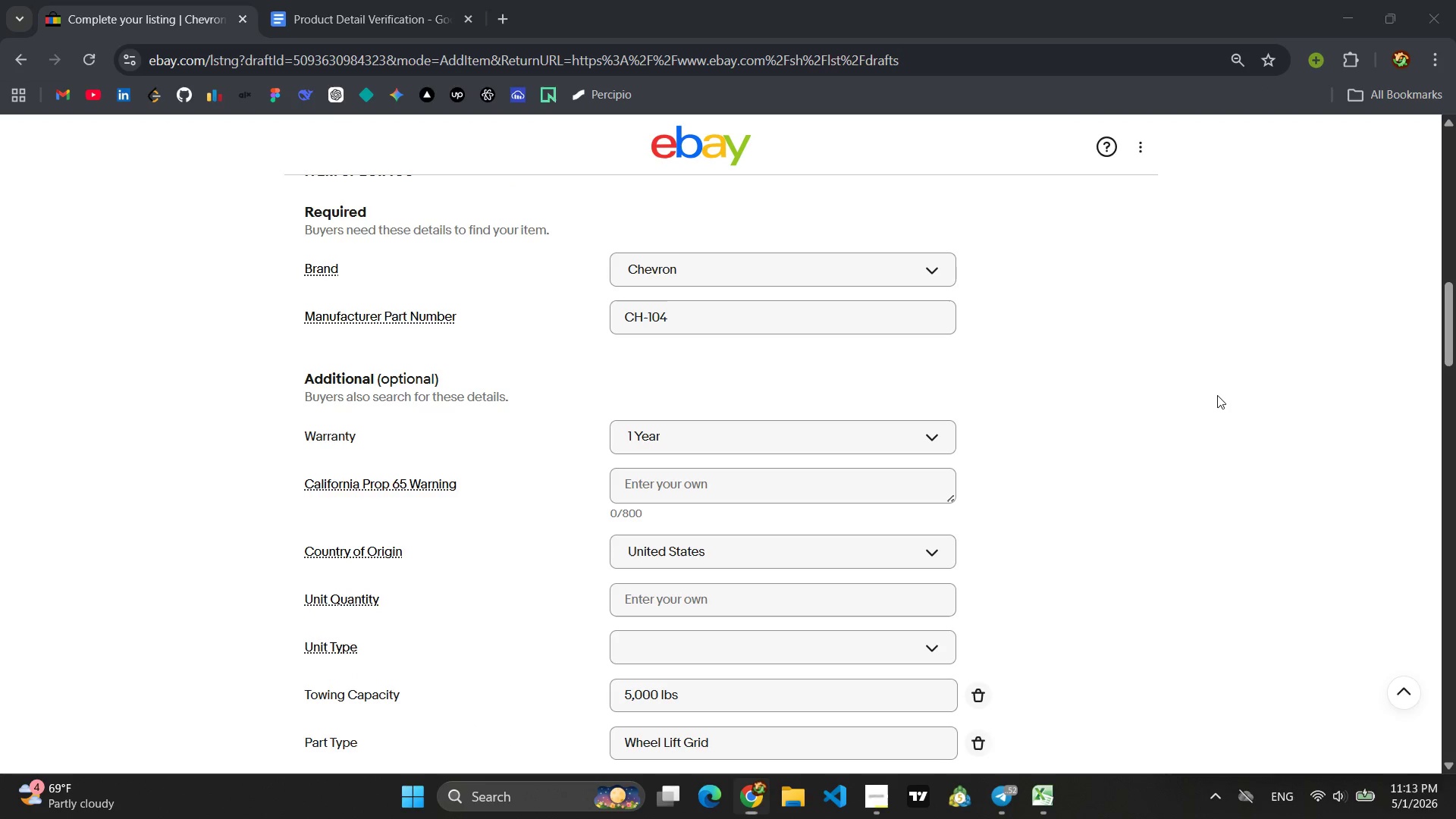 
key(Meta+Shift+S)
 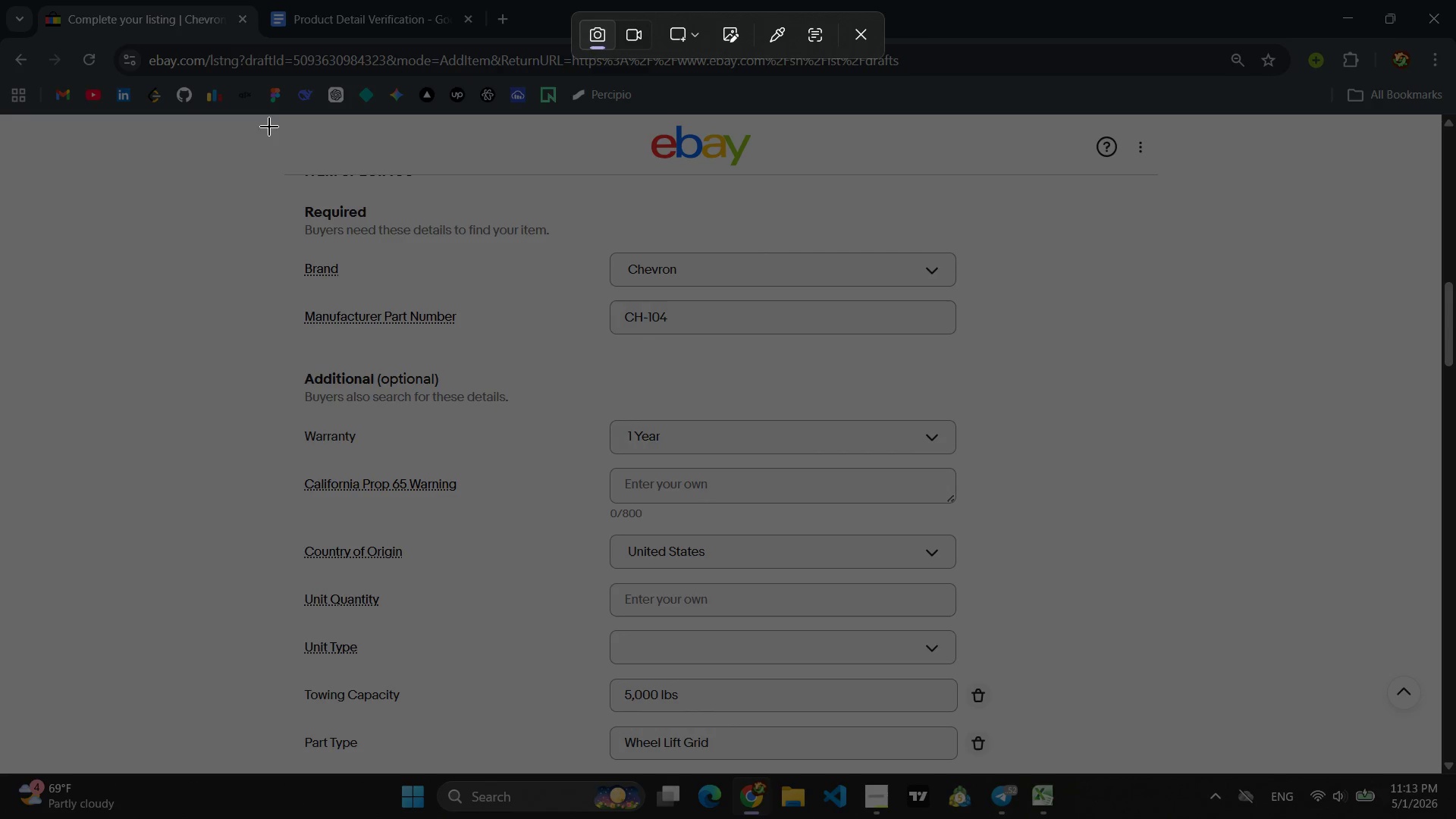 
left_click_drag(start_coordinate=[266, 117], to_coordinate=[1172, 774])
 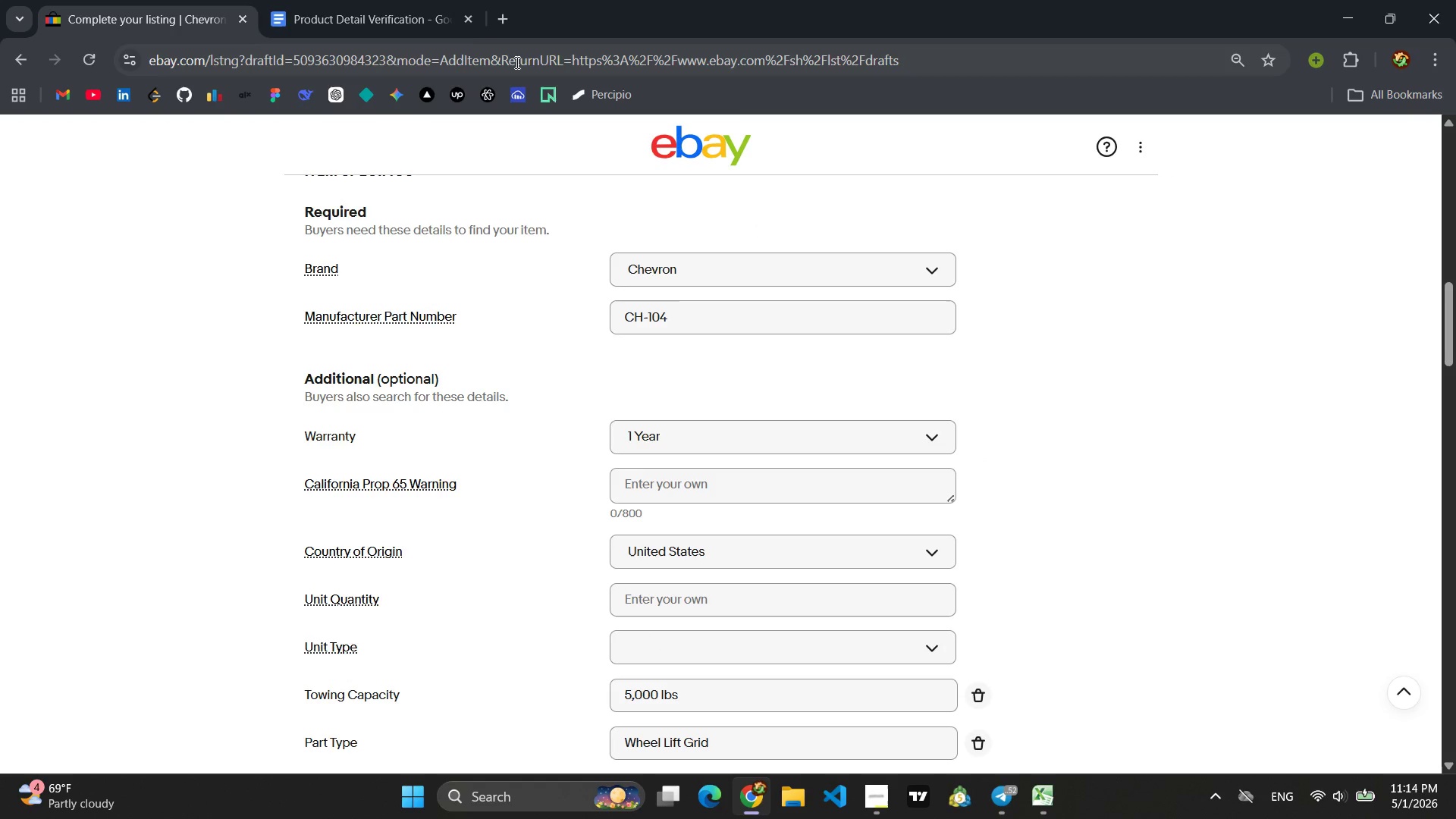 
left_click([372, 11])
 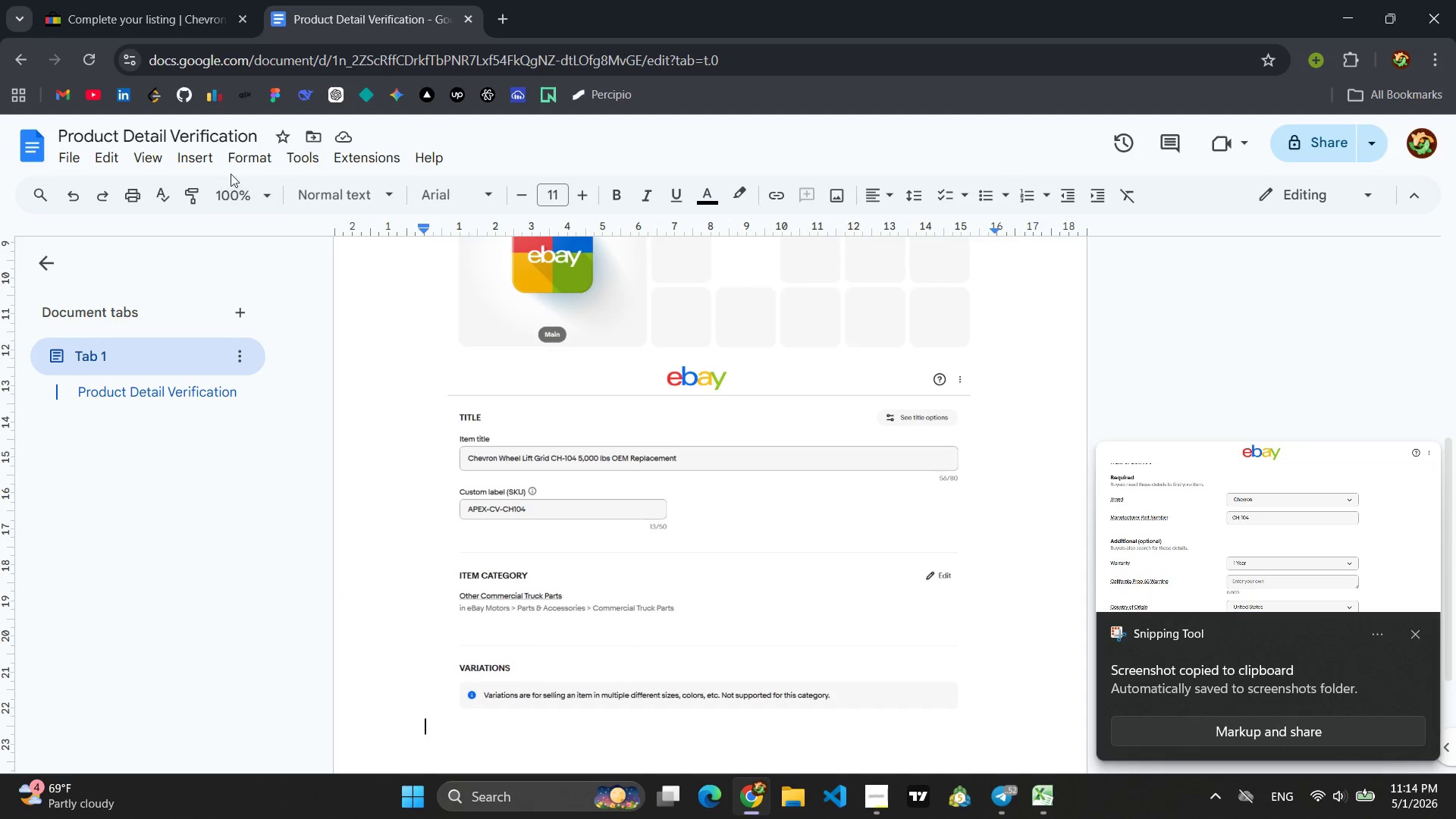 
left_click([209, 160])
 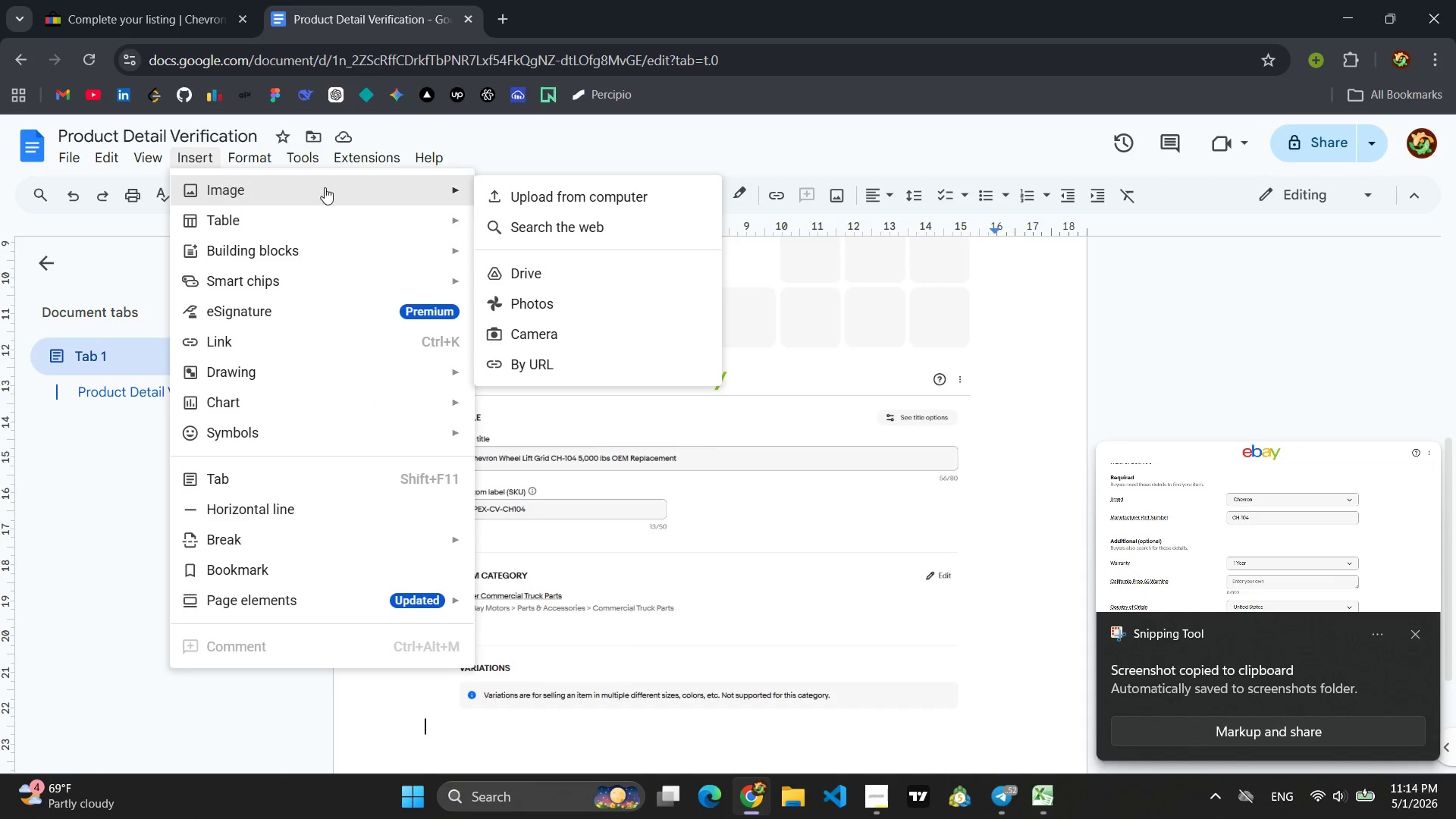 
left_click([511, 196])
 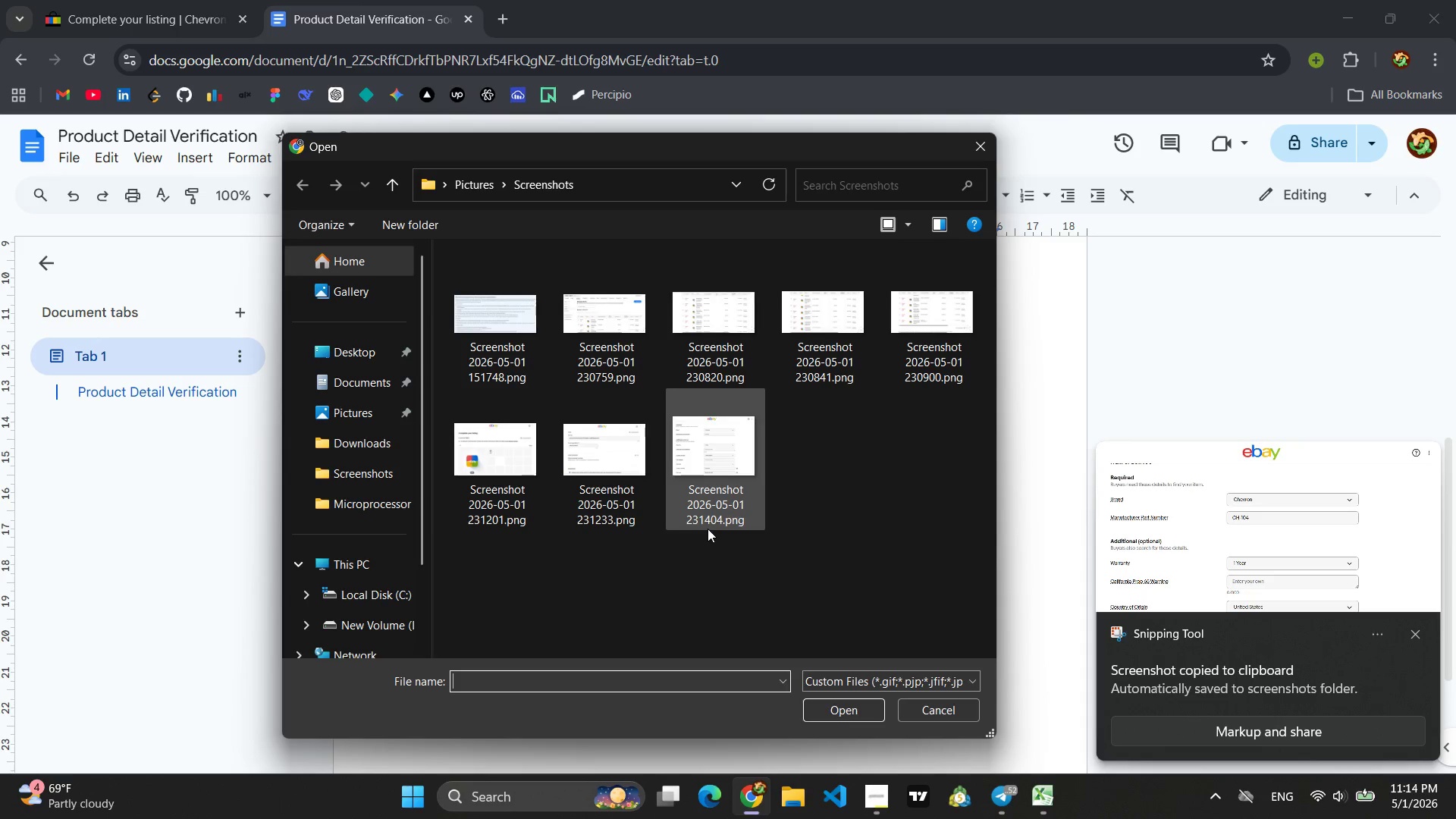 
left_click([712, 455])
 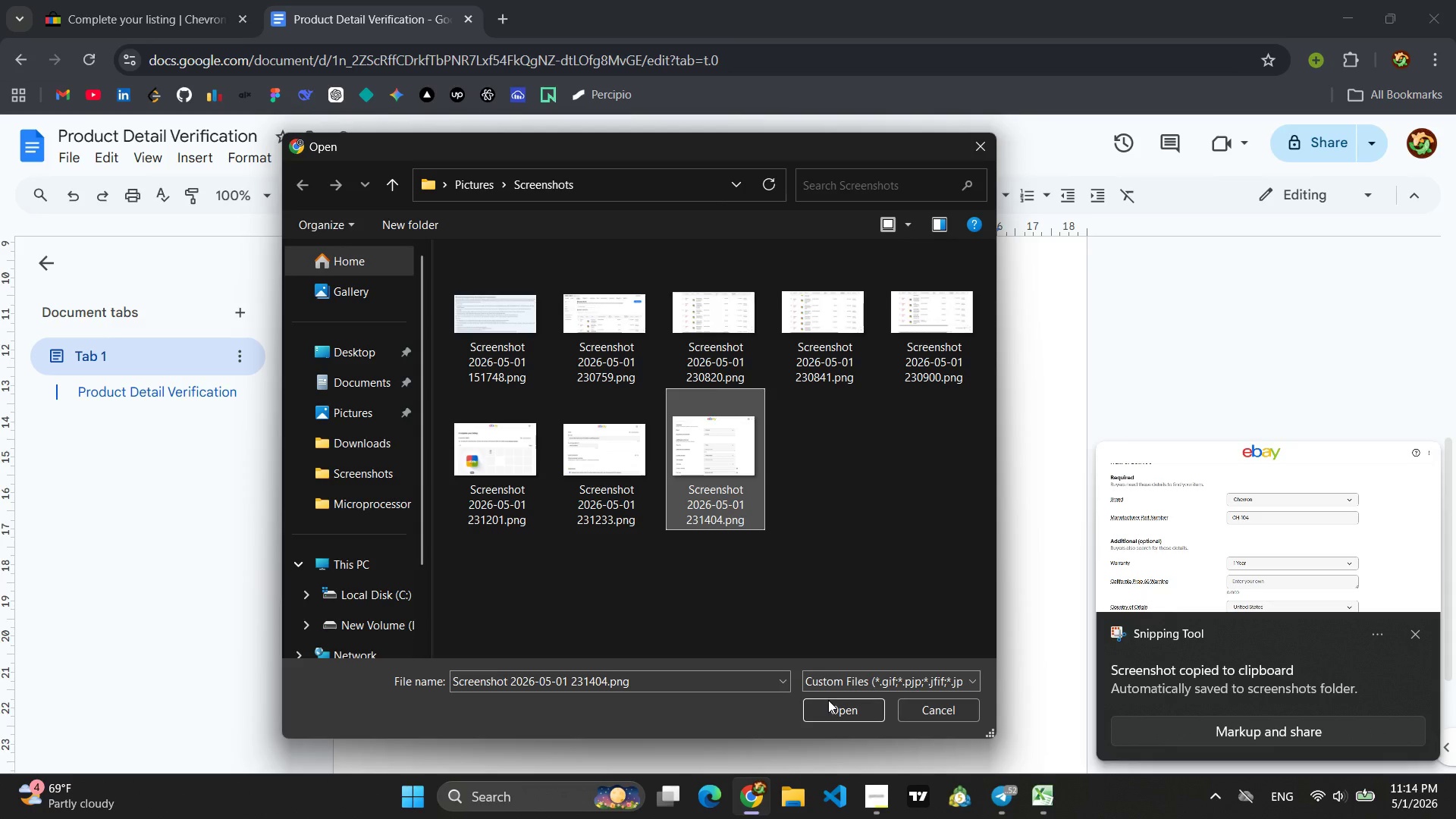 
left_click([828, 704])
 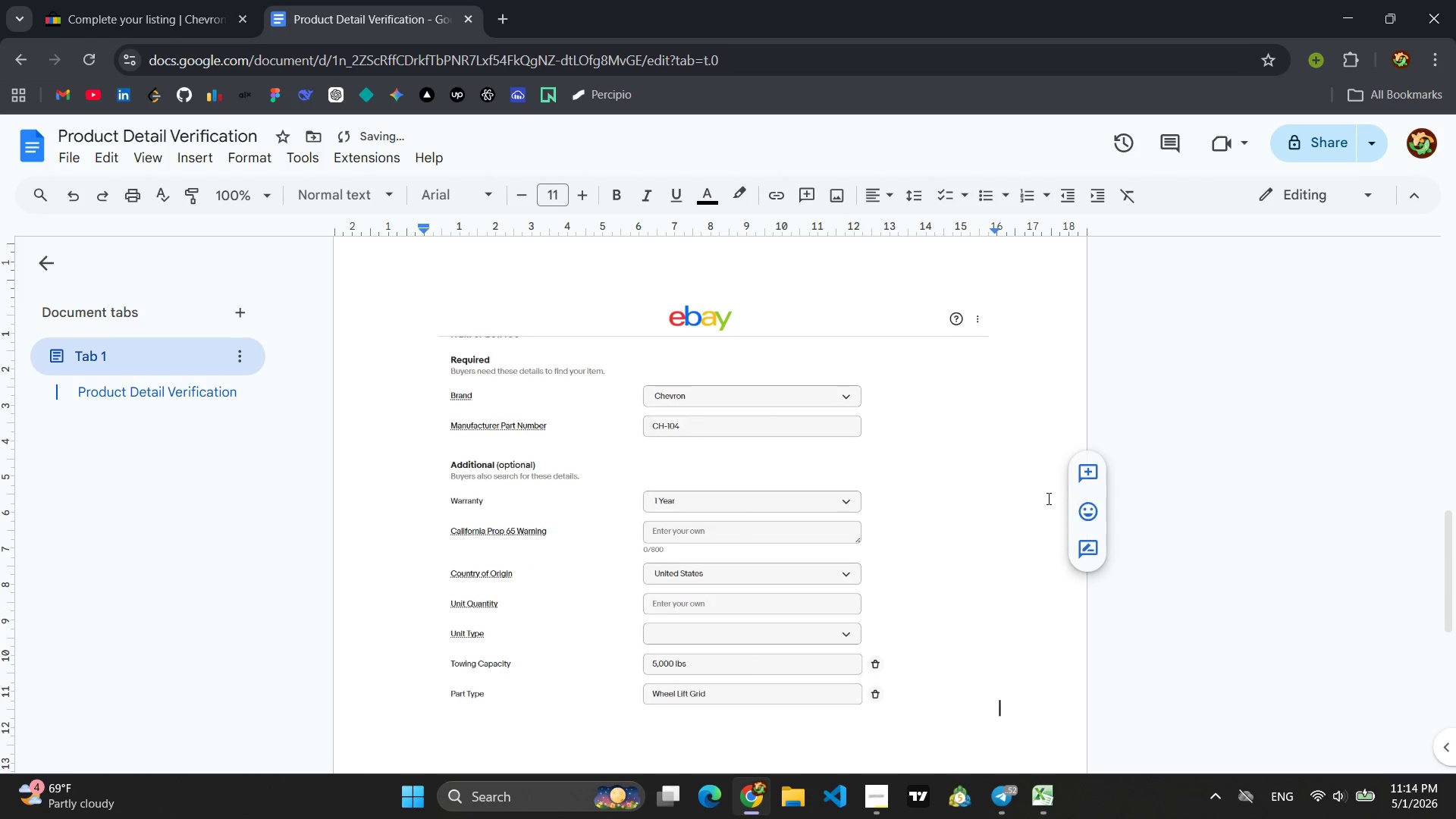 
key(Enter)
 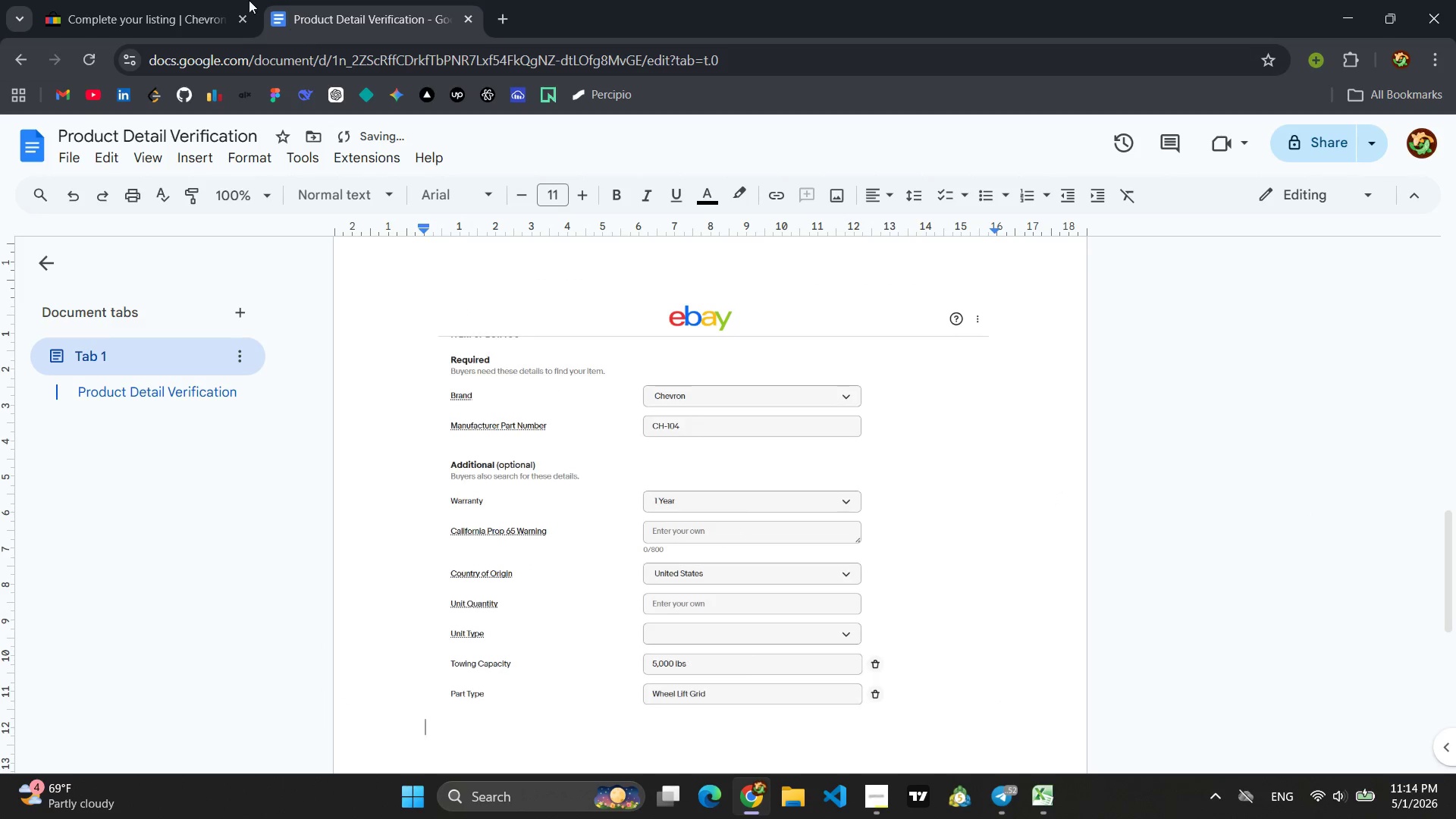 
left_click([149, 2])
 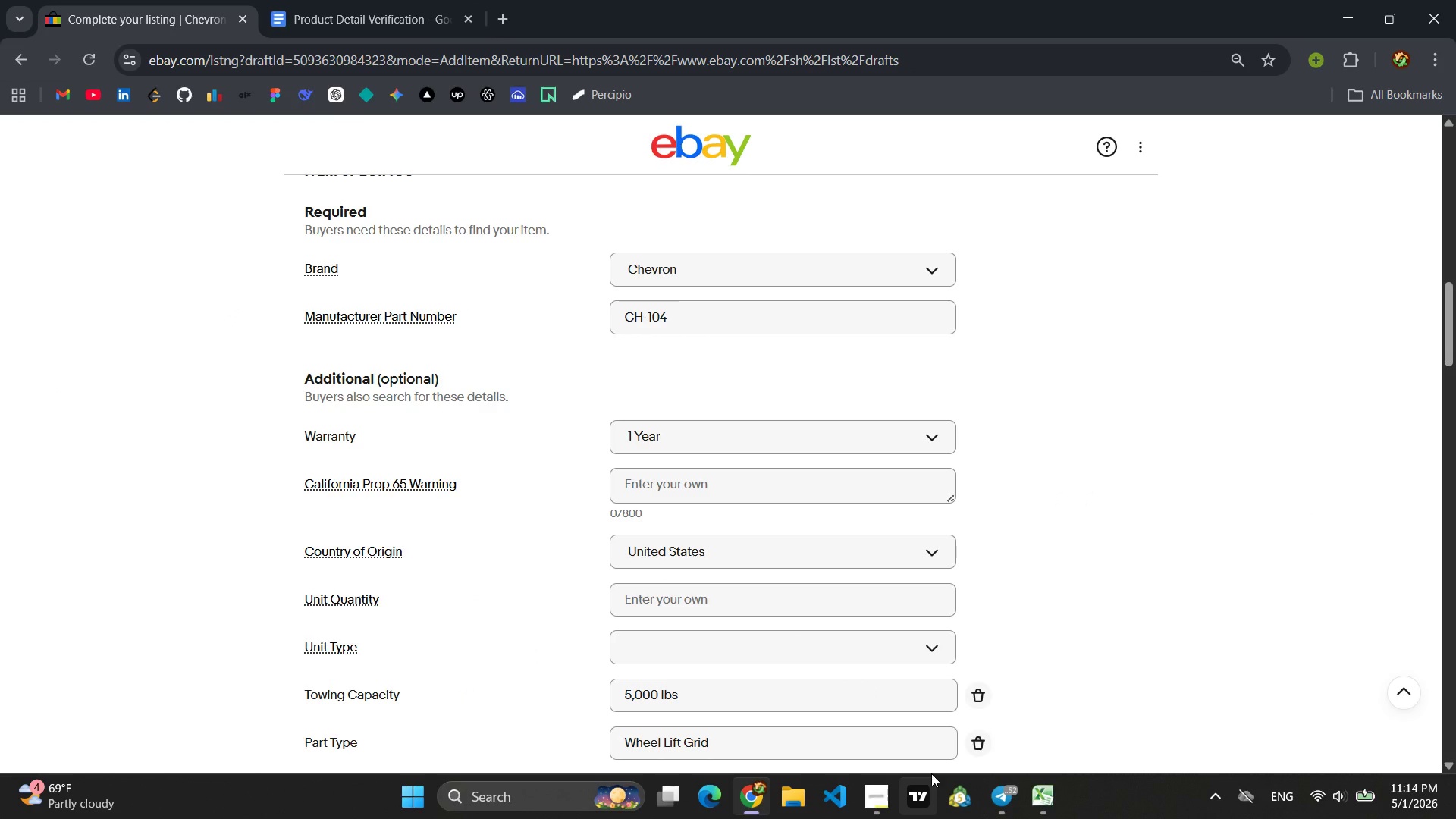 
key(Control+Equal)
 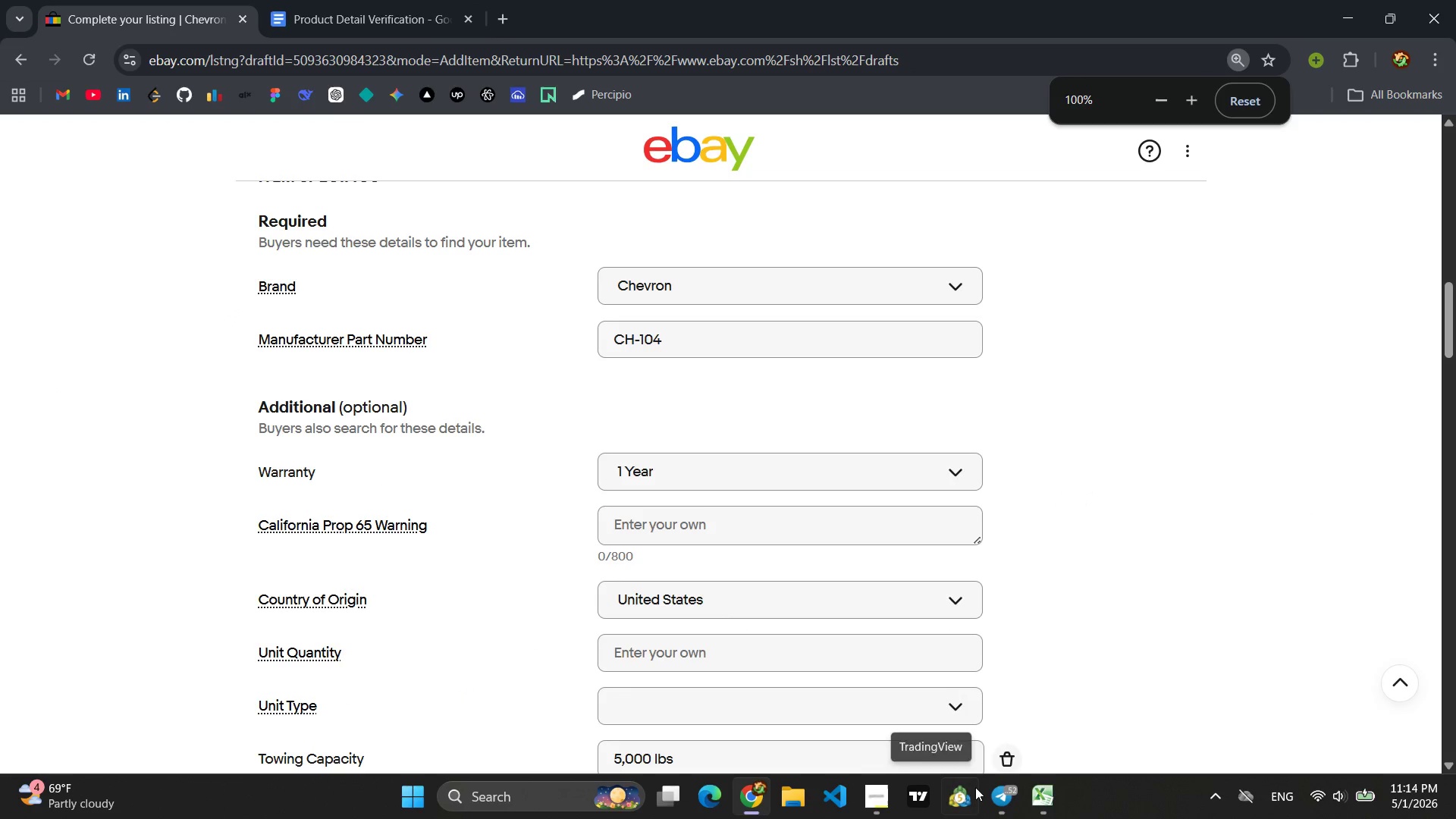 
scroll: coordinate [1009, 541], scroll_direction: down, amount: 11.0
 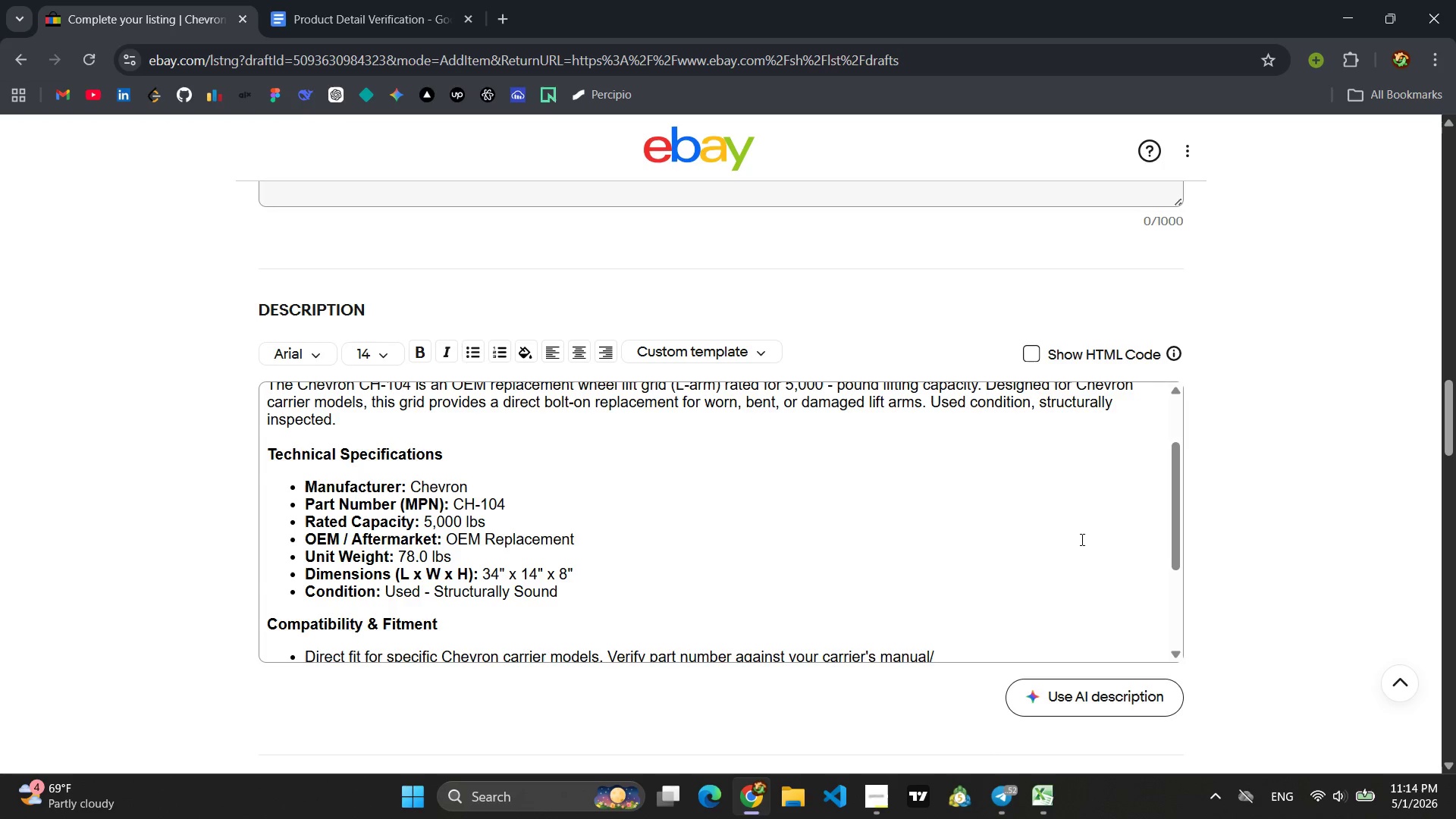 
scroll: coordinate [1097, 539], scroll_direction: up, amount: 4.0
 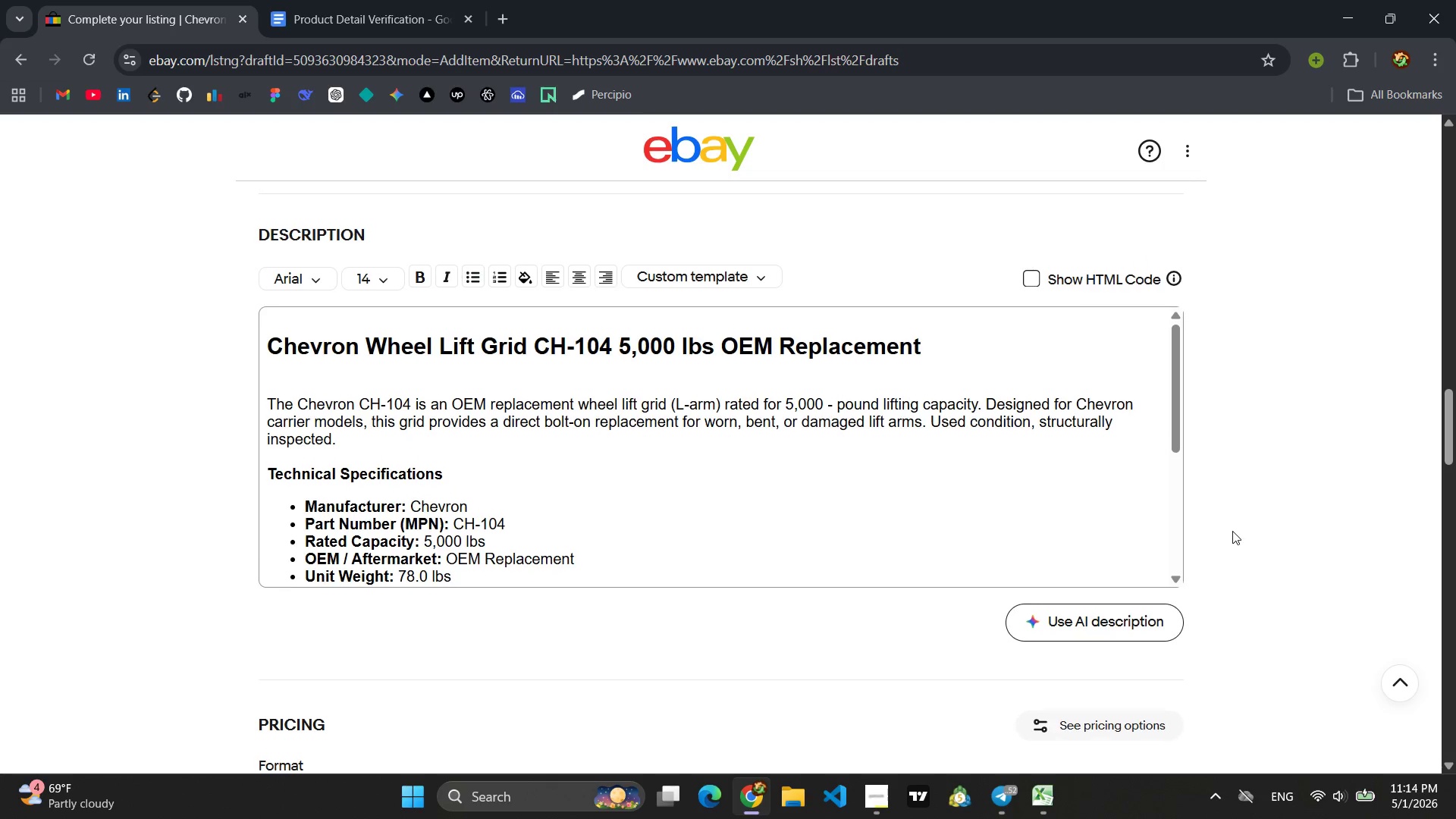 
wait(8.52)
 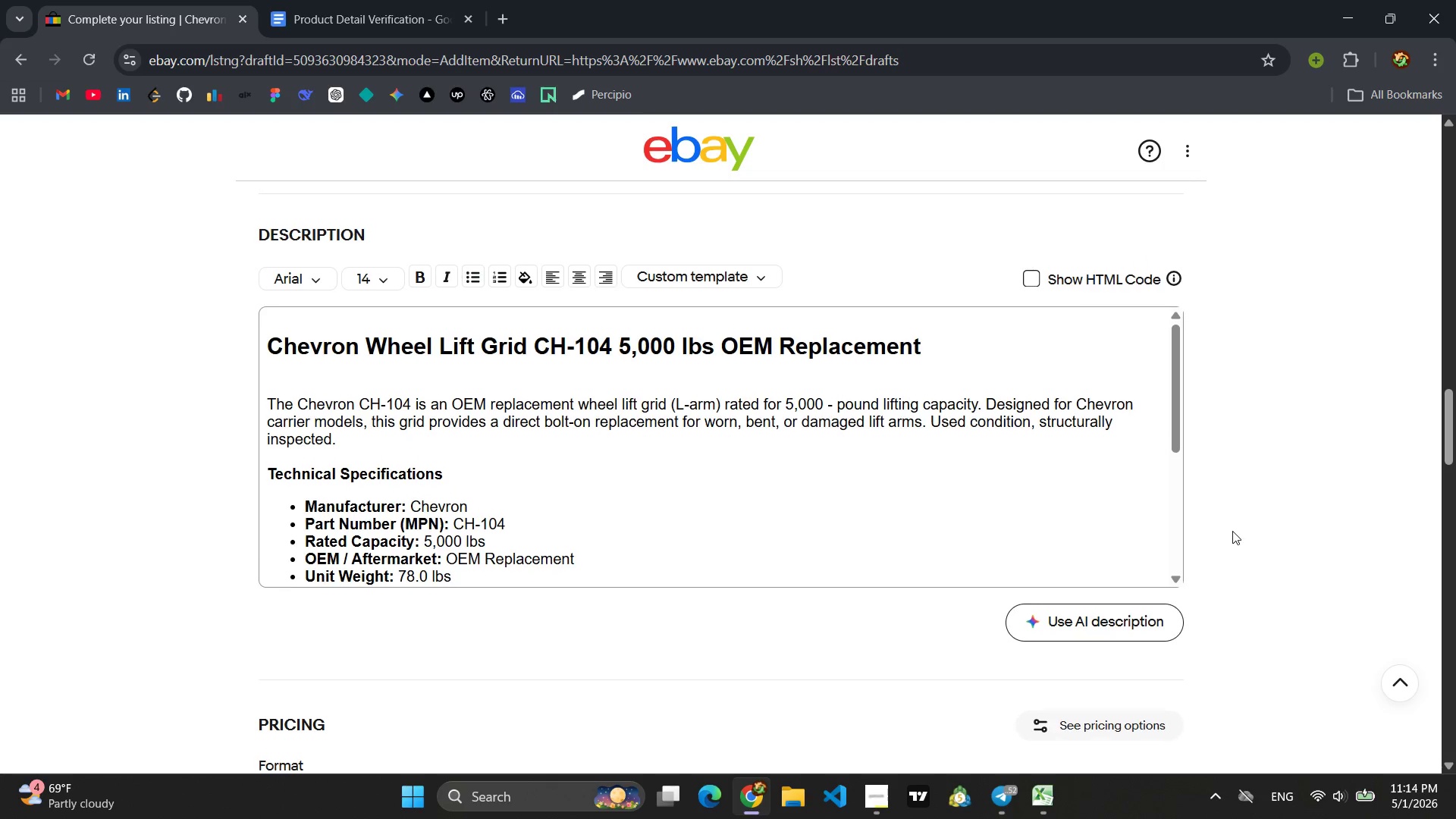 
hold_key(key=ShiftLeft, duration=24.84)
 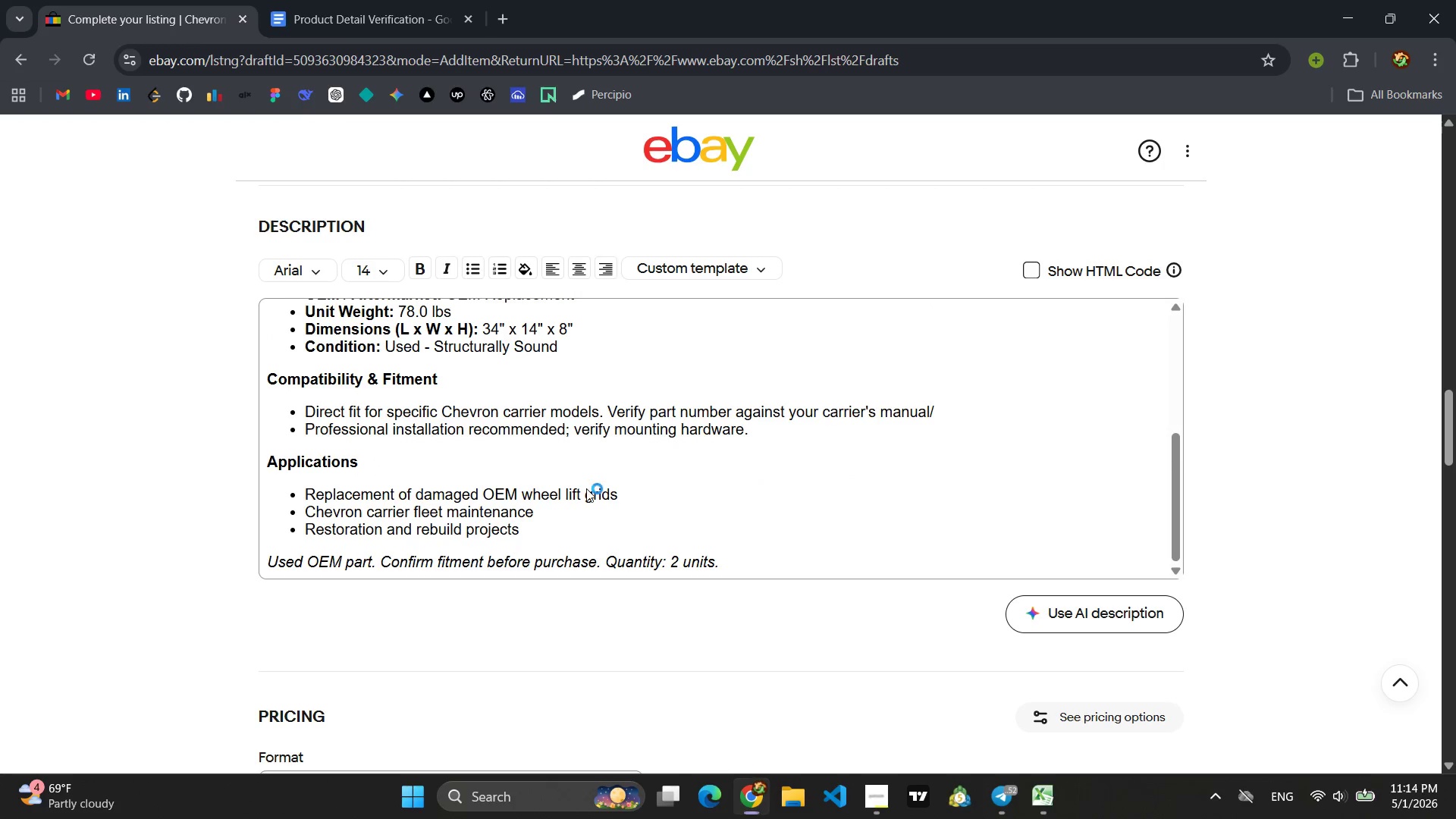 
hold_key(key=MetaLeft, duration=24.84)
 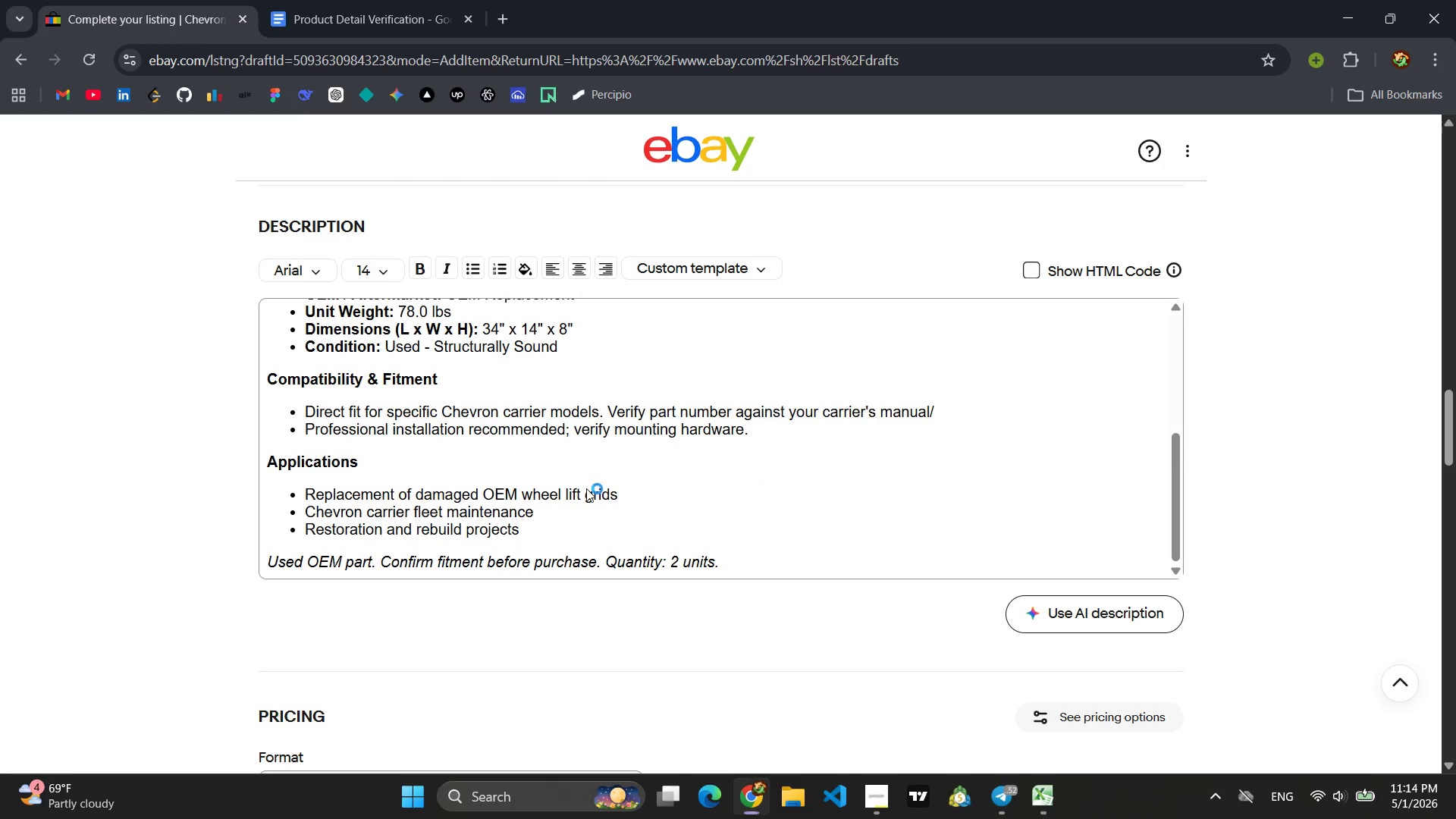 
hold_key(key=S, duration=24.84)
 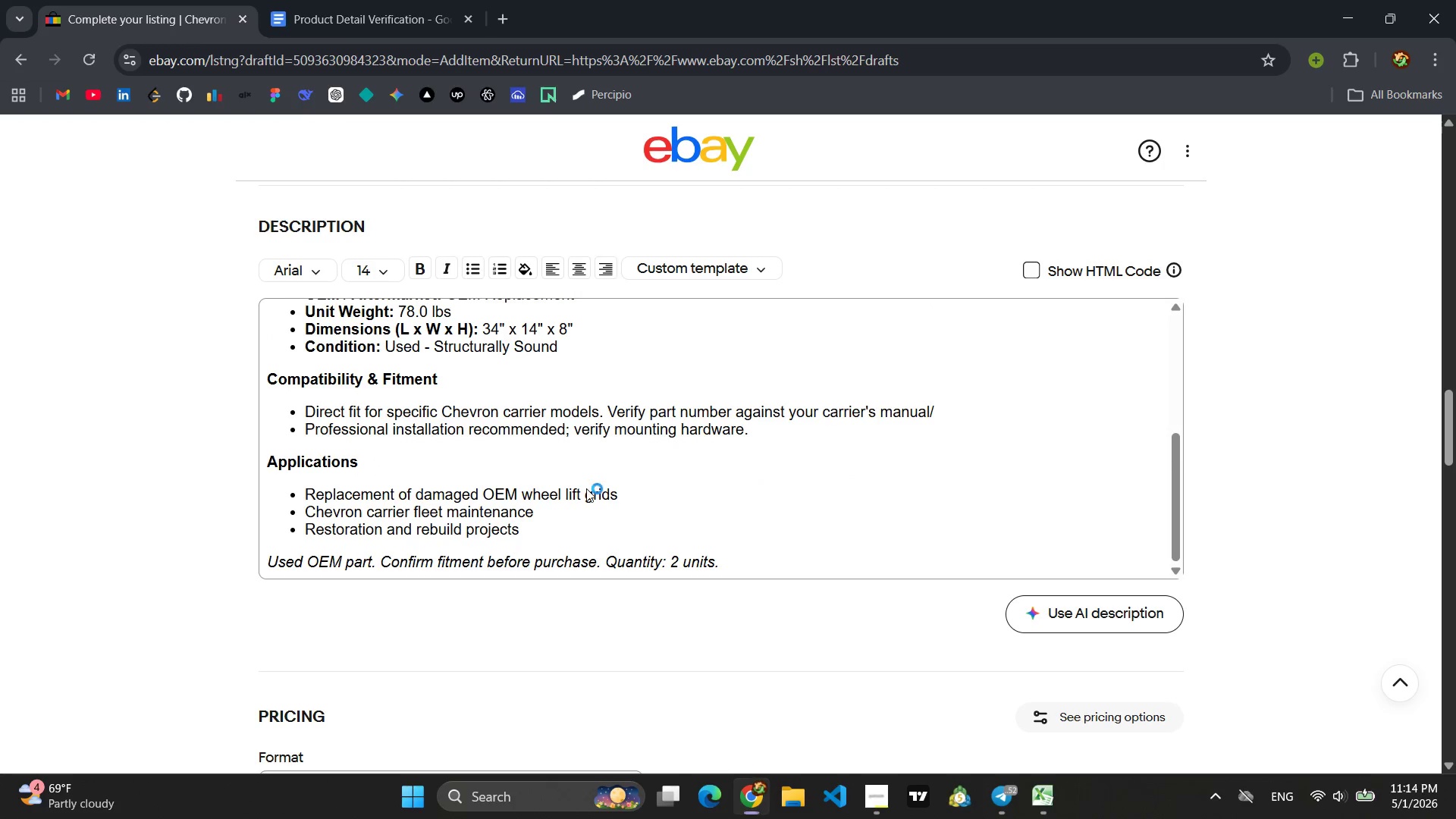 
left_click_drag(start_coordinate=[184, 116], to_coordinate=[1269, 645])
 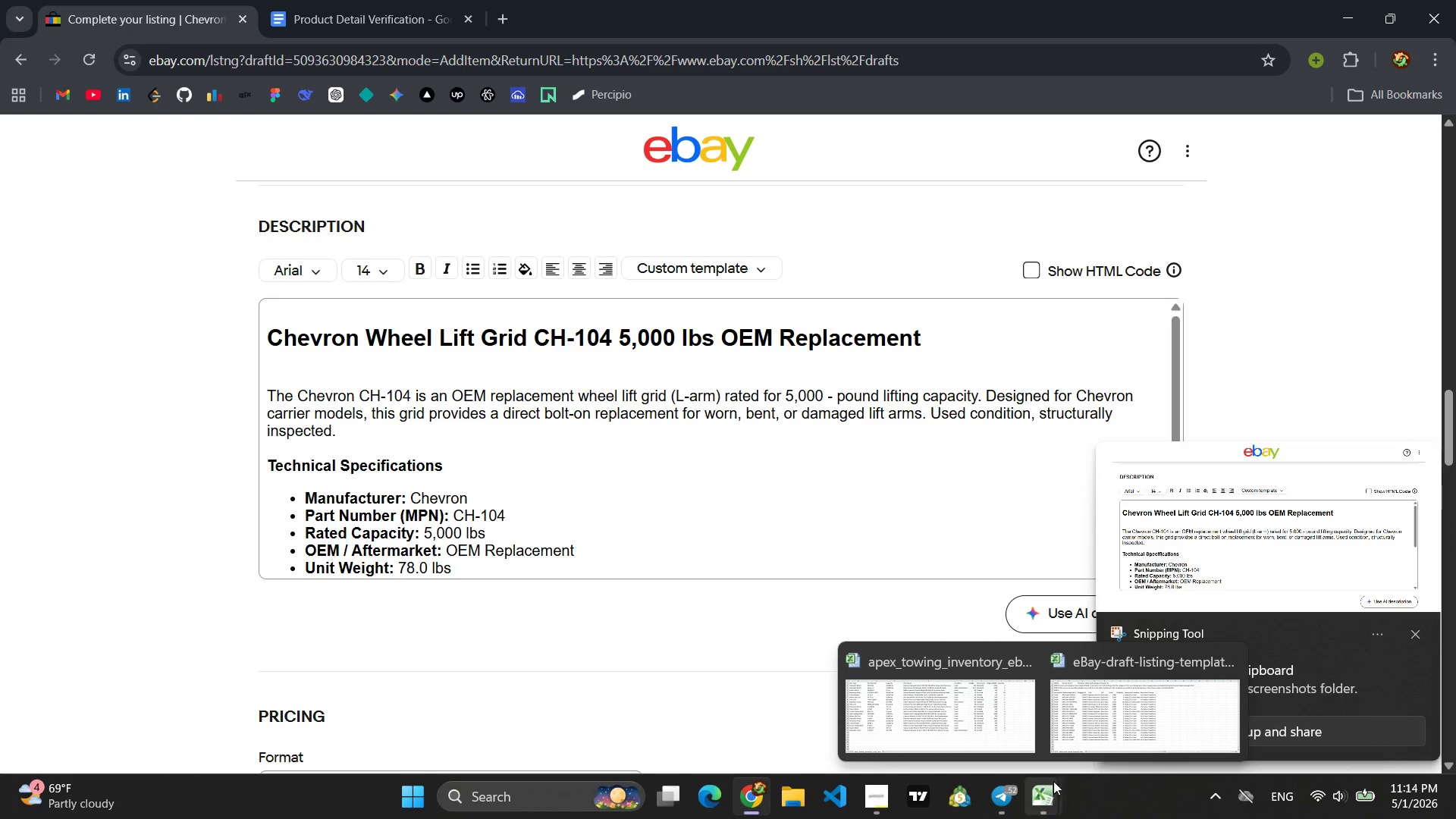 
left_click([334, 2])
 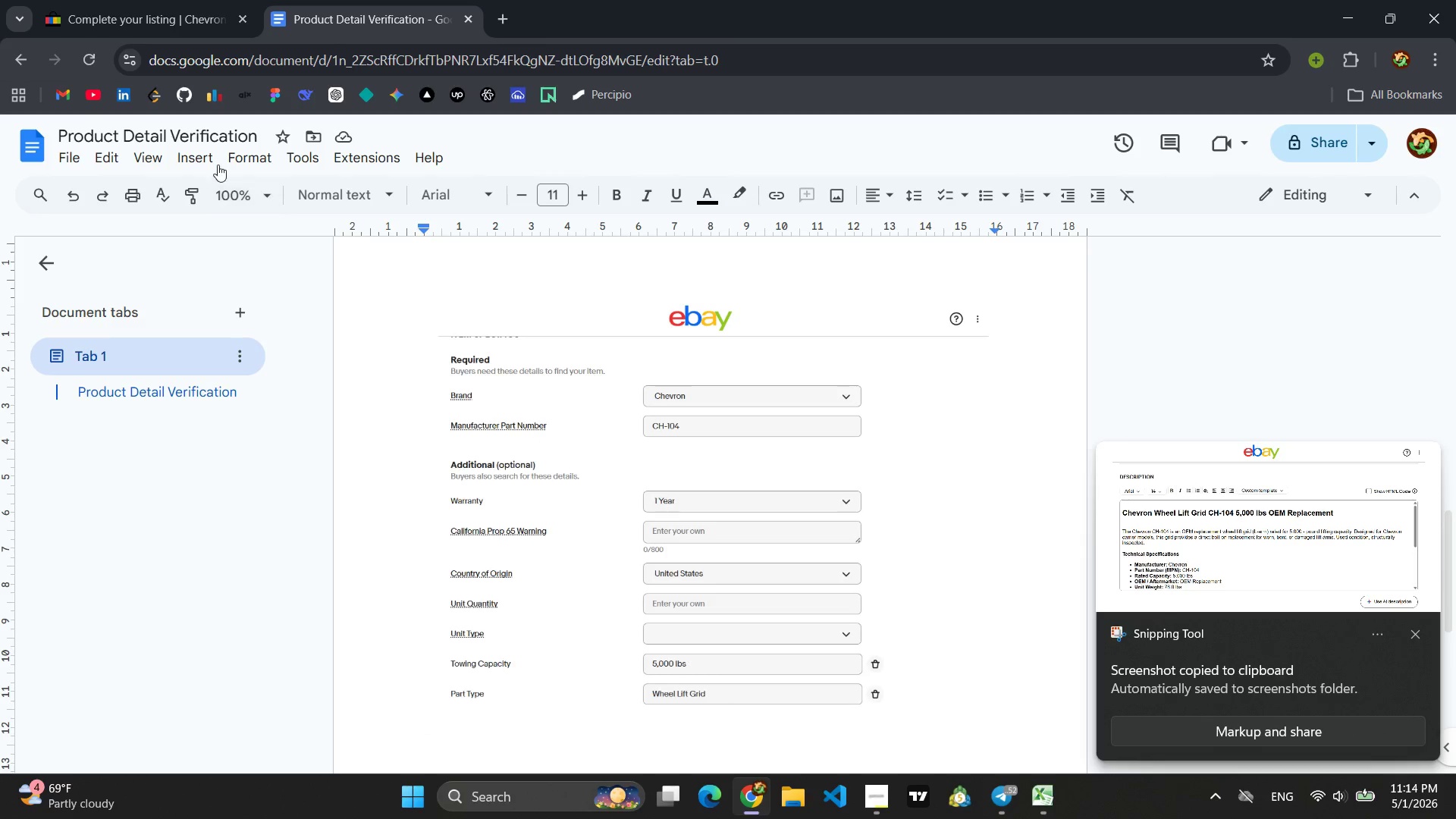 
left_click([193, 164])
 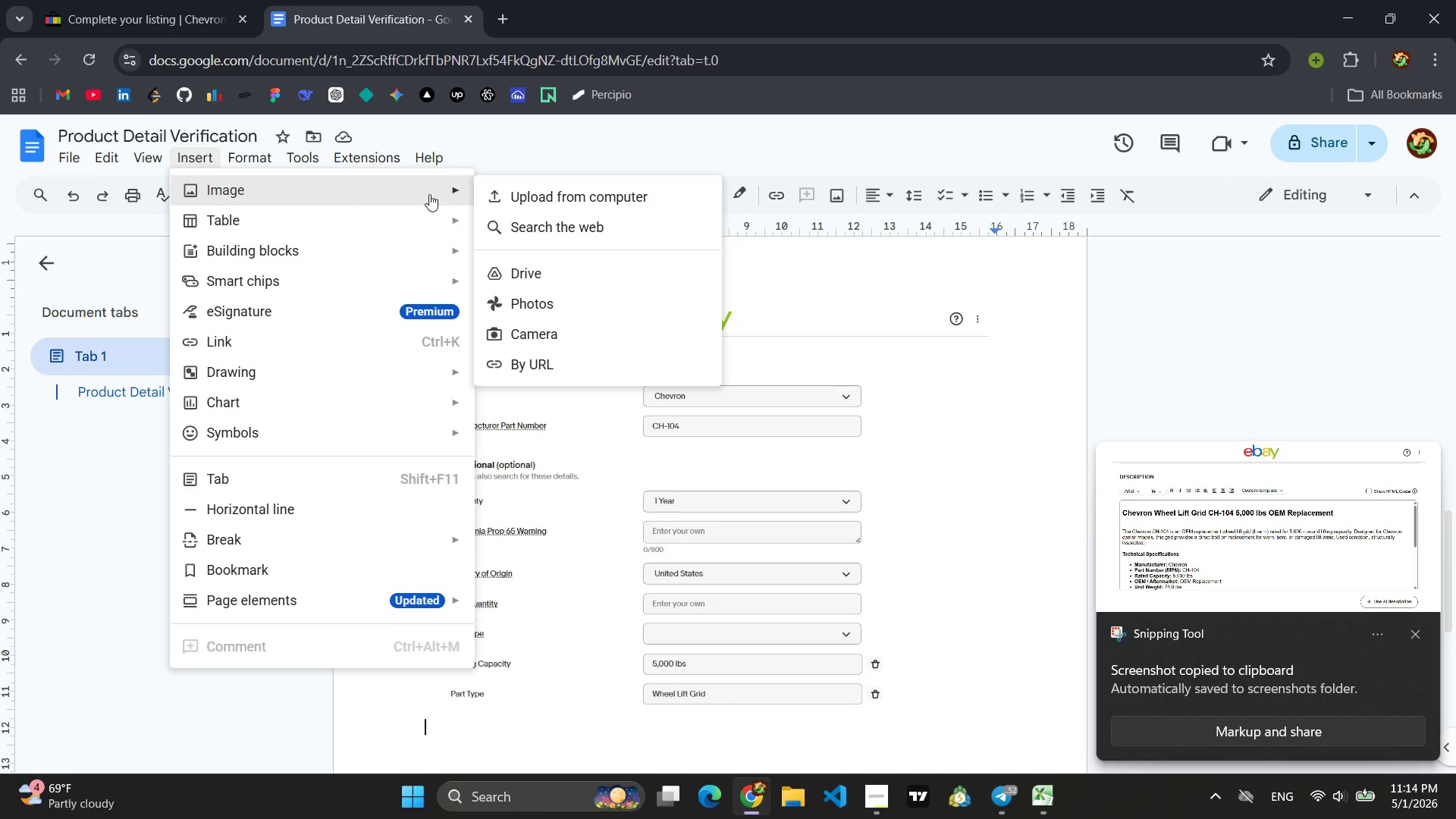 
left_click([518, 194])
 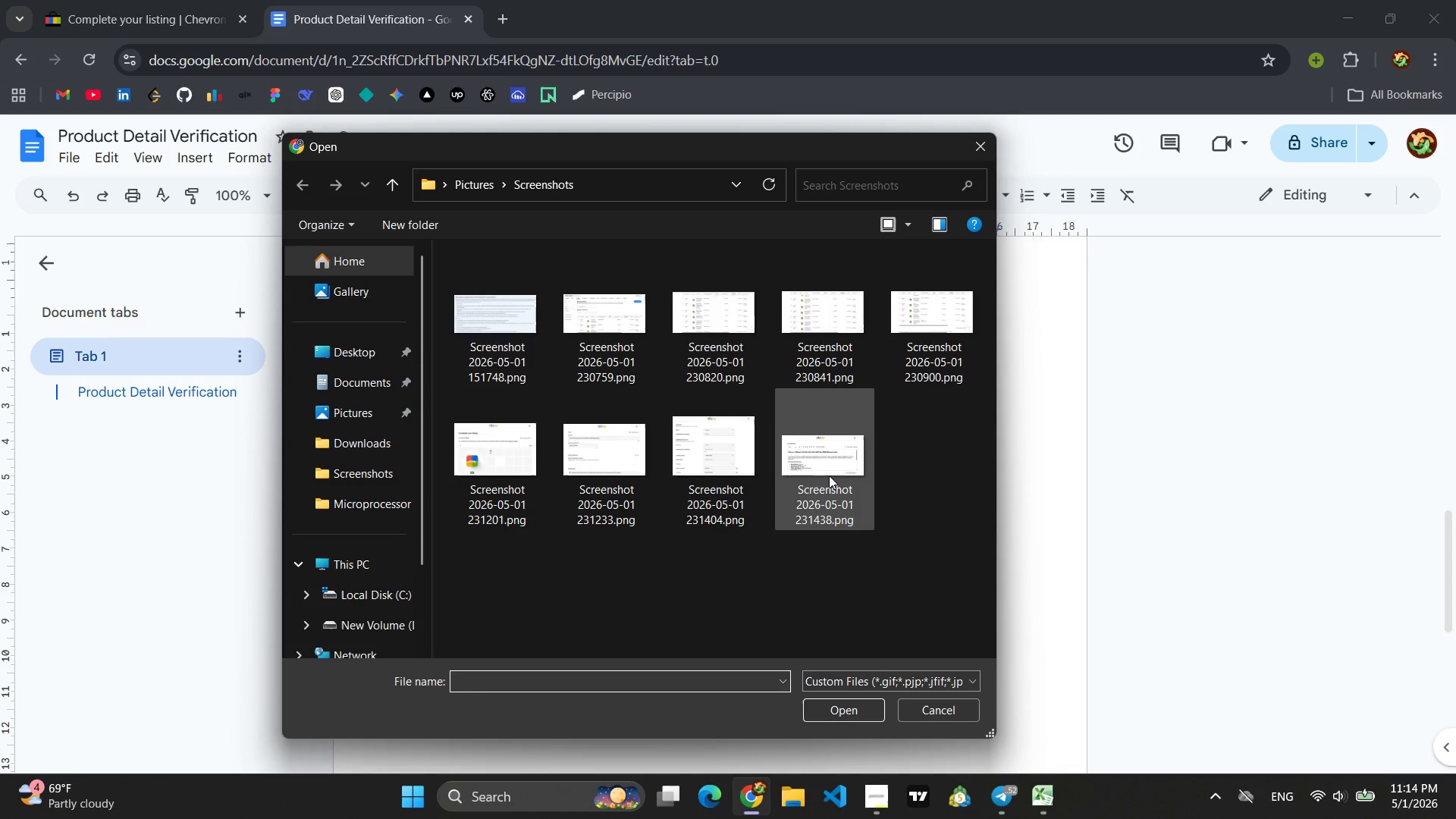 
left_click([857, 486])
 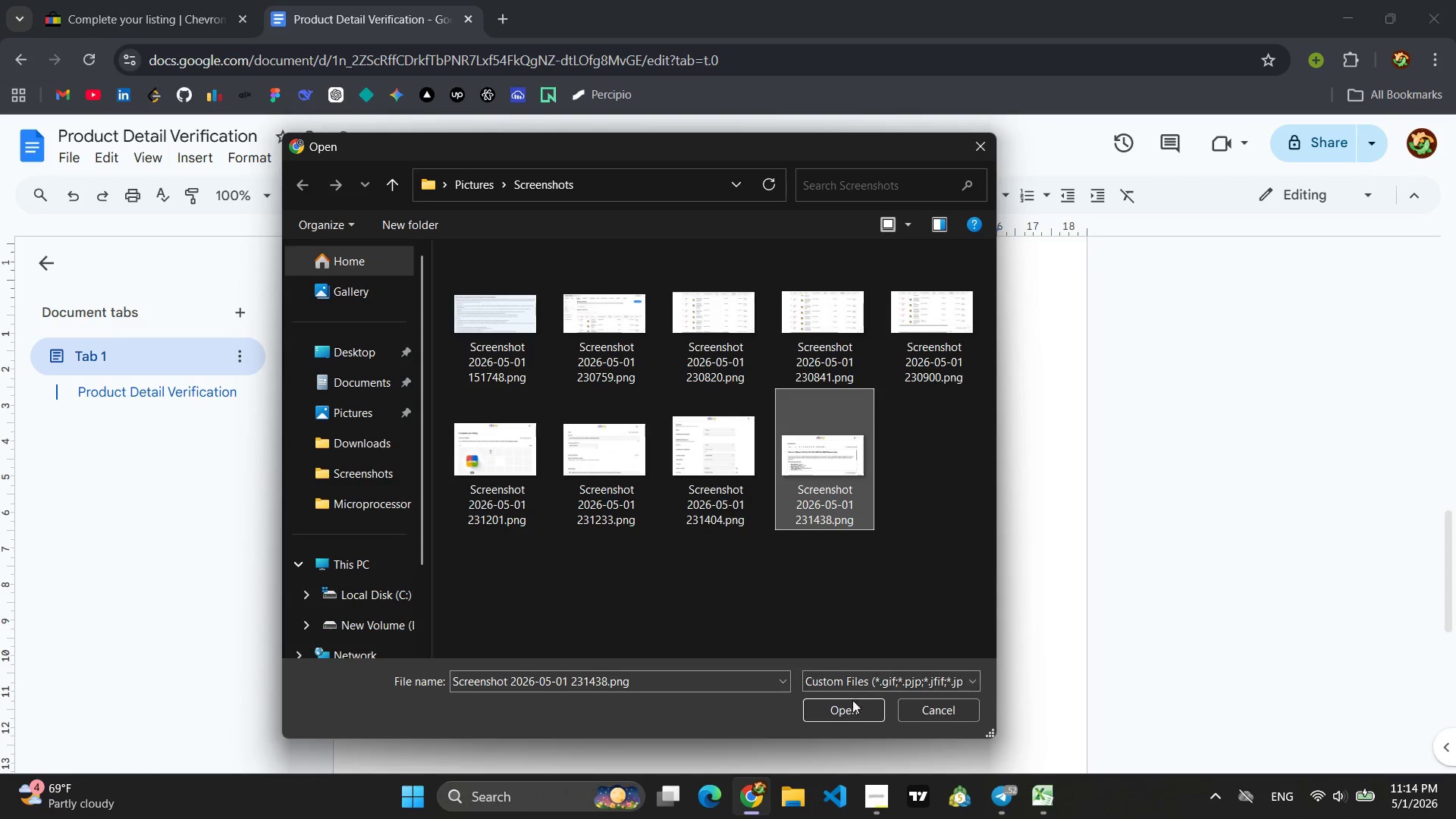 
left_click([848, 714])
 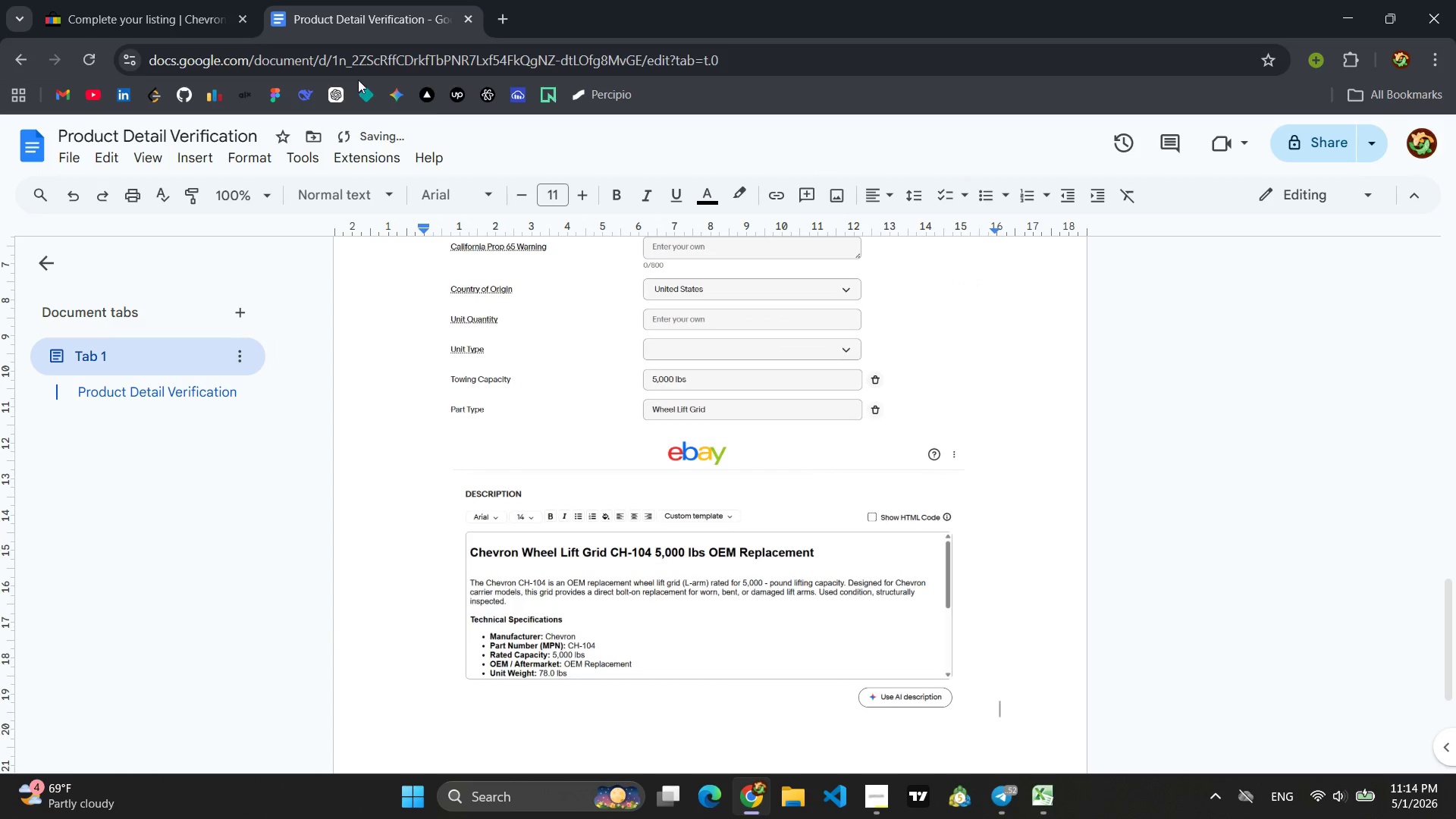 
left_click([137, 2])
 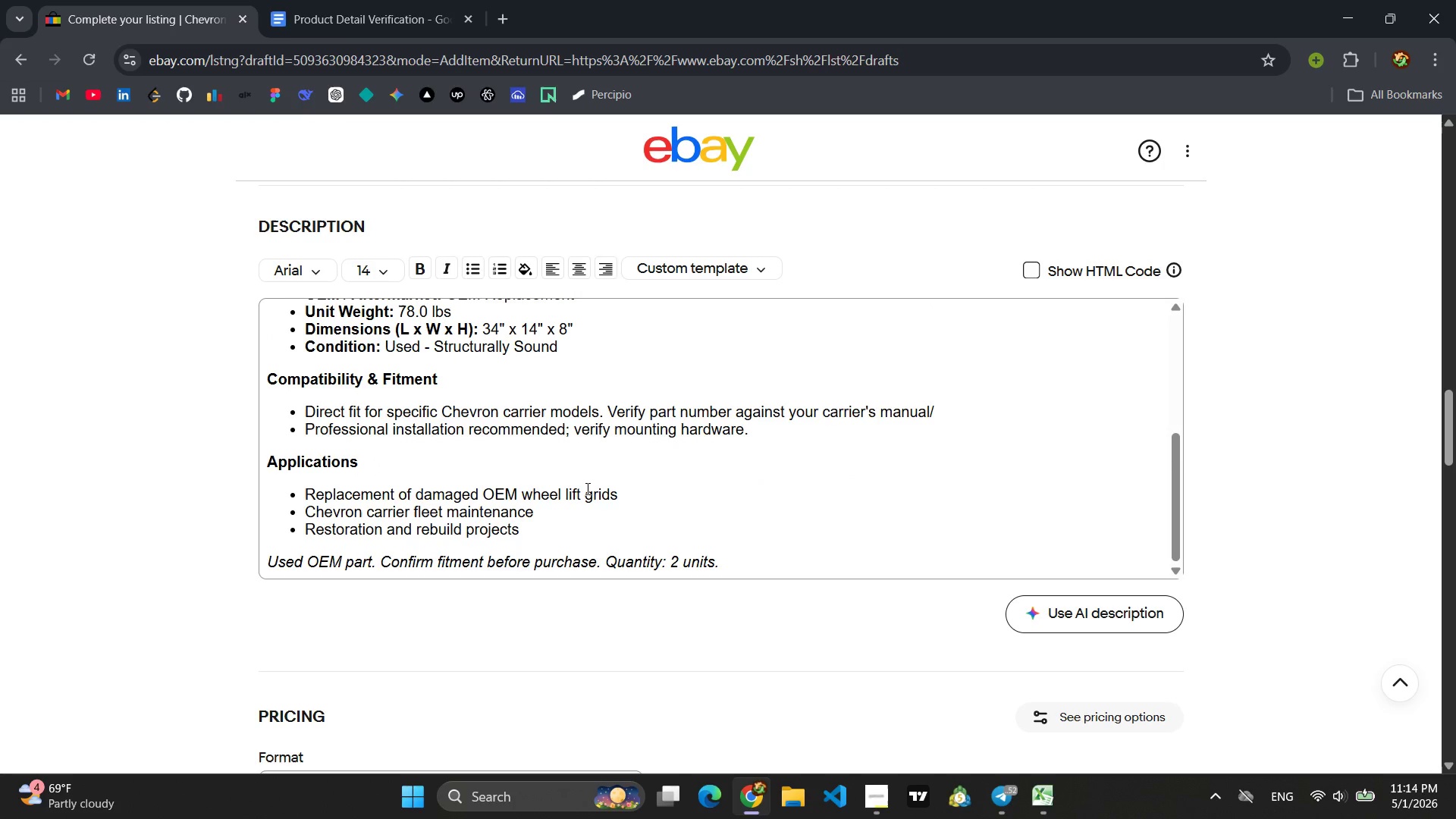 
left_click_drag(start_coordinate=[226, 115], to_coordinate=[1254, 664])
 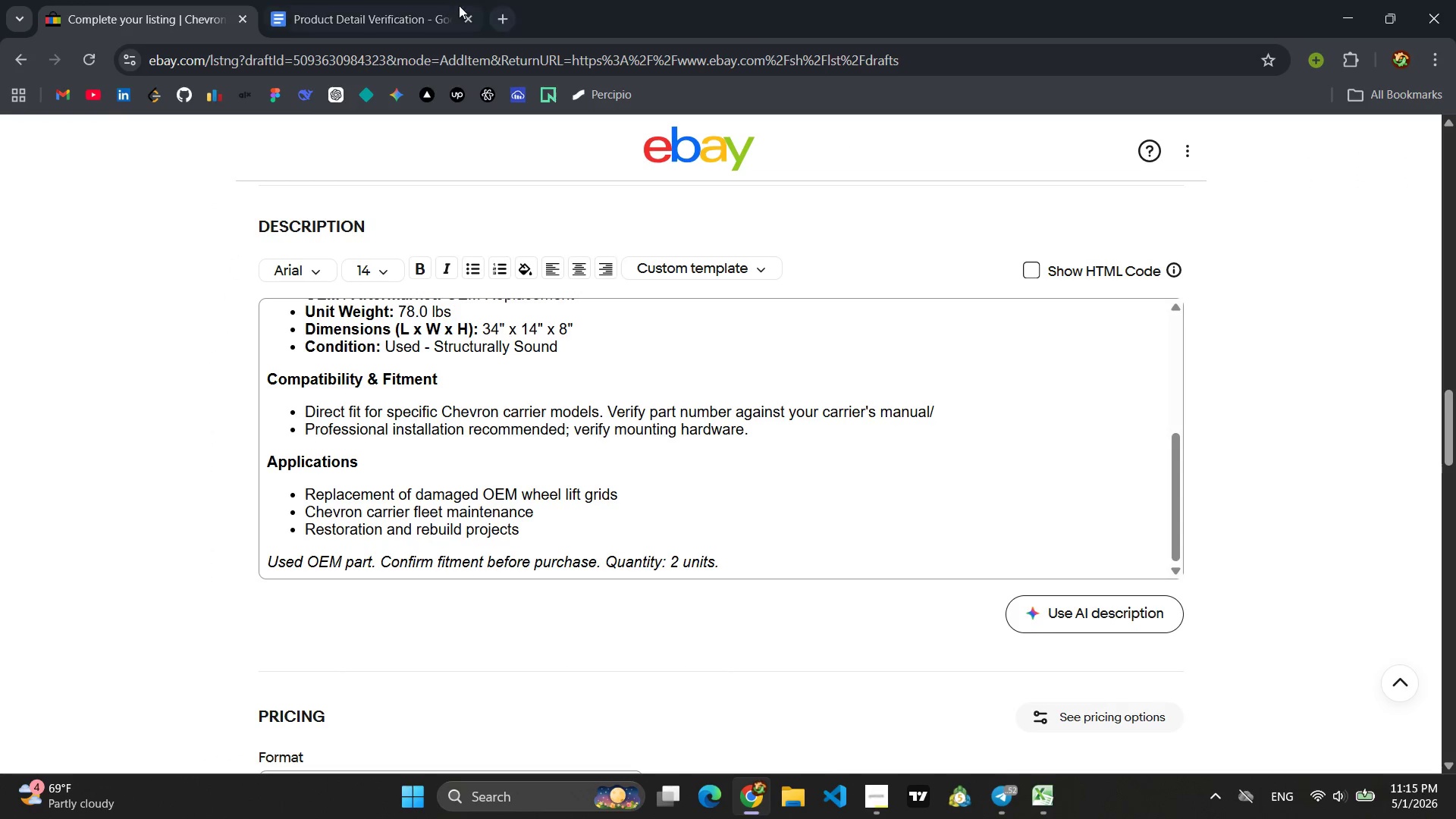 
left_click([371, 3])
 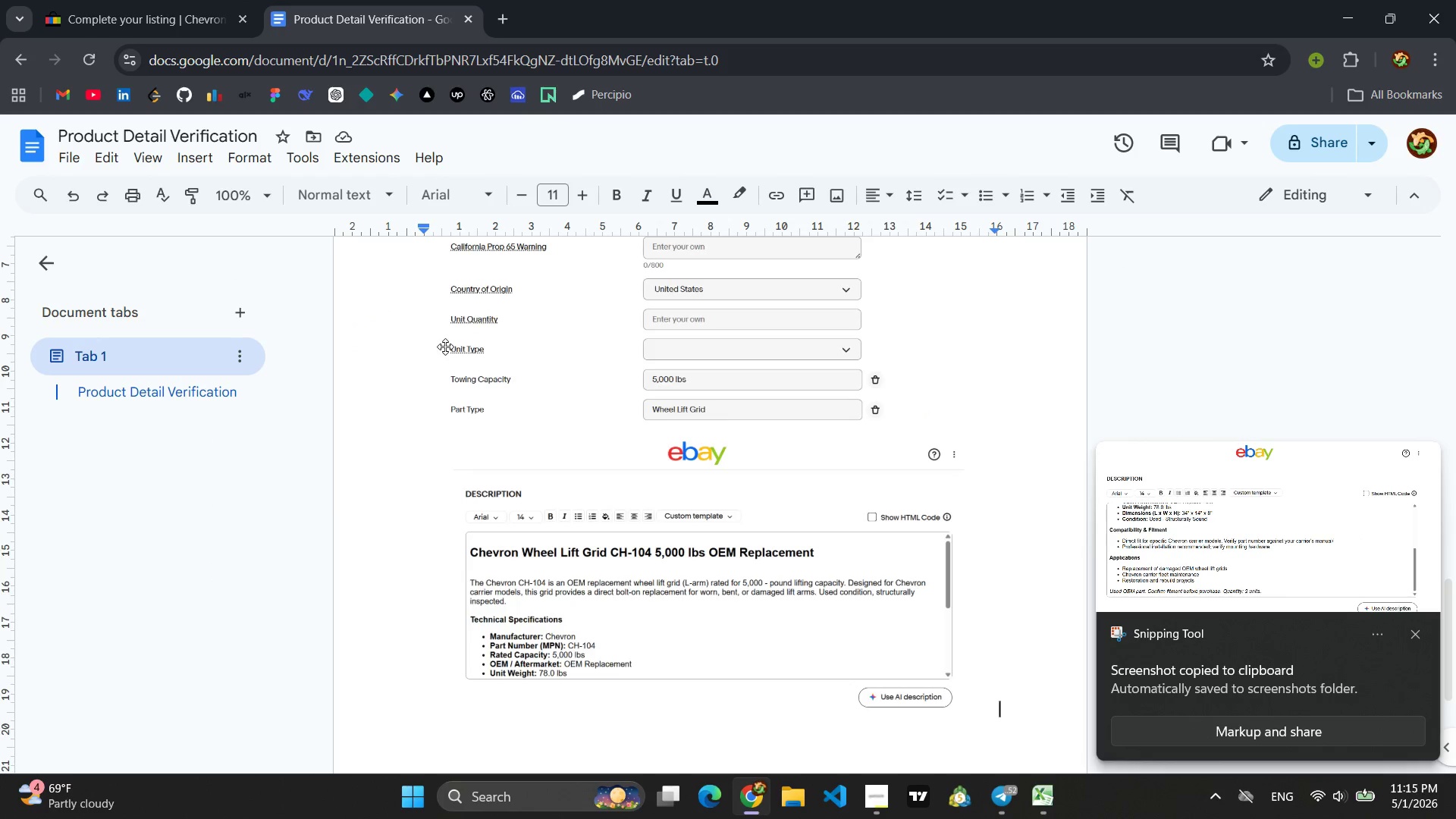 
key(Enter)
 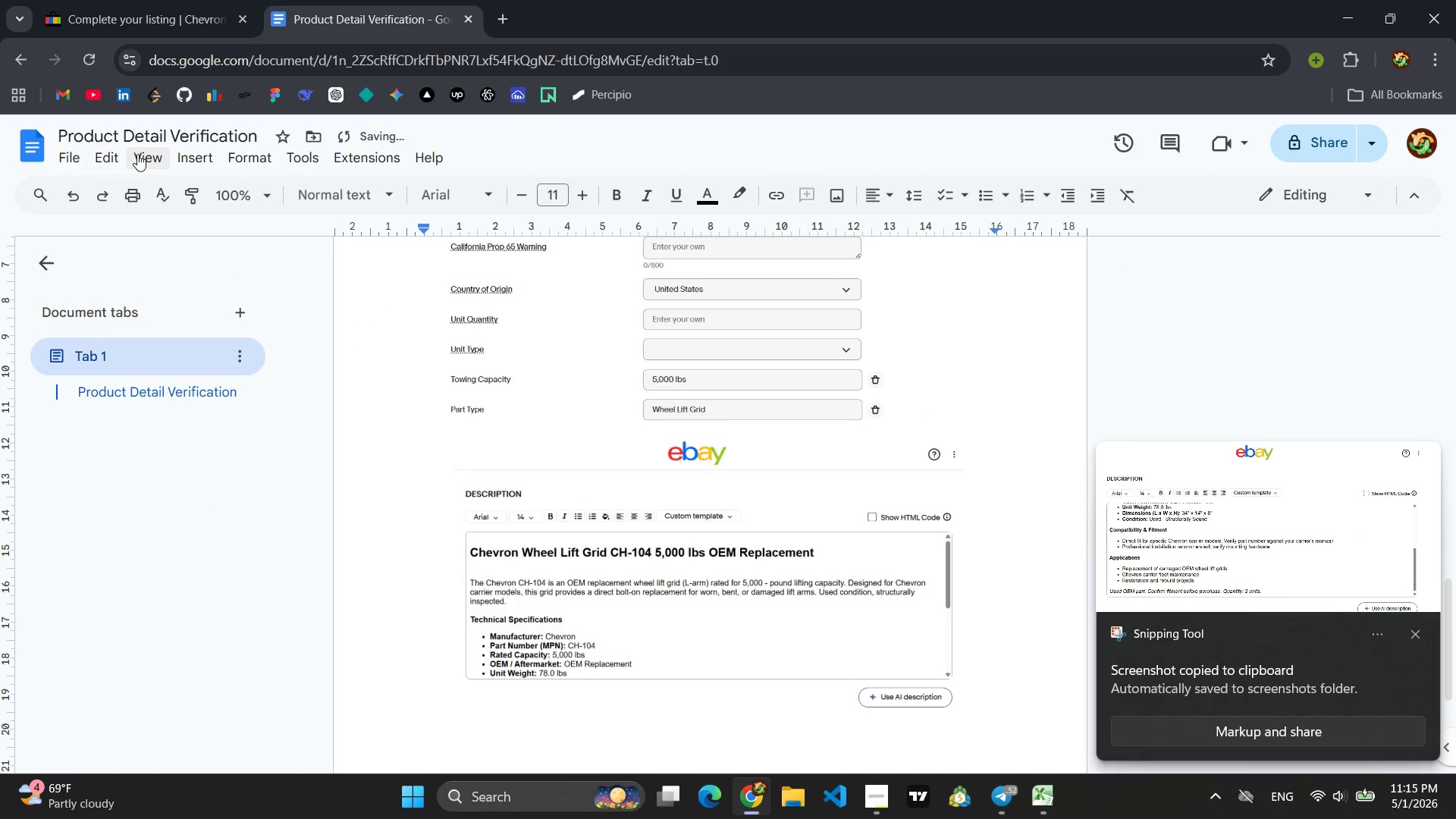 
left_click([183, 158])
 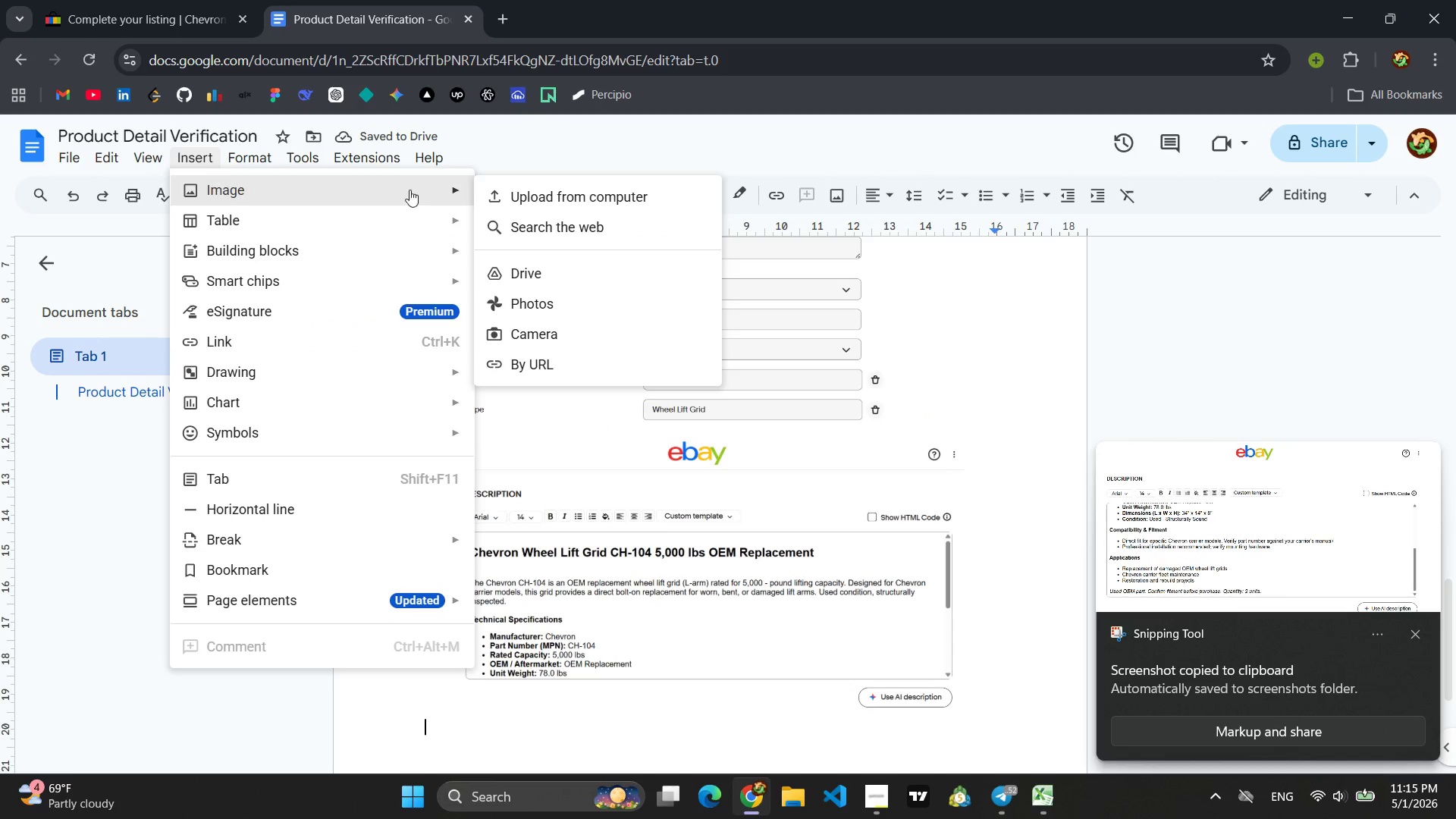 
left_click([504, 198])
 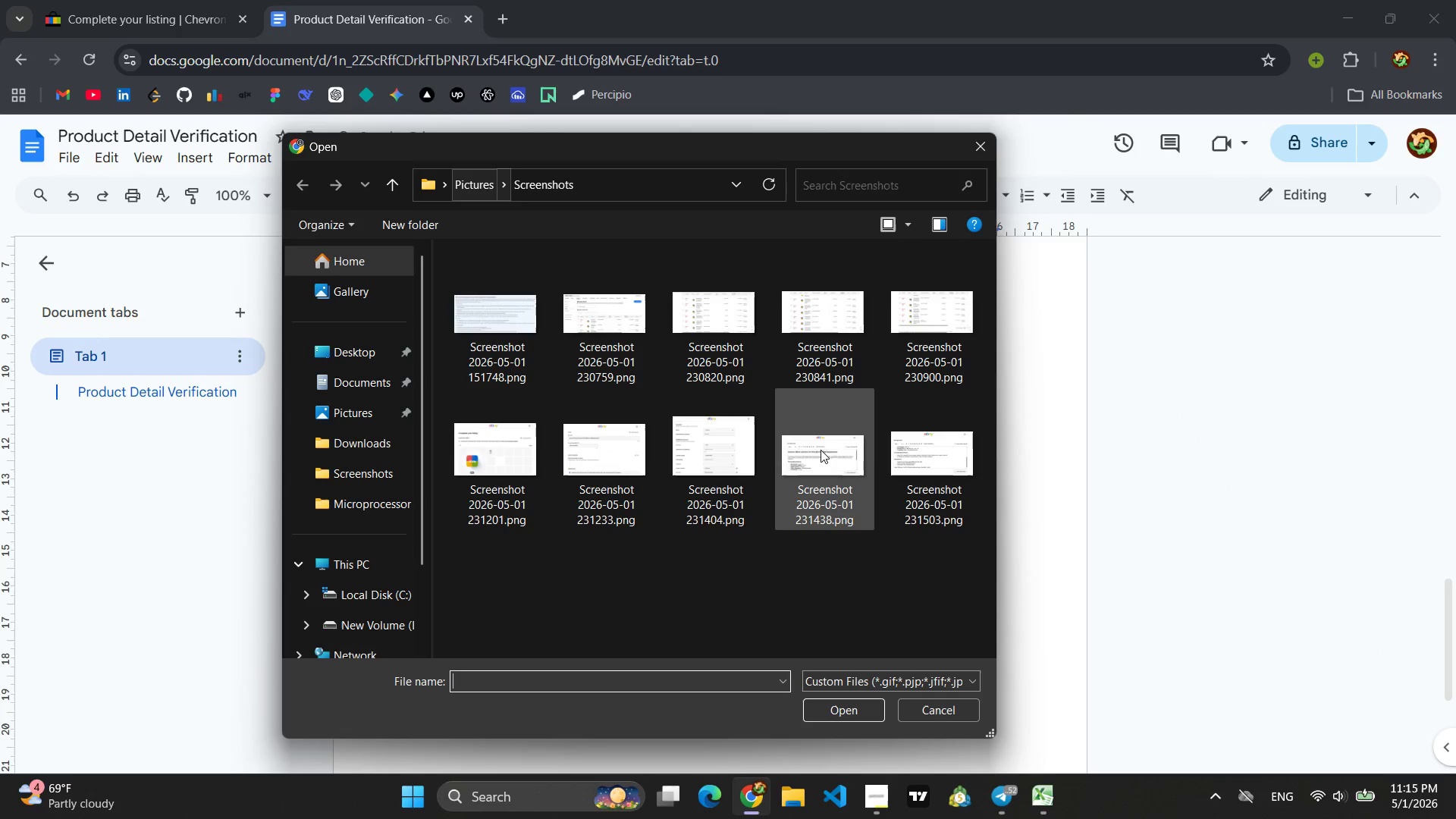 
left_click([912, 450])
 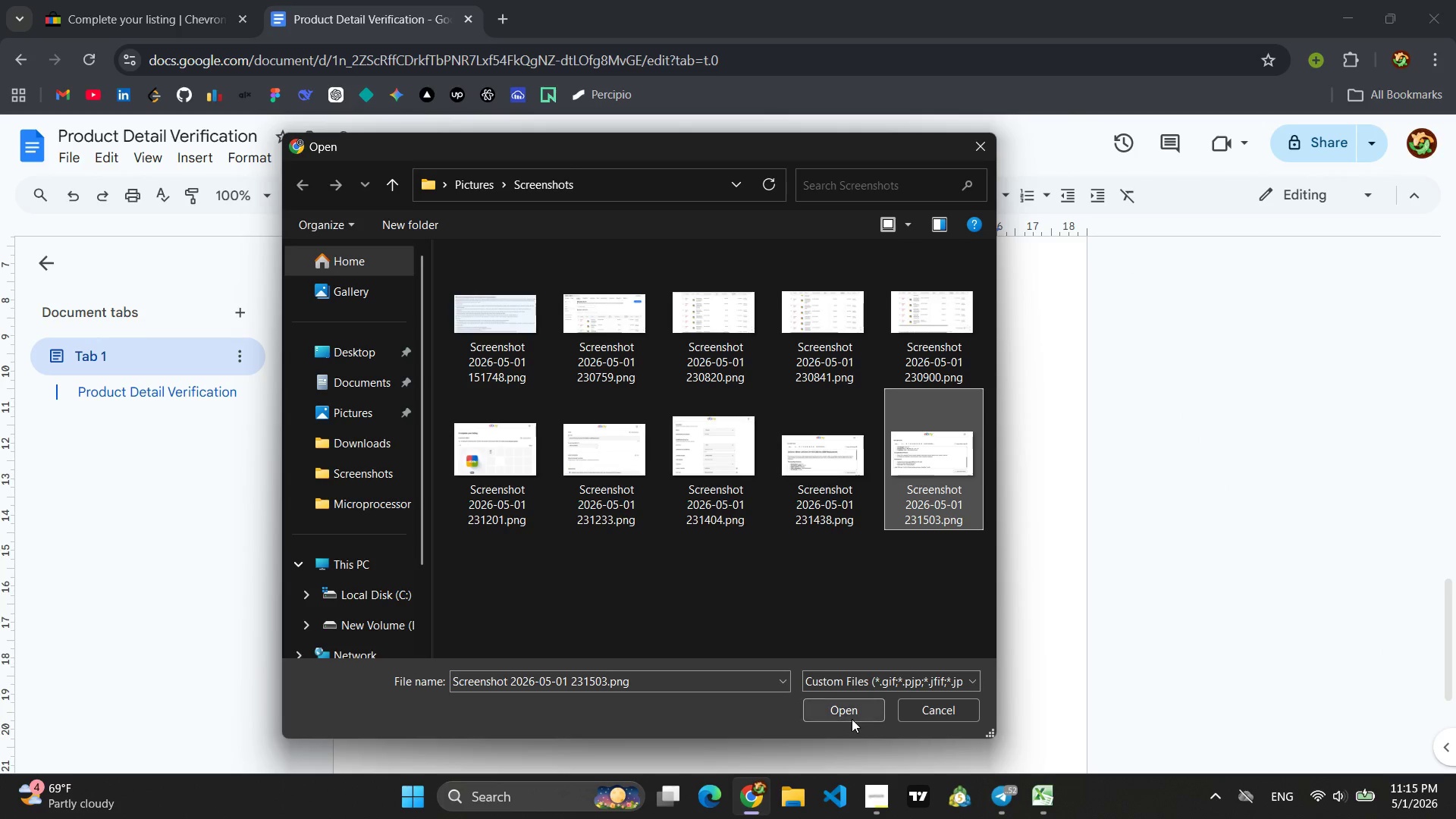 
left_click([852, 719])
 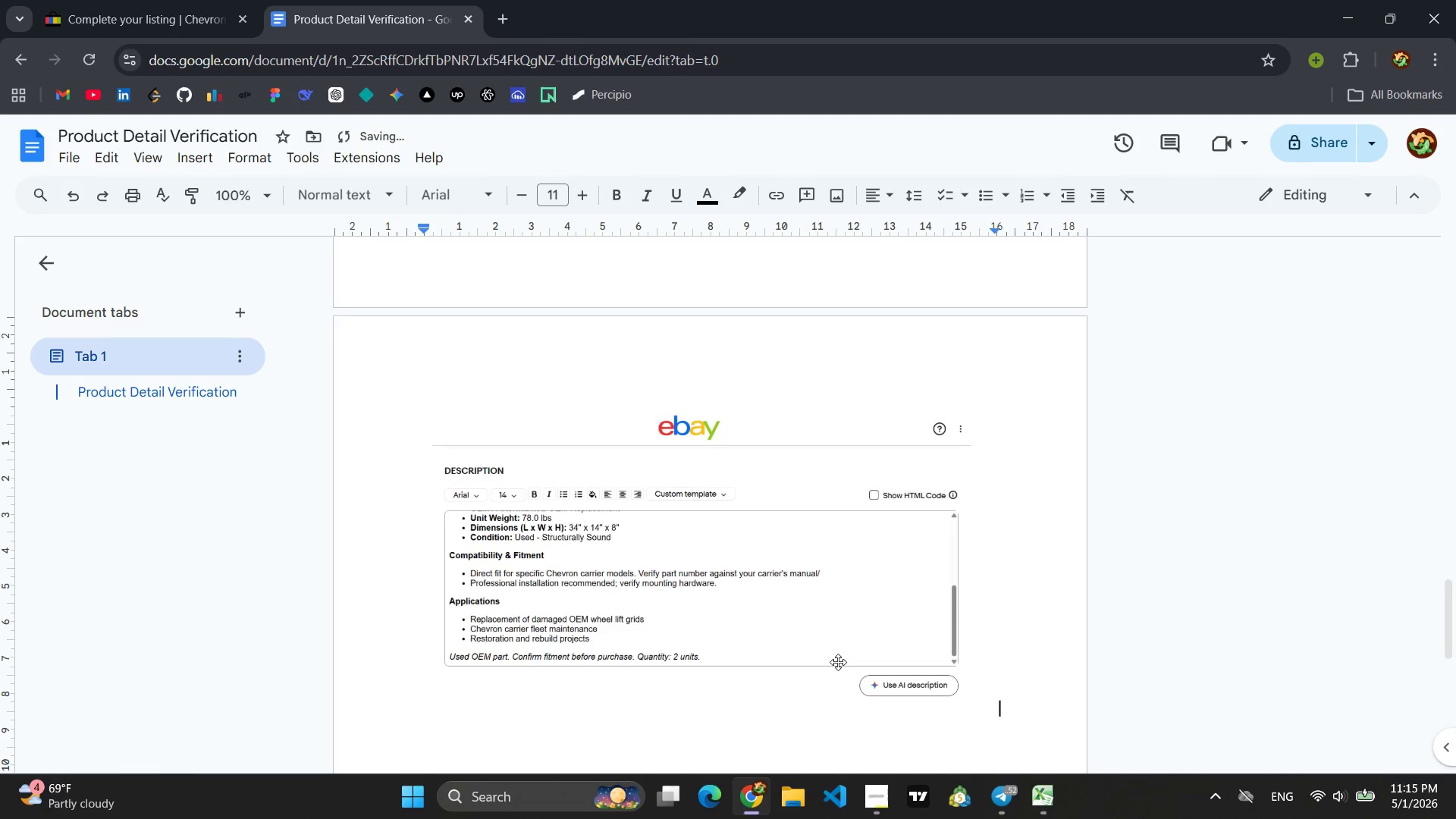 
key(Enter)
 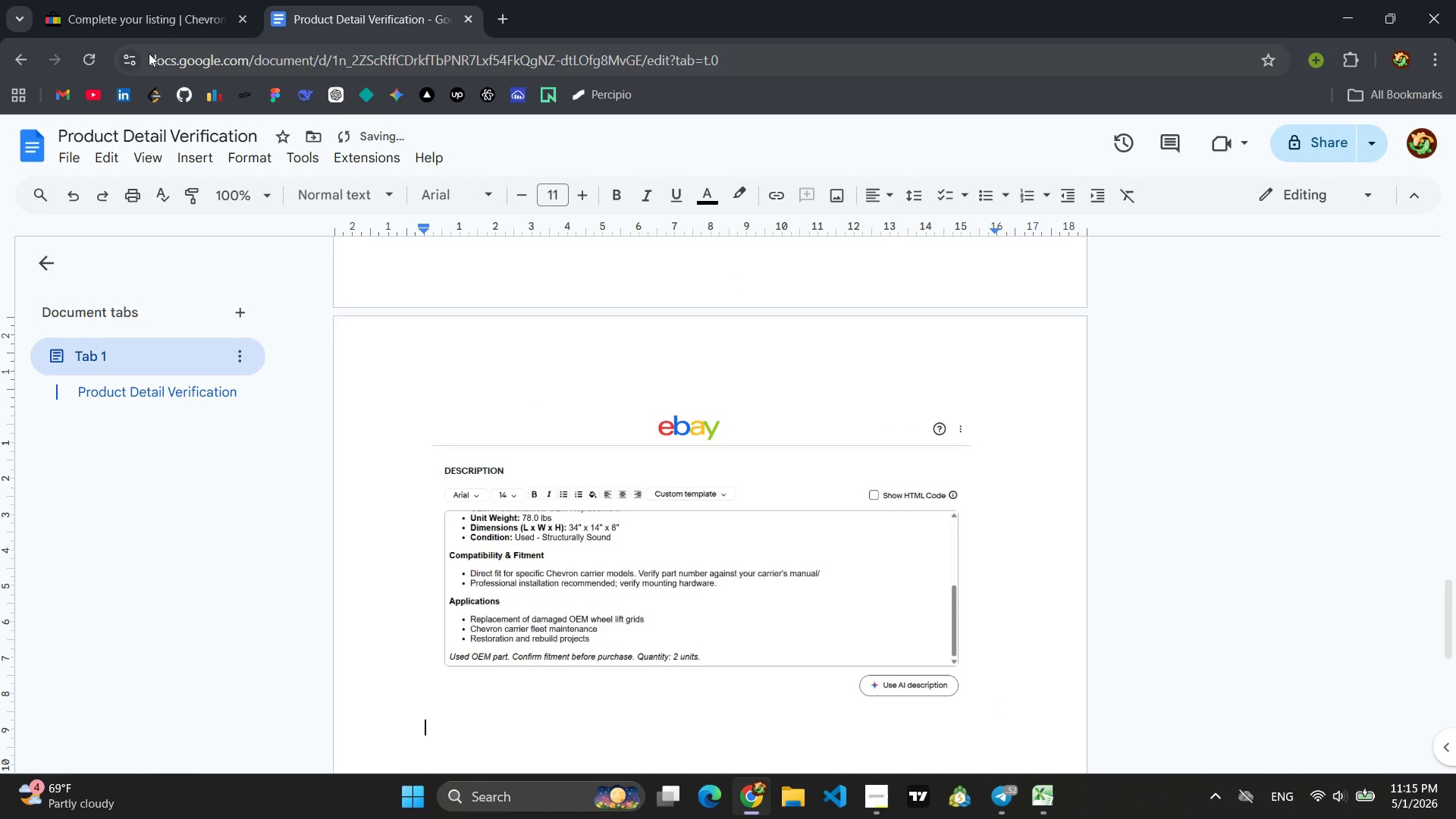 
left_click([133, 18])
 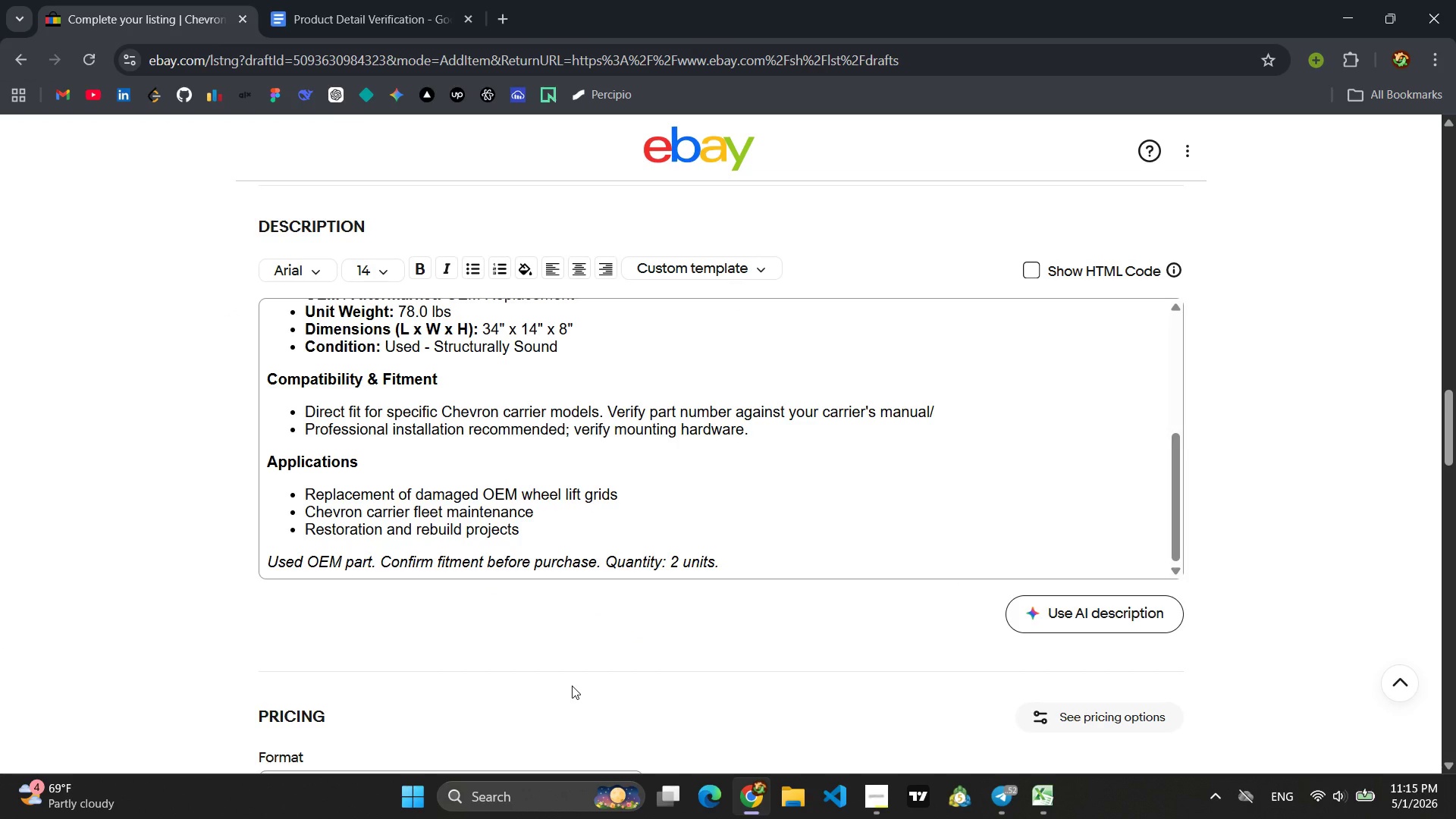 
left_click([572, 686])
 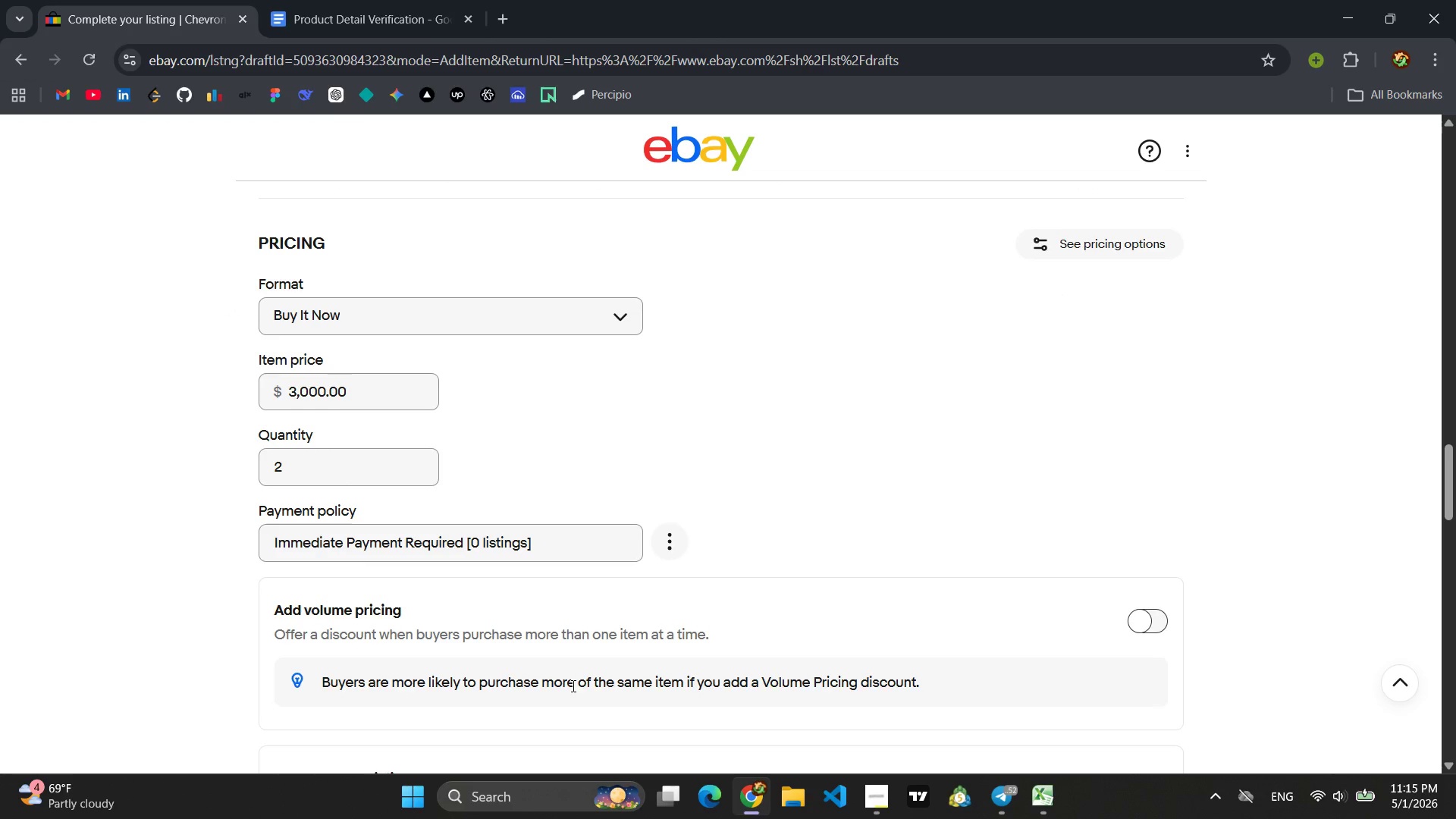 
wait(7.83)
 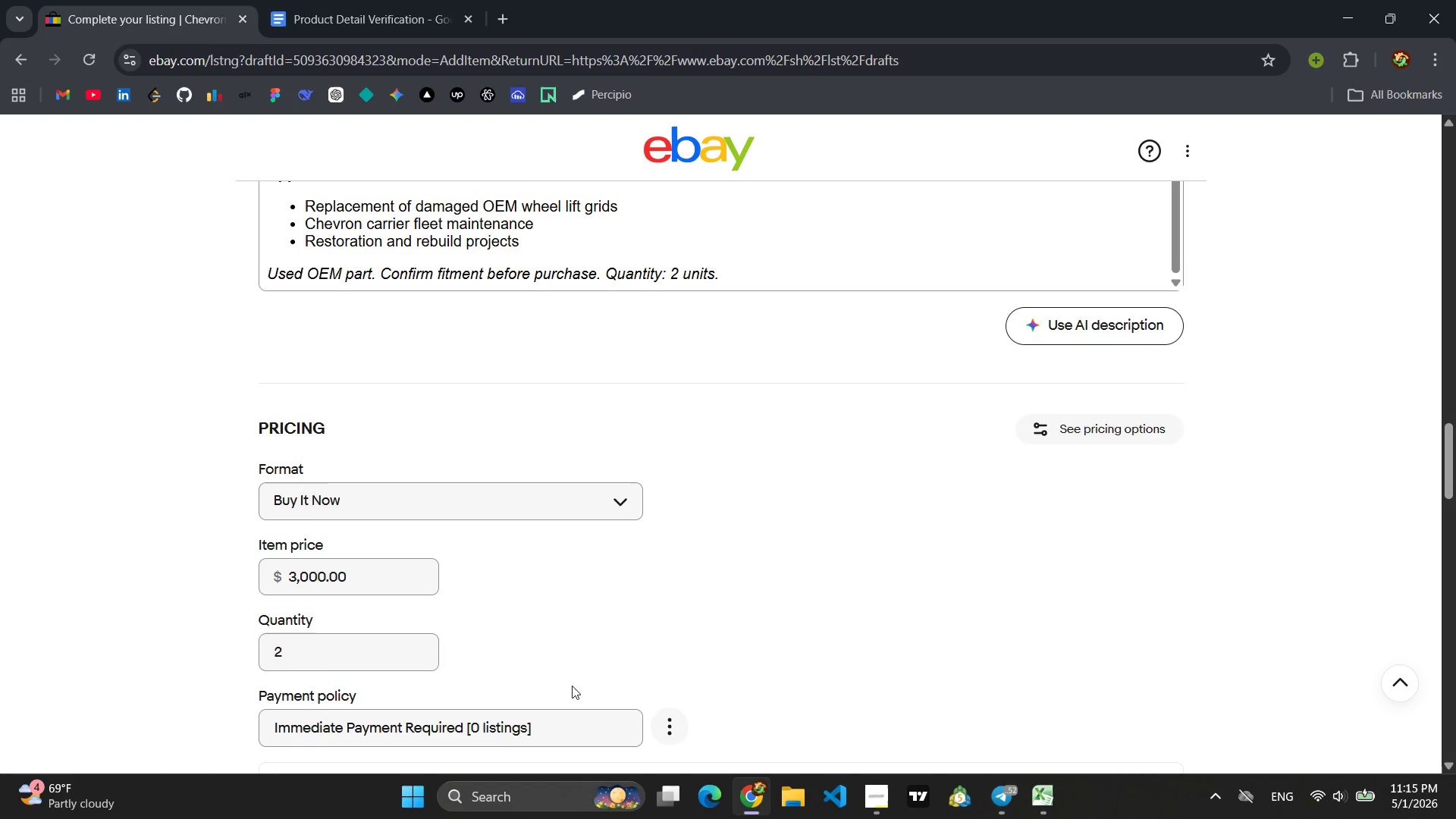 
mouse_move([109, 792])
 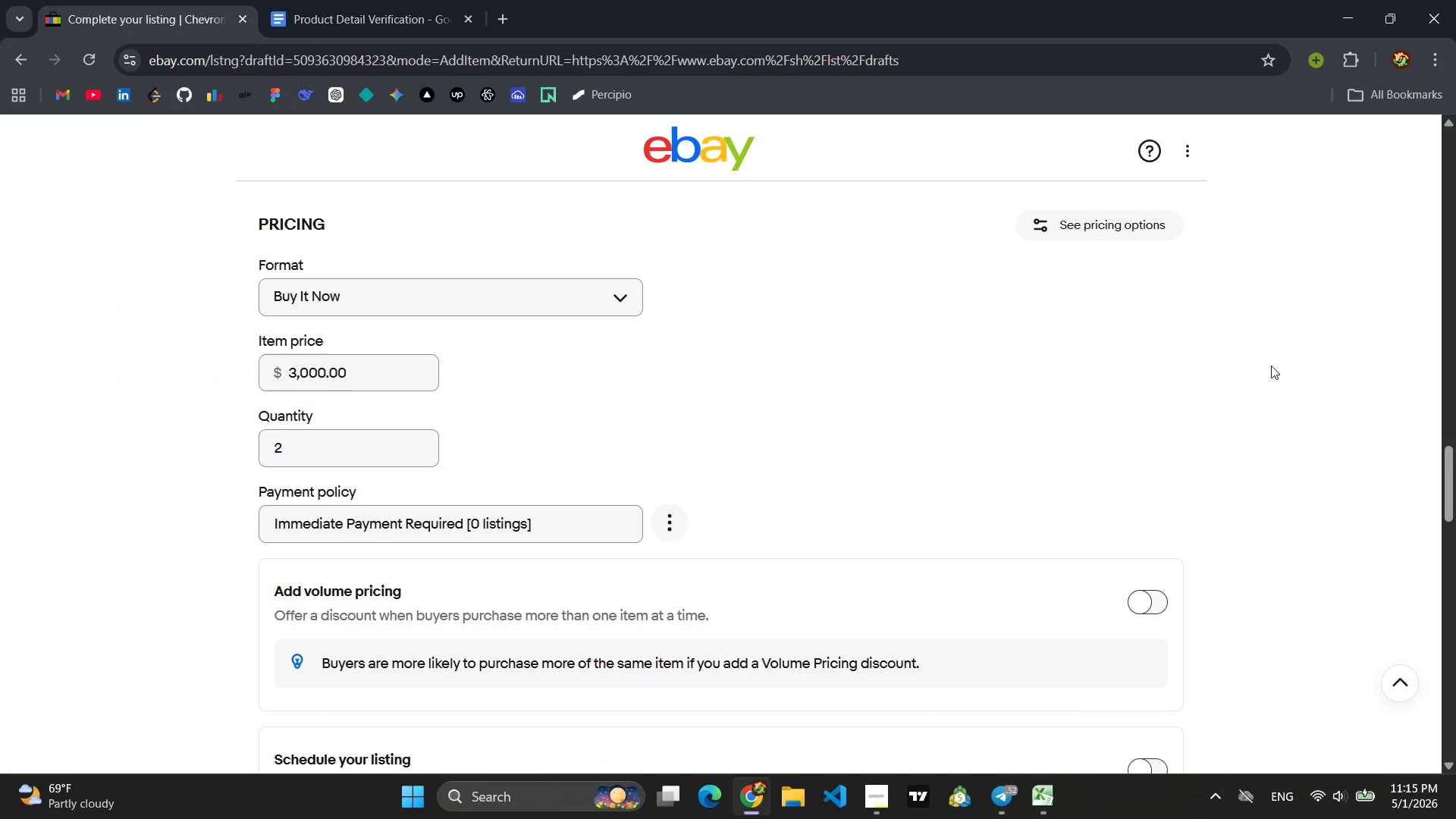 
key(Meta+MetaLeft)
 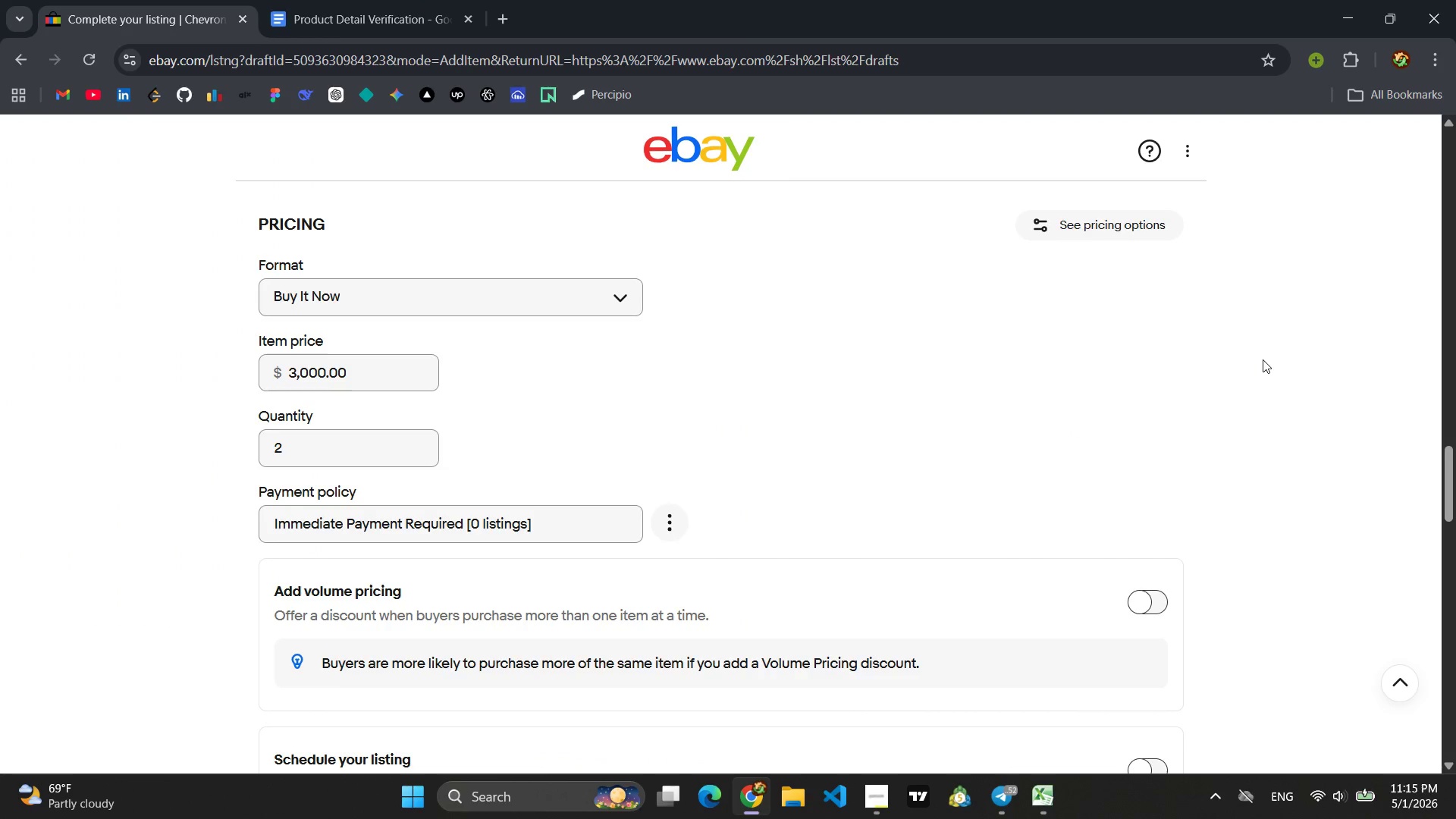 
key(Meta+Shift+ShiftLeft)
 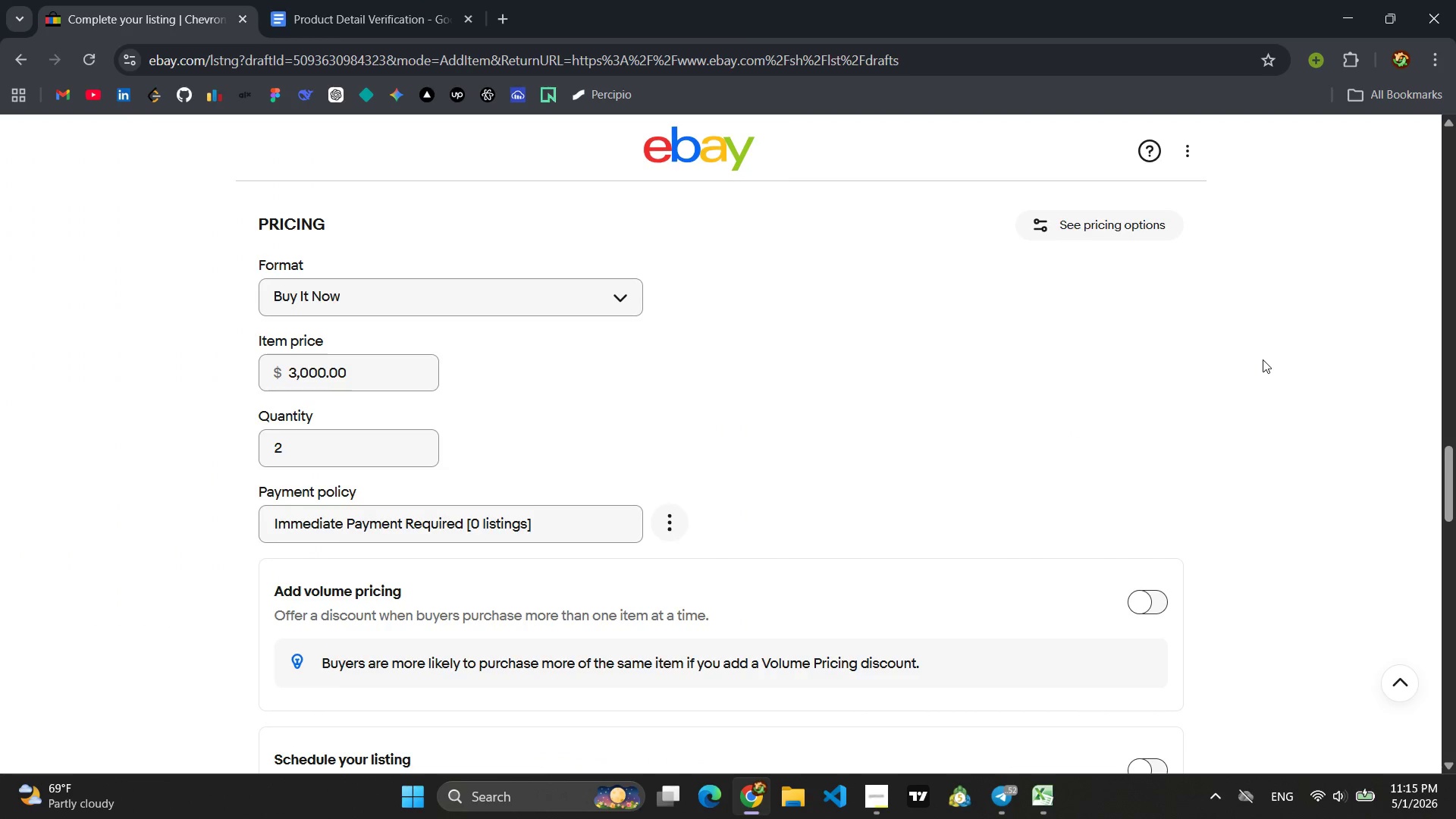 
key(Meta+Shift+S)
 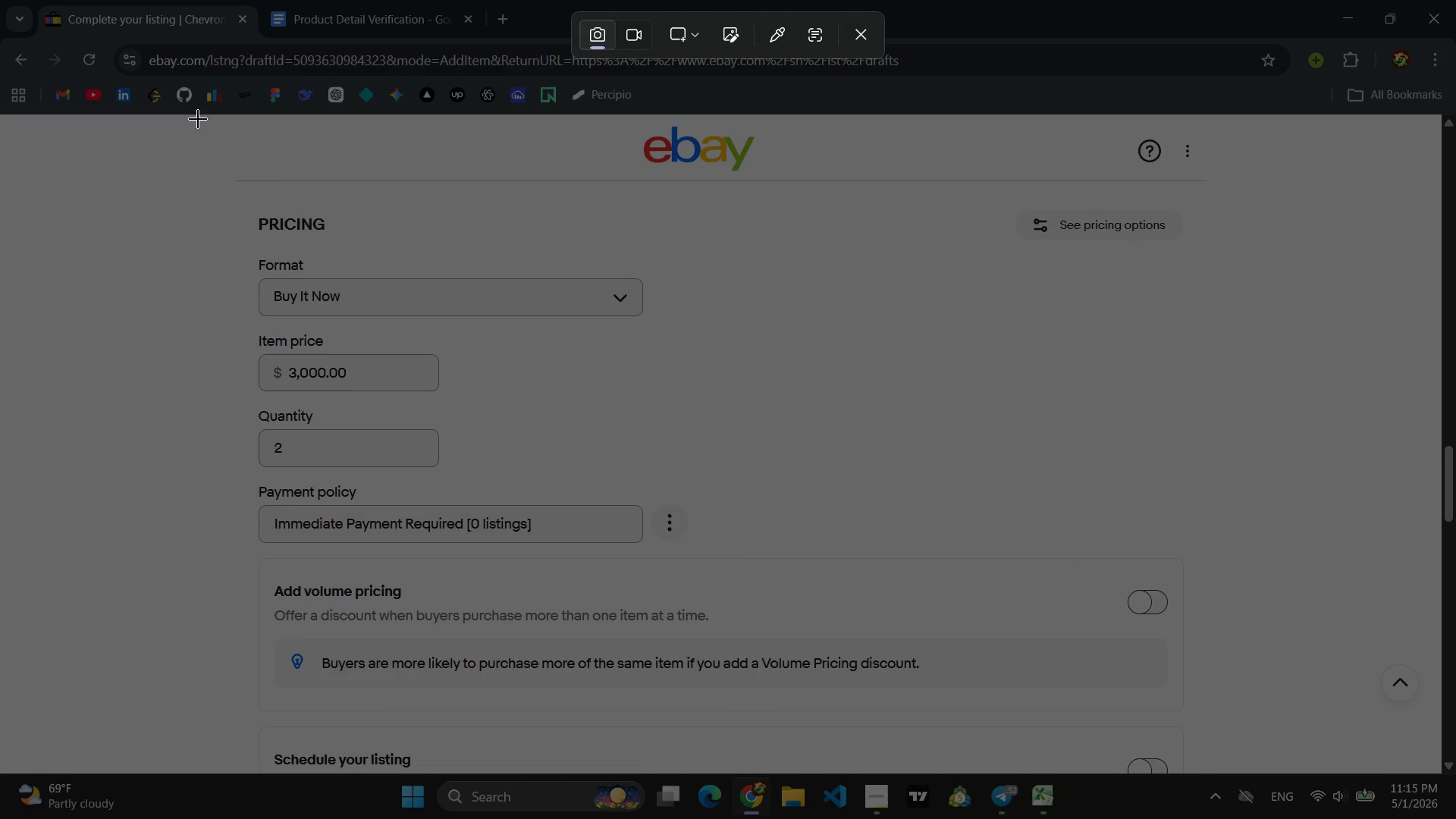 
left_click_drag(start_coordinate=[196, 116], to_coordinate=[1256, 727])
 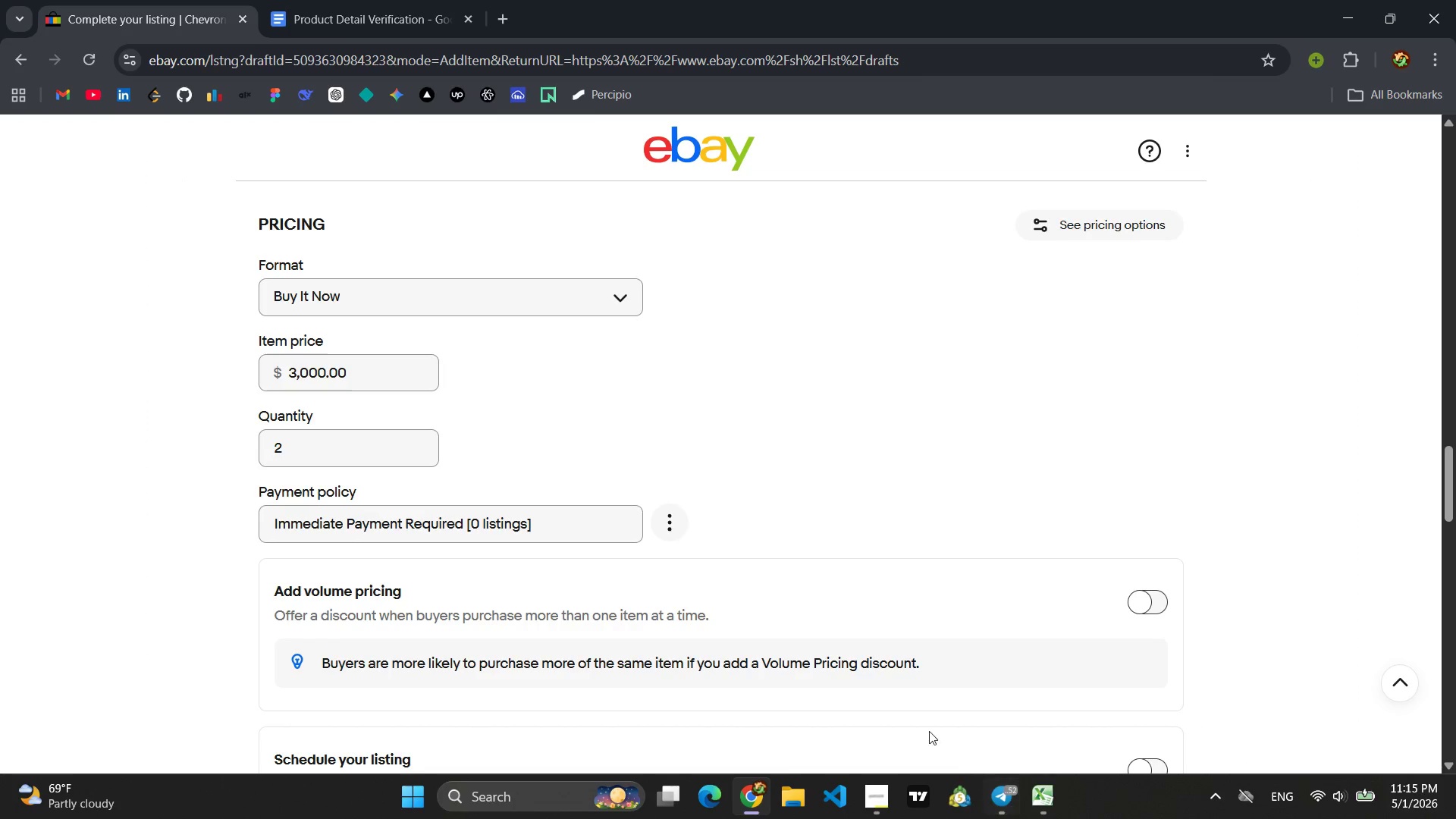 
left_click([406, 0])
 